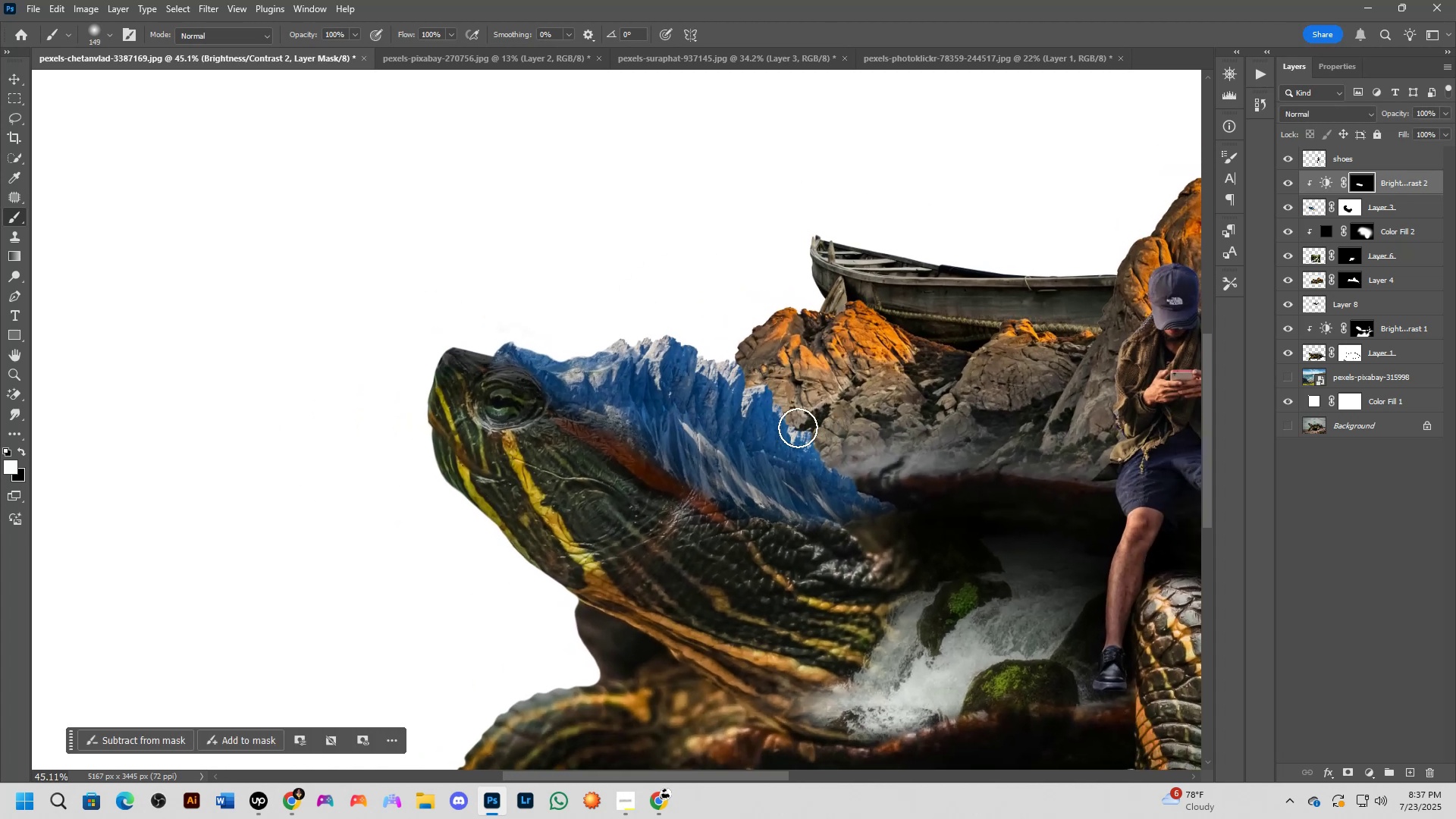 
scroll: coordinate [800, 428], scroll_direction: down, amount: 2.0
 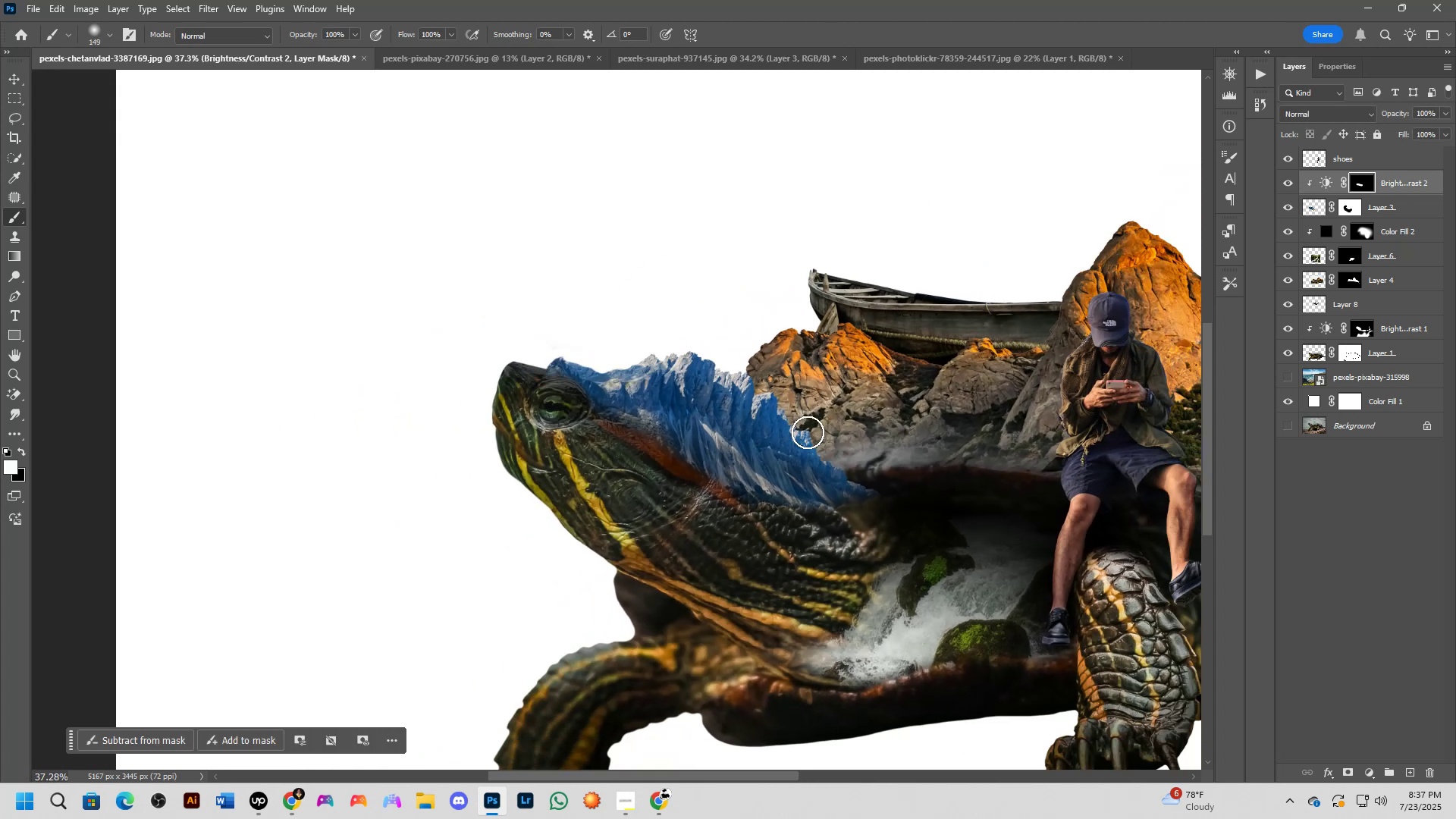 
hold_key(key=AltLeft, duration=0.52)
 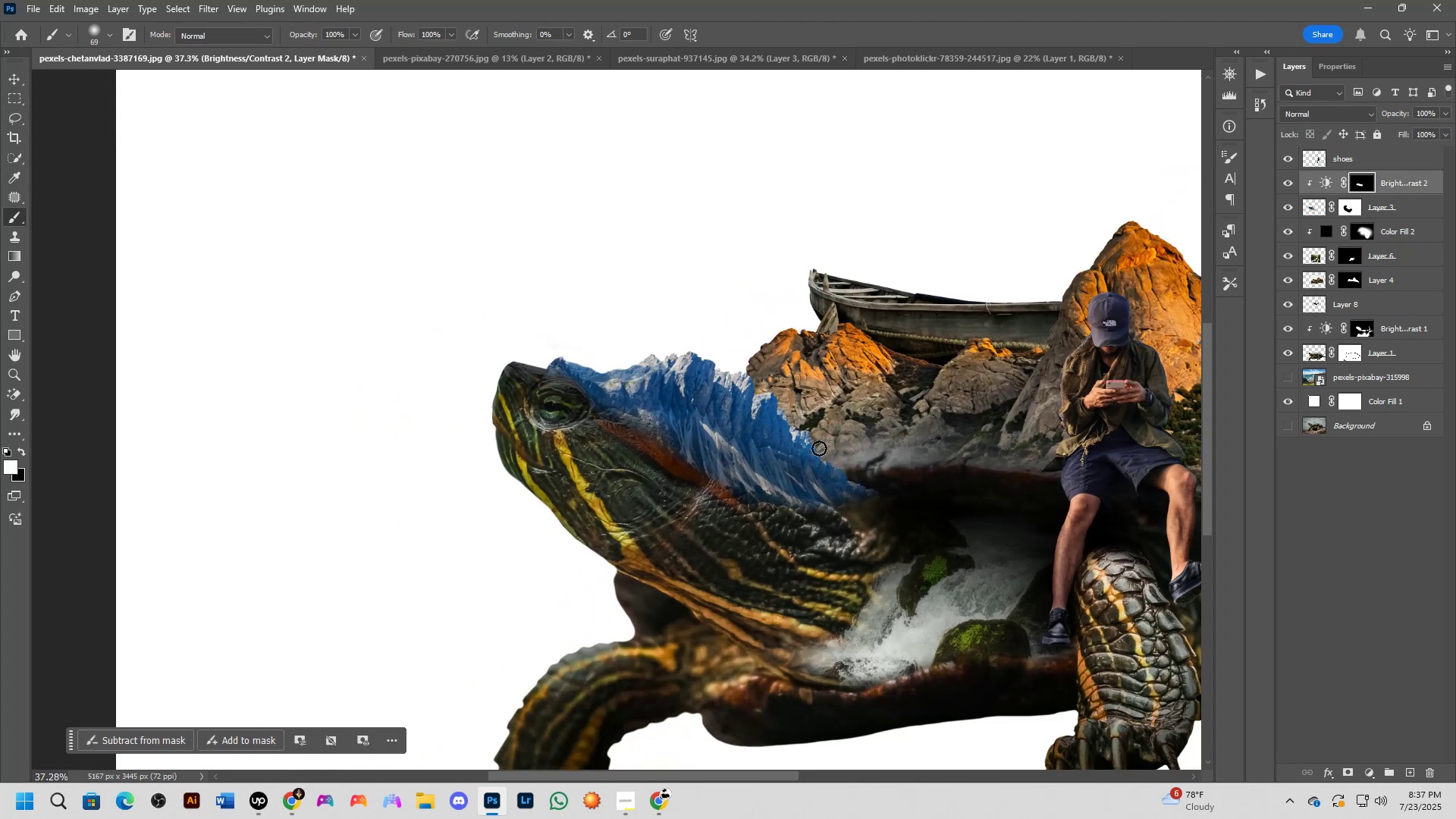 
scroll: coordinate [809, 447], scroll_direction: down, amount: 4.0
 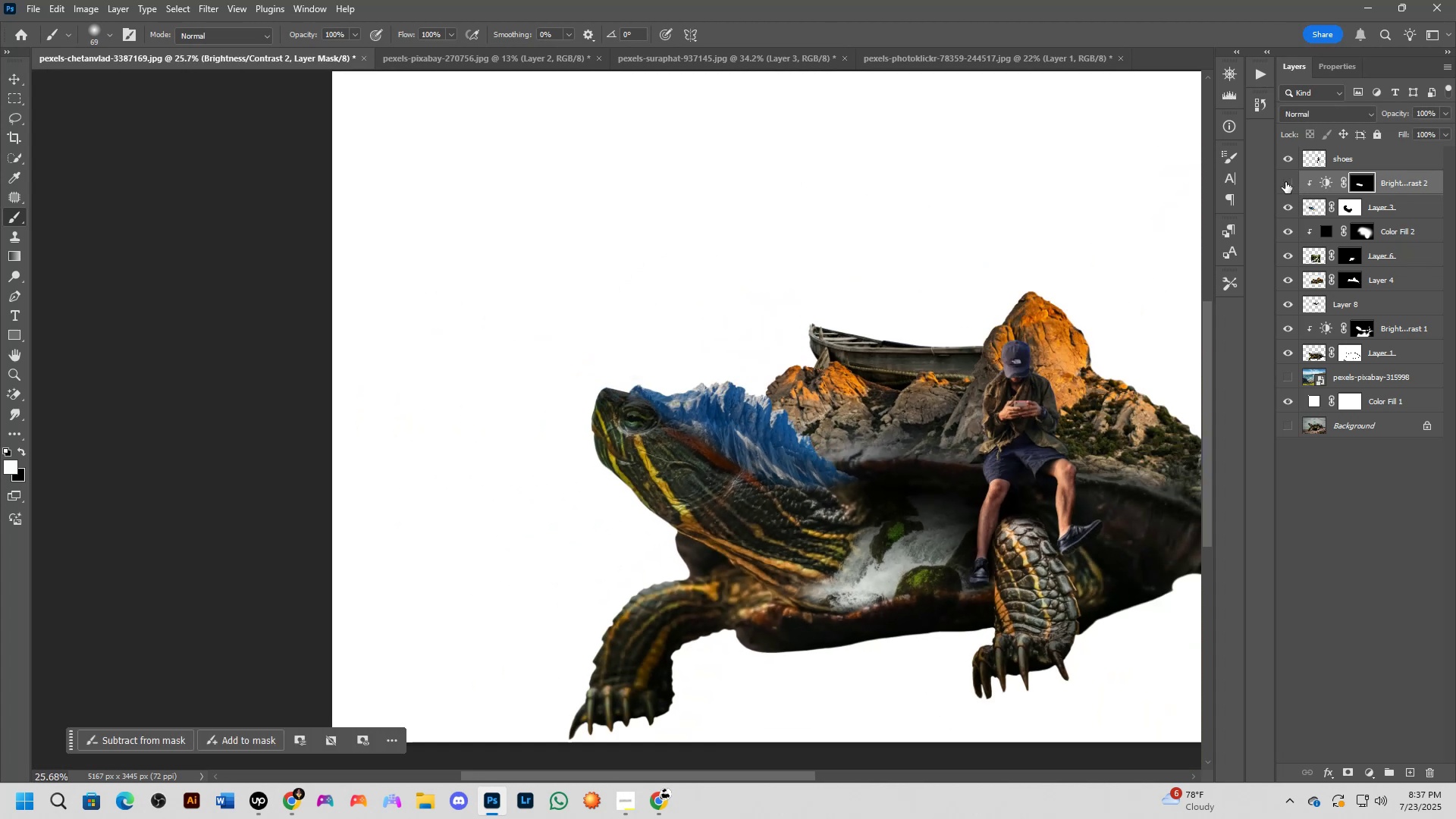 
double_click([1285, 182])
 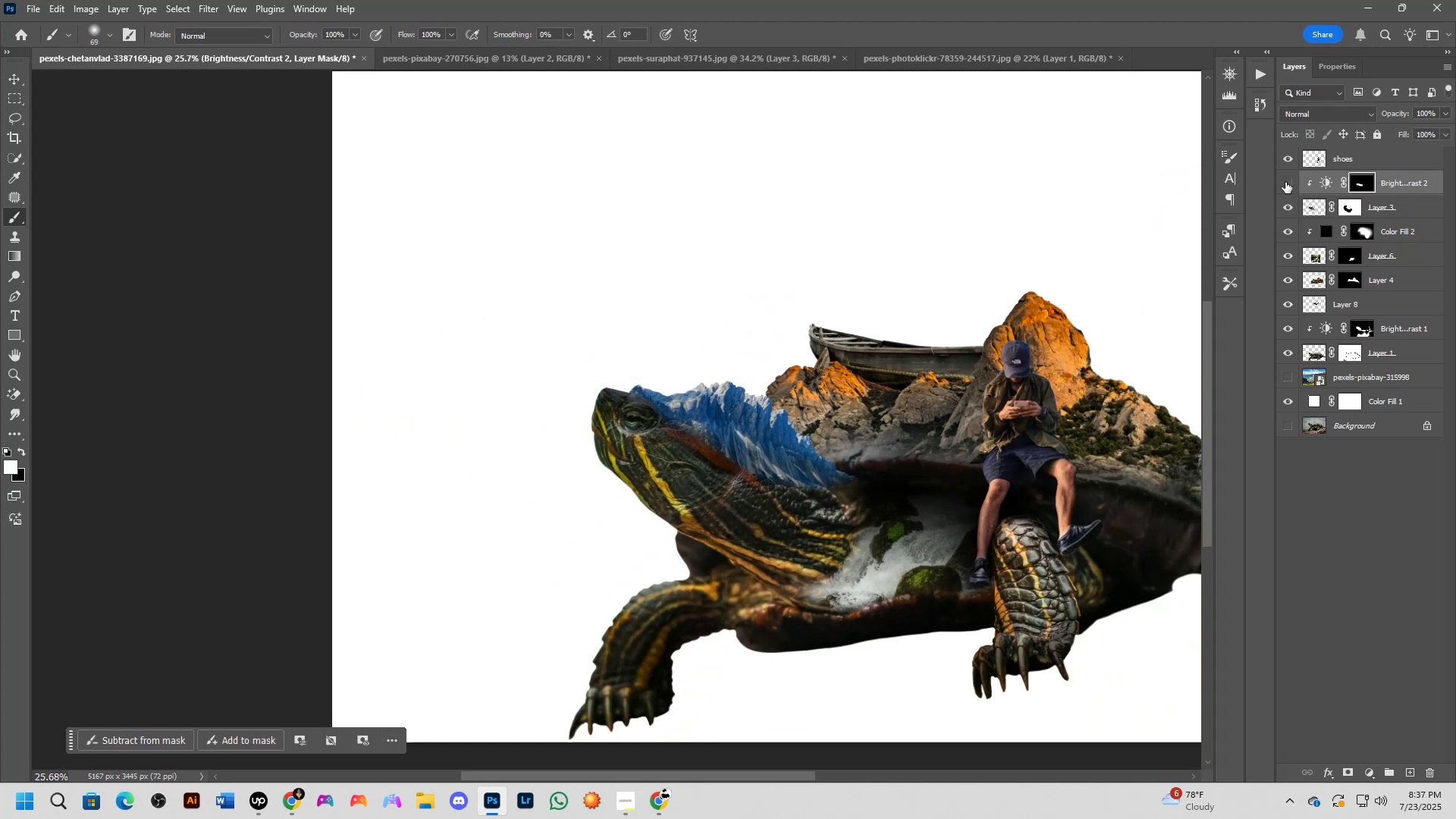 
double_click([1285, 182])
 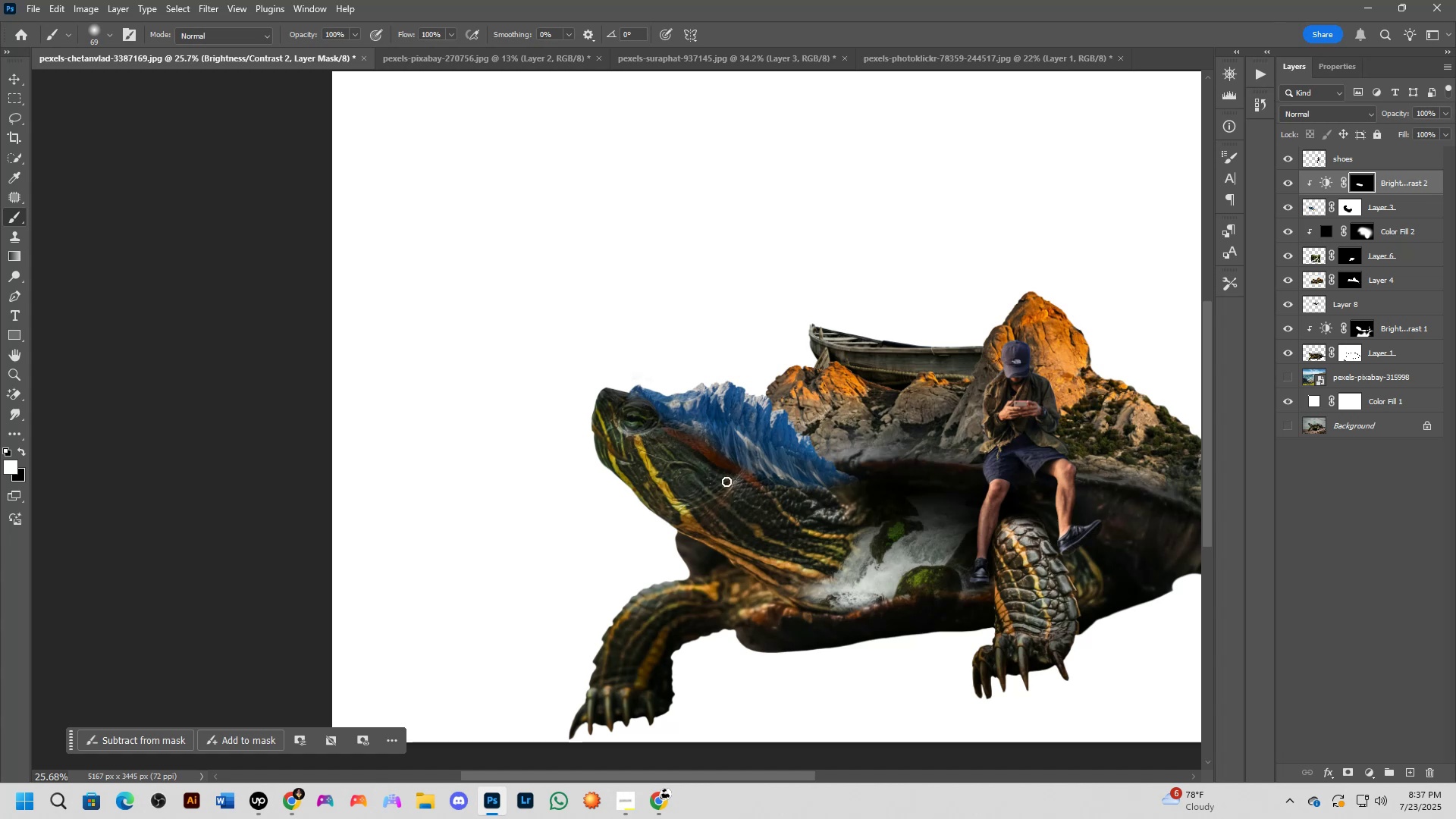 
scroll: coordinate [698, 492], scroll_direction: up, amount: 5.0
 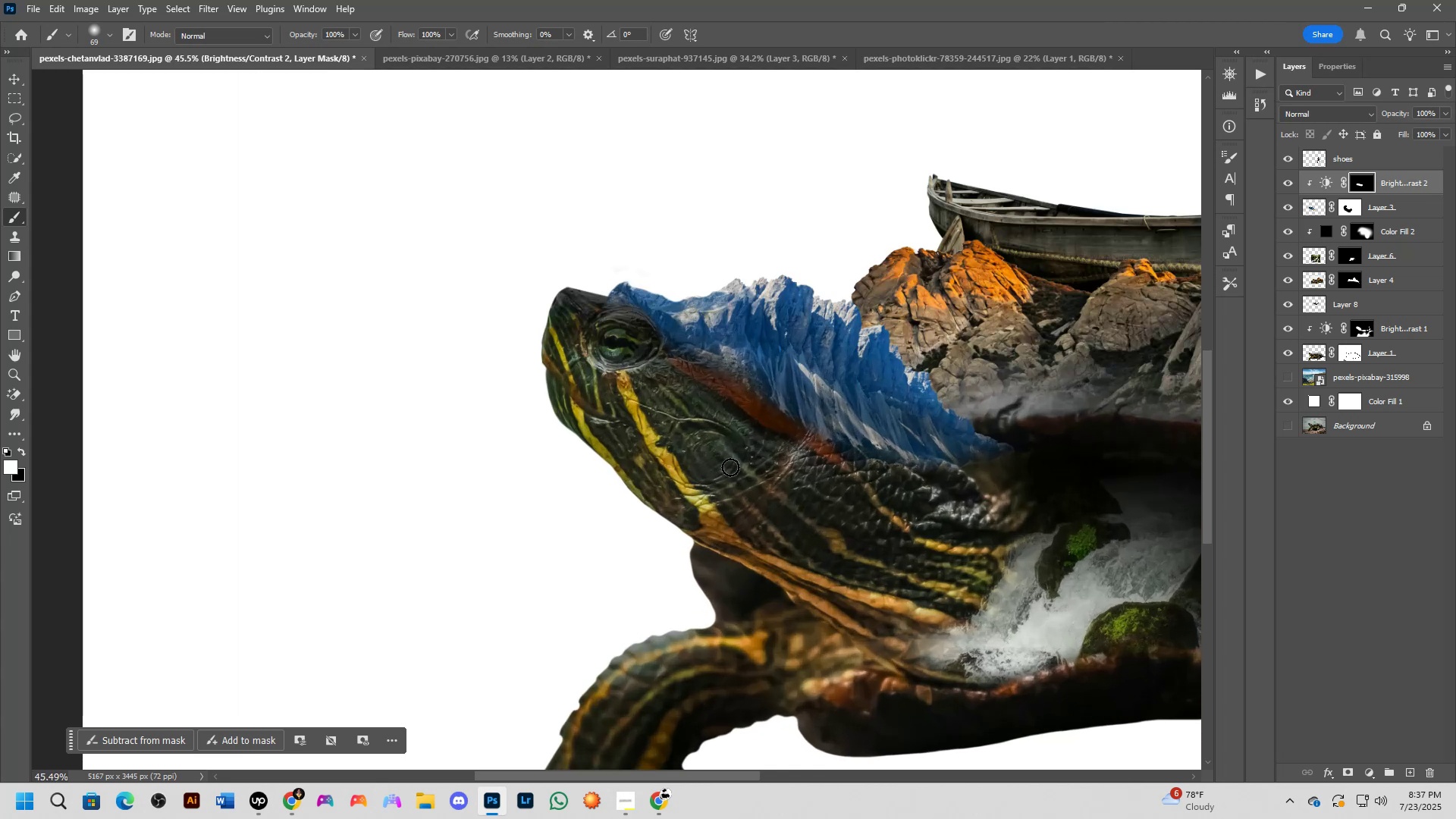 
key(Alt+AltLeft)
 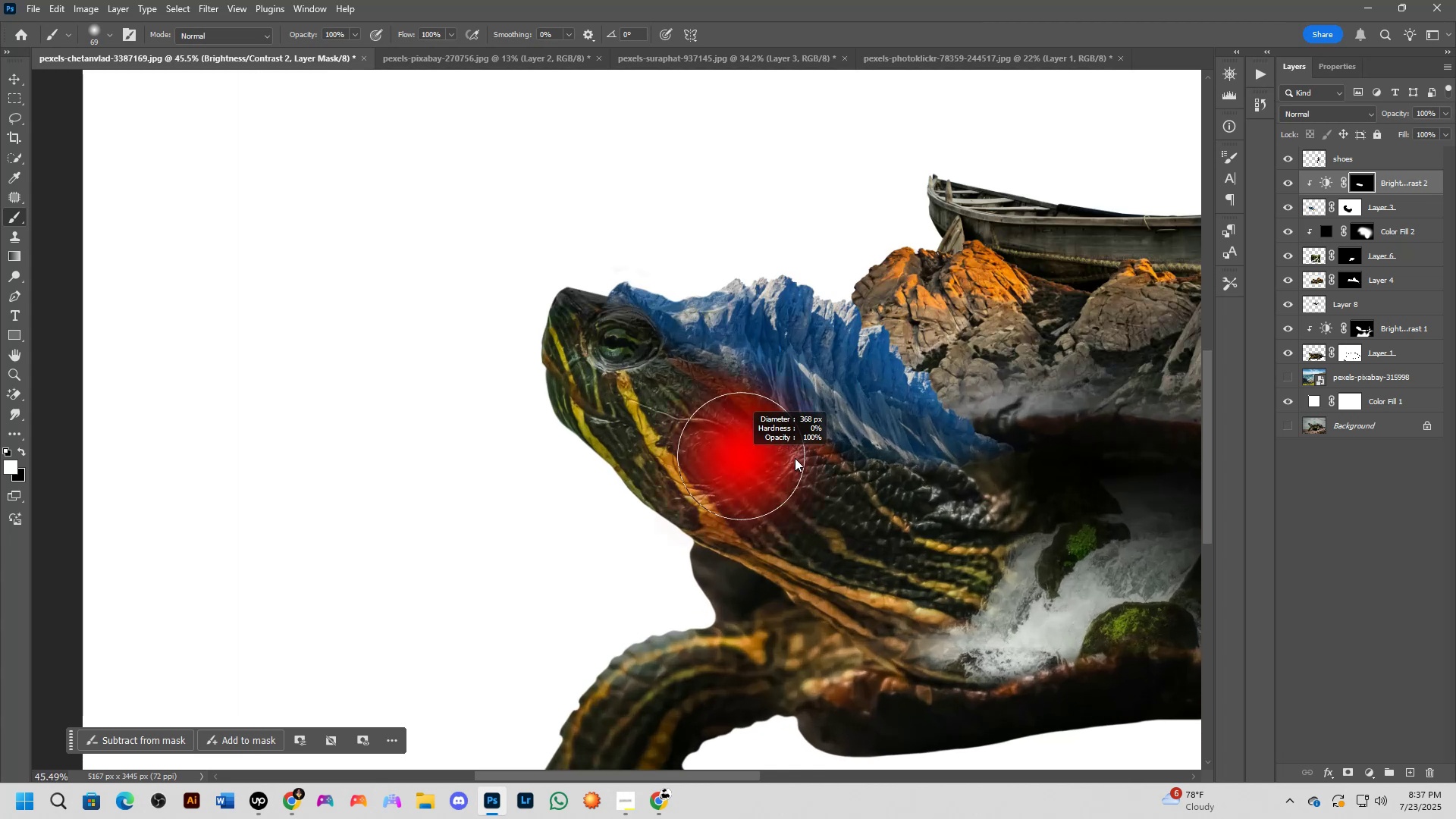 
hold_key(key=Space, duration=0.43)
 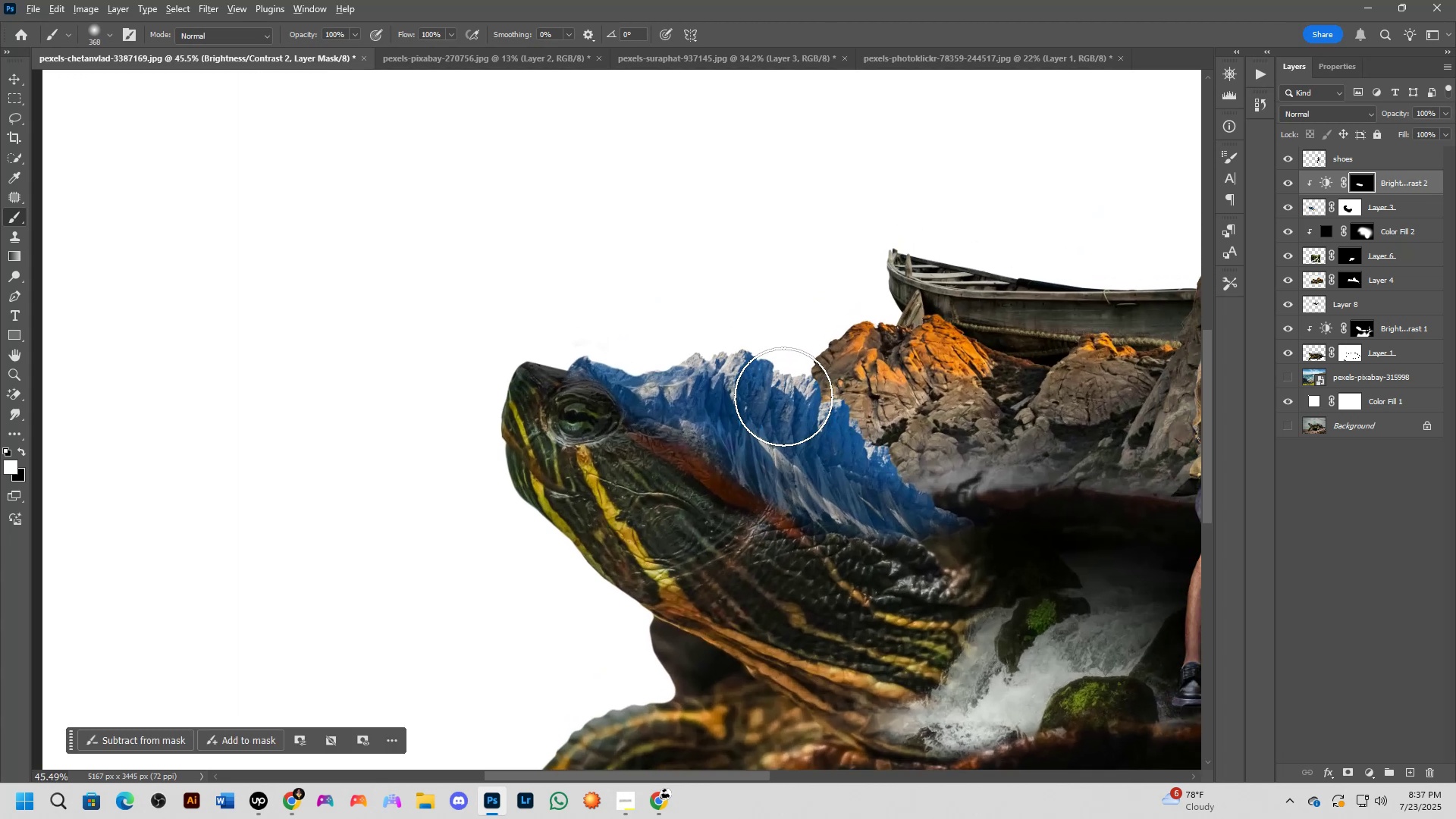 
left_click_drag(start_coordinate=[830, 424], to_coordinate=[789, 498])
 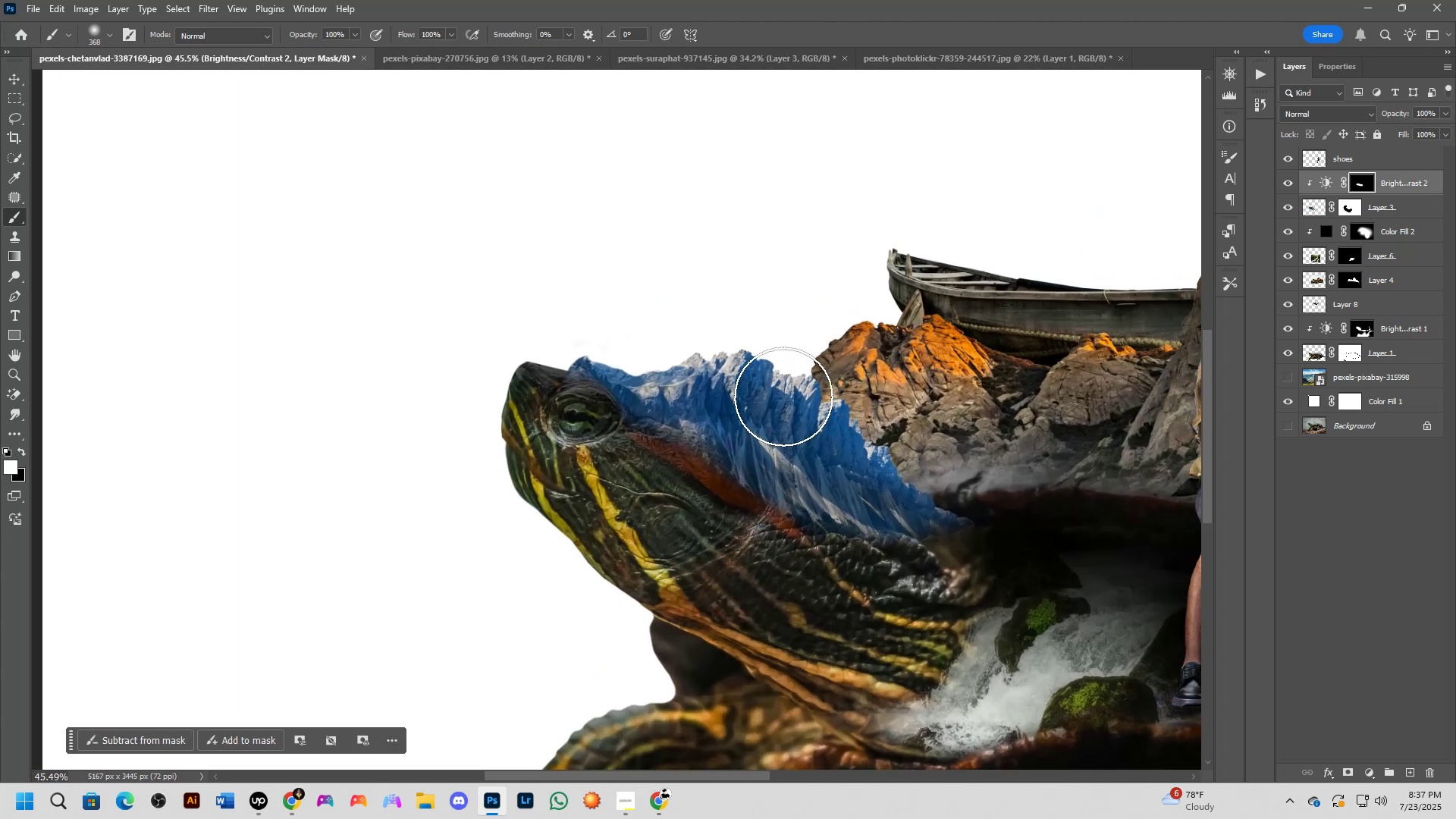 
key(Alt+AltLeft)
 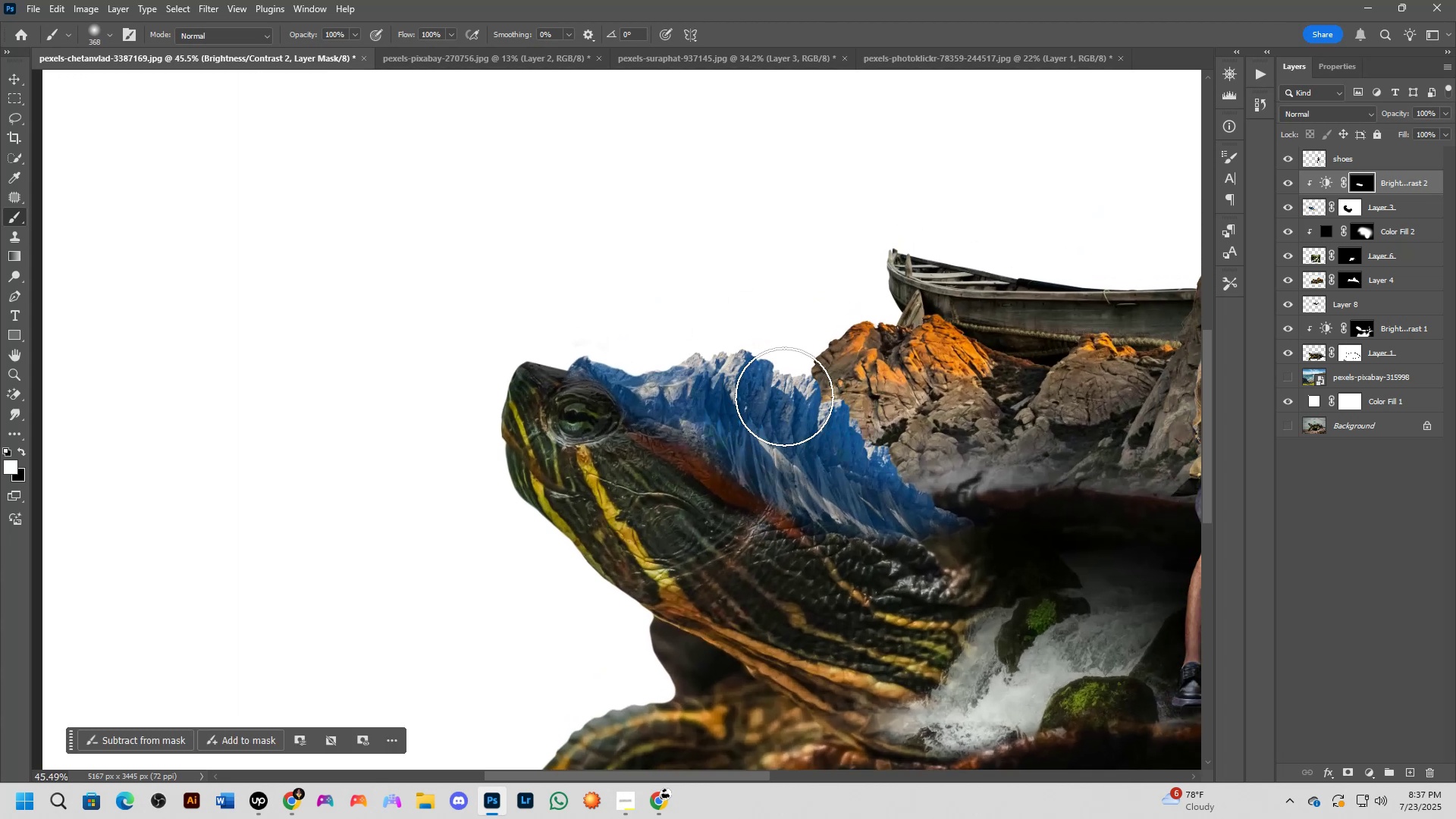 
key(X)
 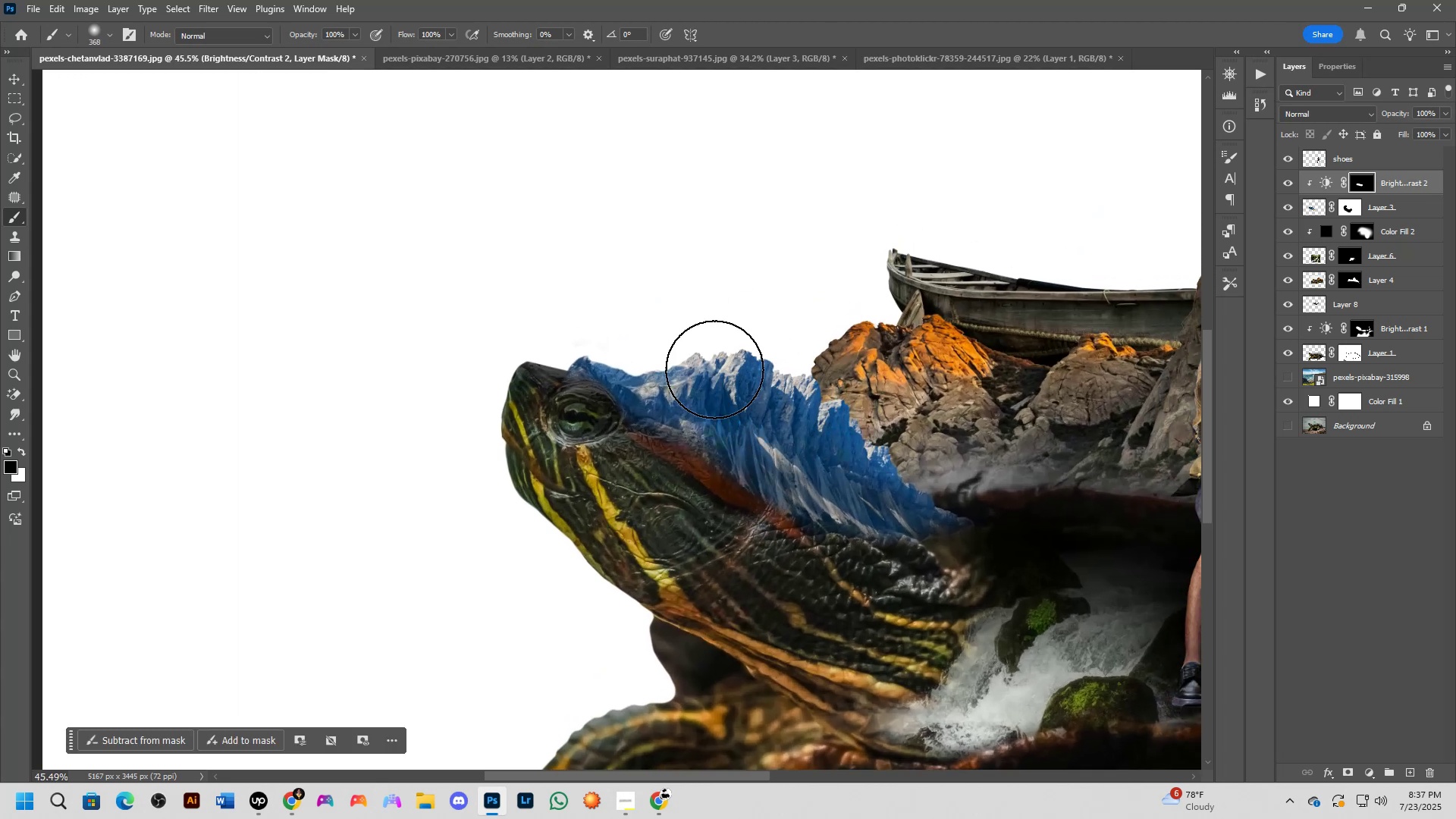 
left_click_drag(start_coordinate=[717, 369], to_coordinate=[680, 362])
 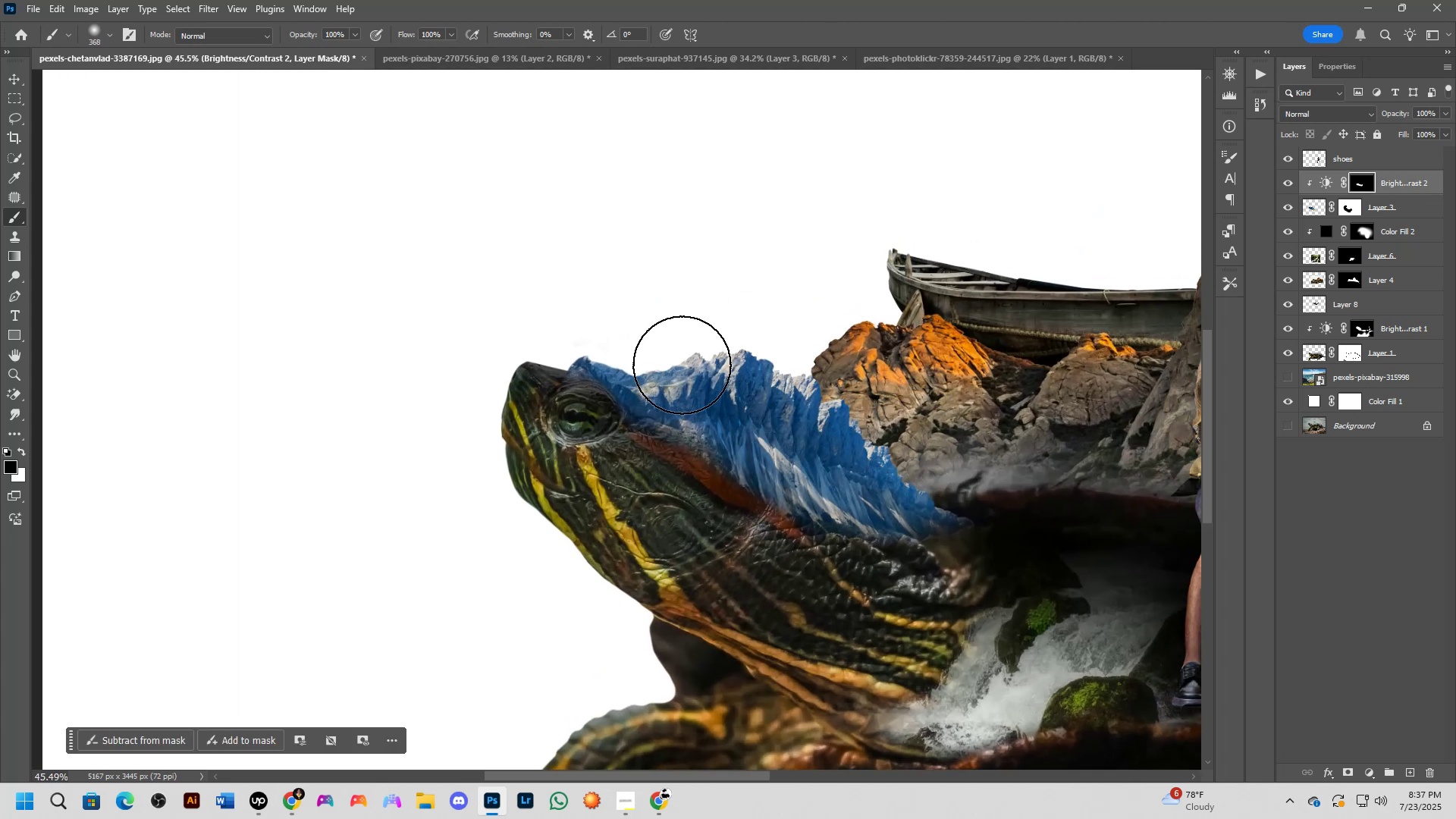 
scroll: coordinate [764, 397], scroll_direction: down, amount: 3.0
 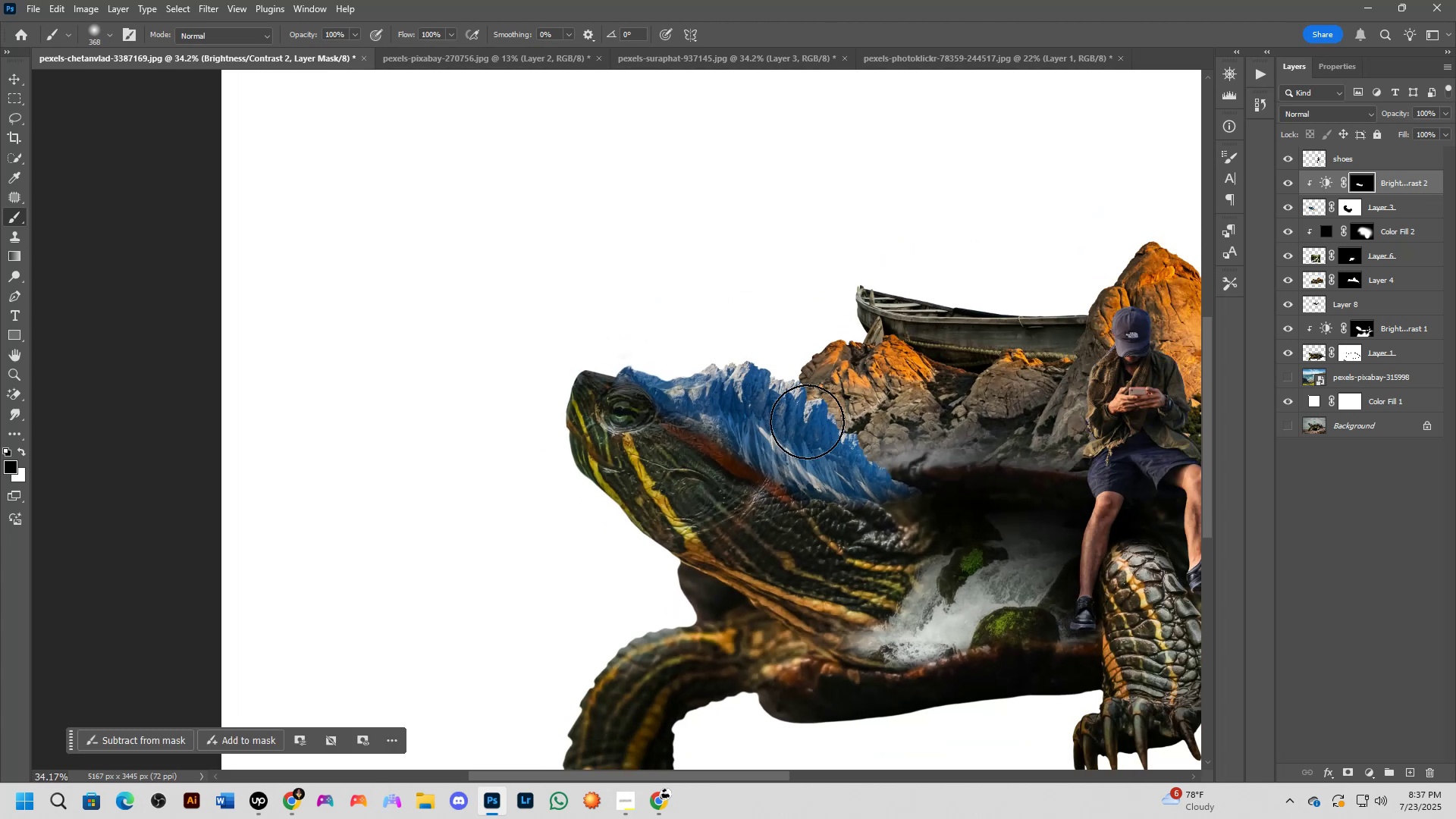 
hold_key(key=Space, duration=0.48)
 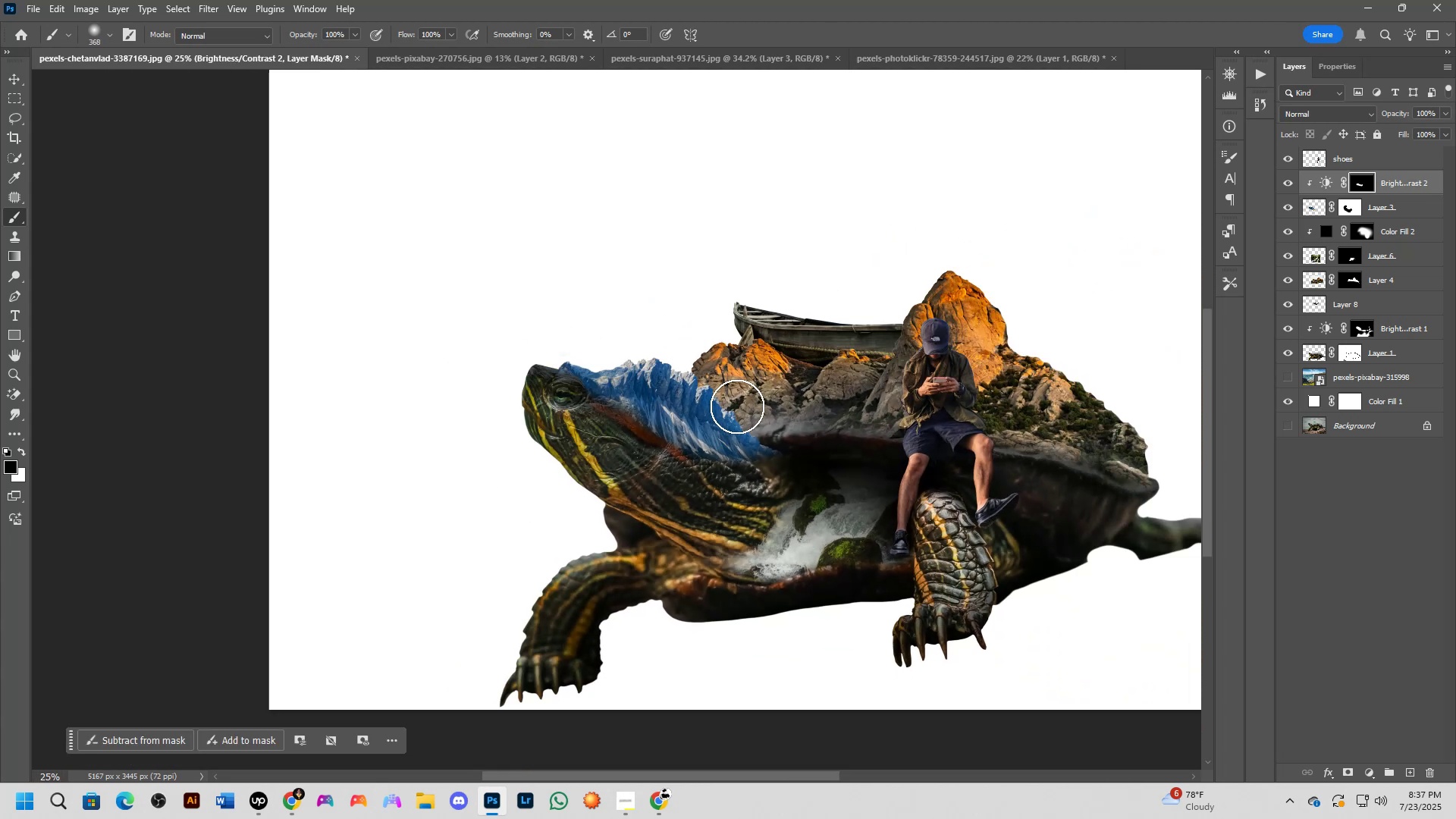 
left_click_drag(start_coordinate=[865, 428], to_coordinate=[742, 406])
 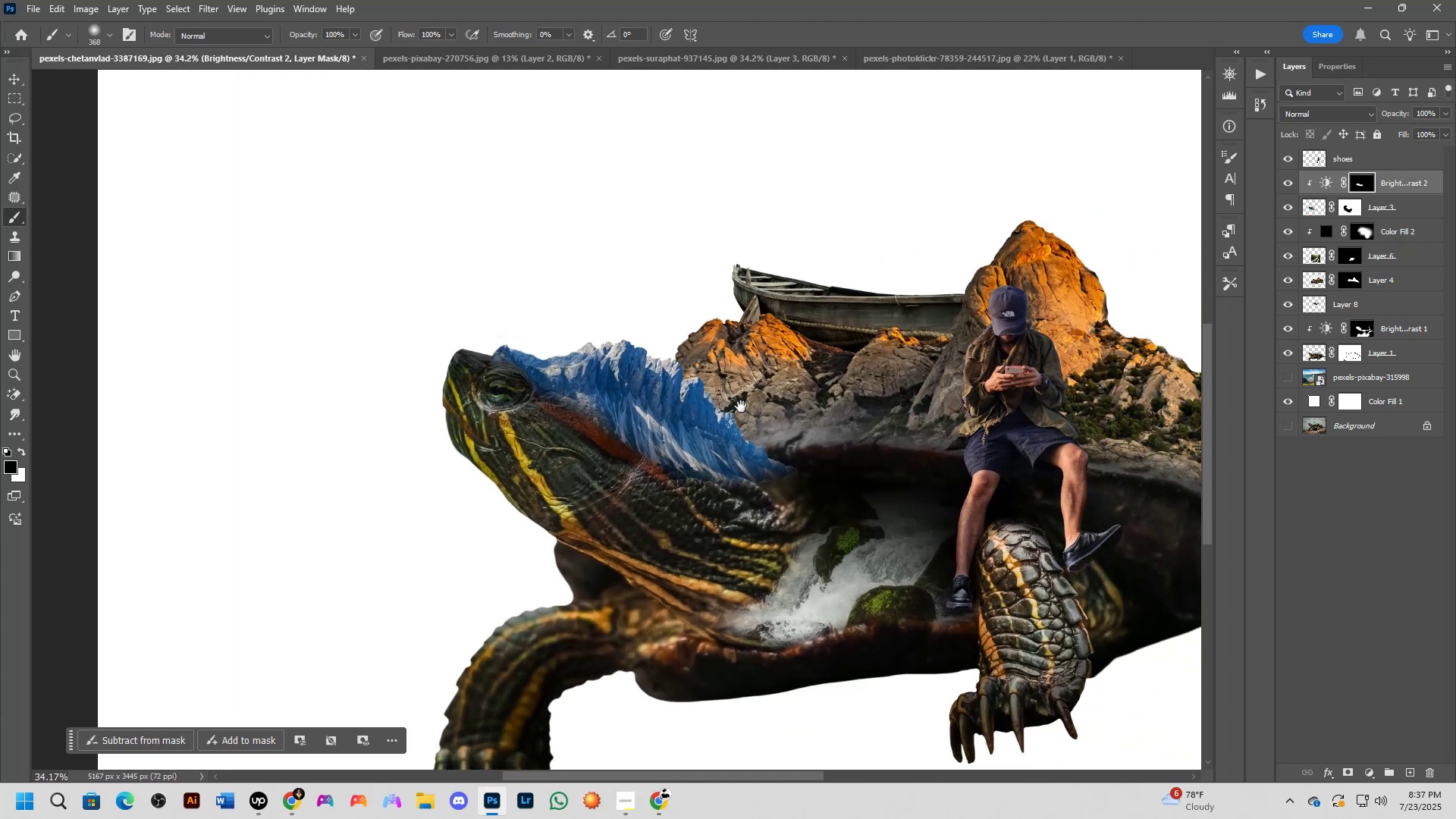 
key(Shift+ShiftLeft)
 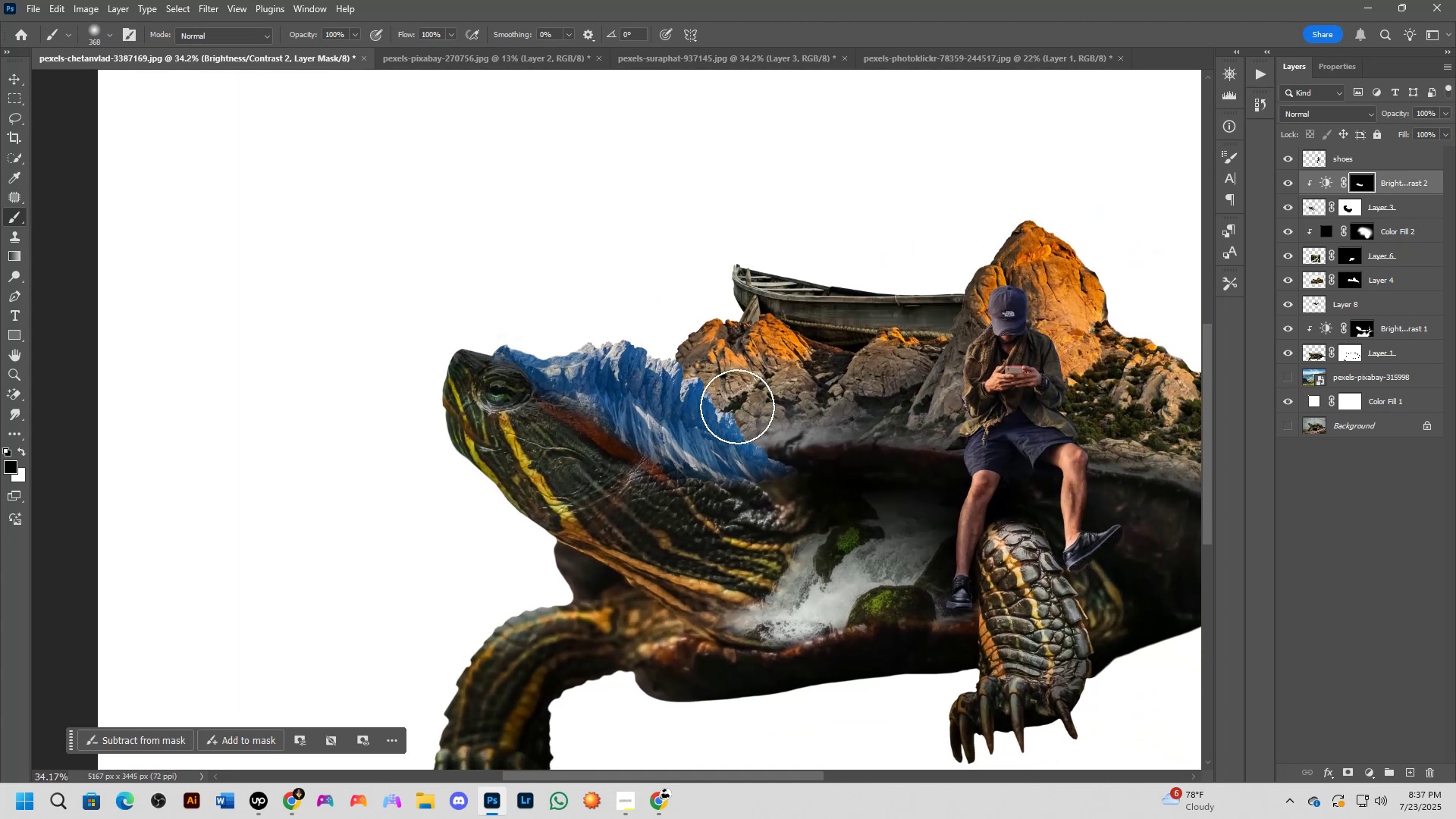 
scroll: coordinate [737, 406], scroll_direction: down, amount: 2.0
 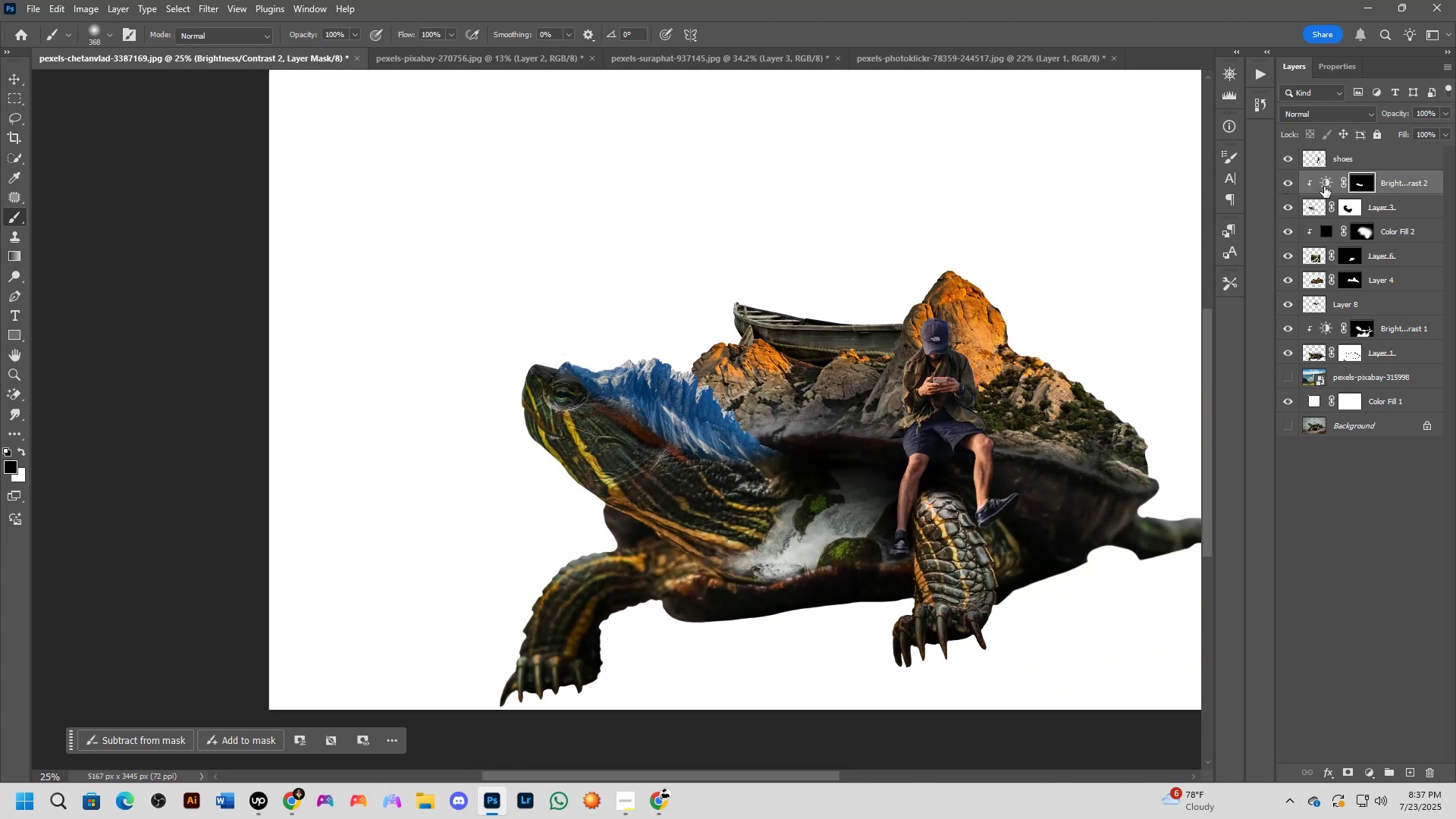 
right_click([1360, 184])
 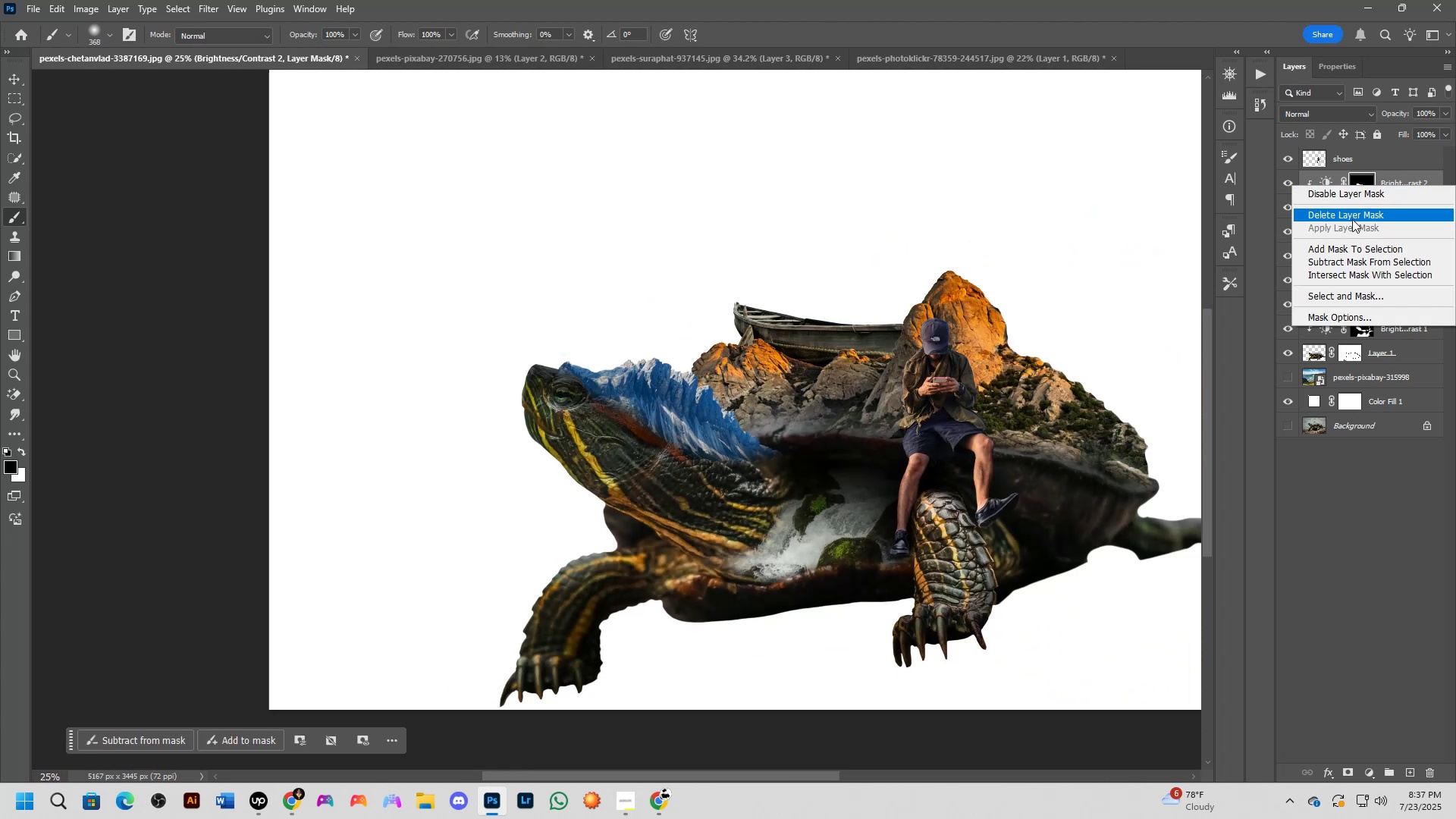 
left_click([1352, 216])
 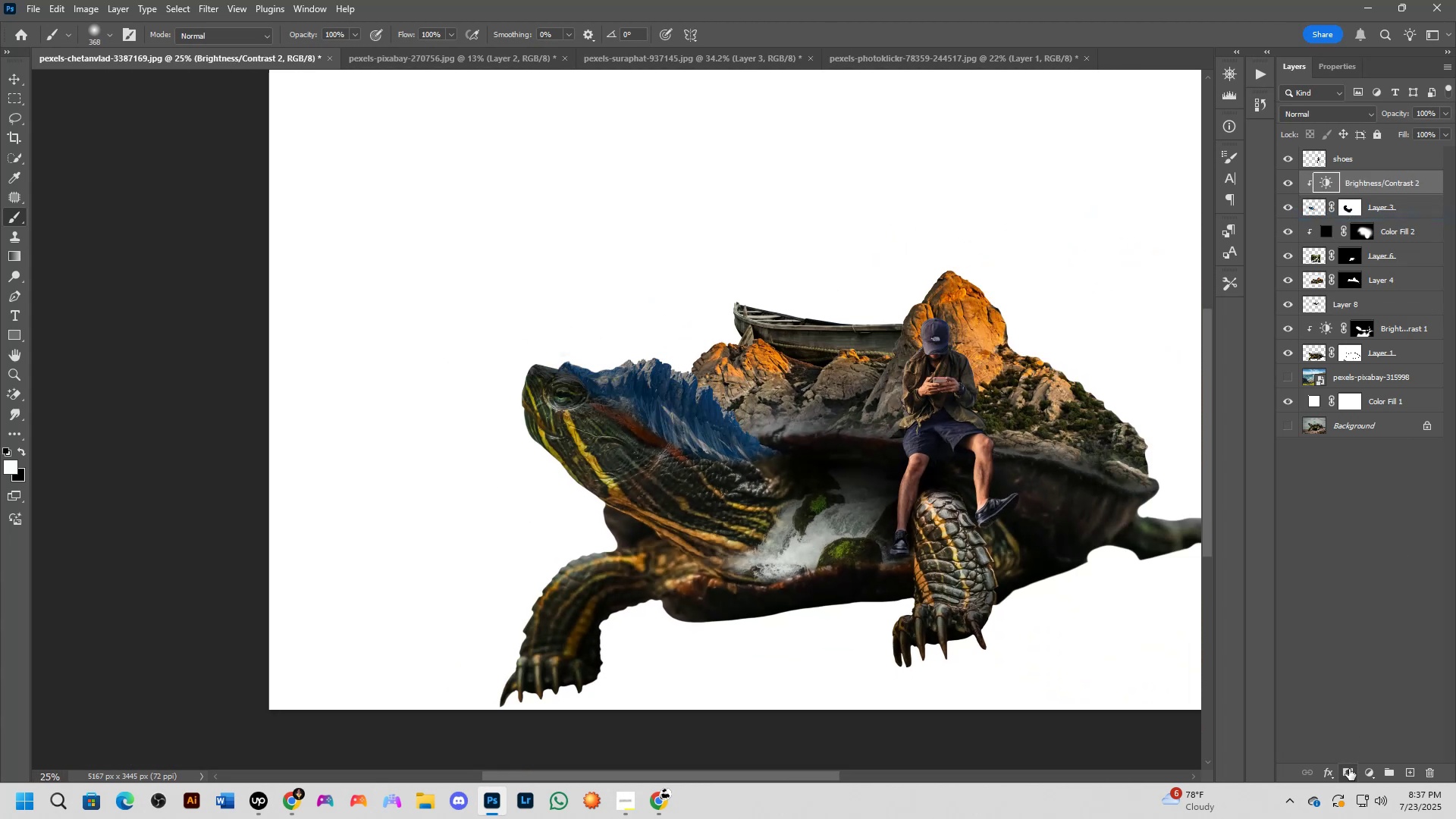 
hold_key(key=Space, duration=0.46)
 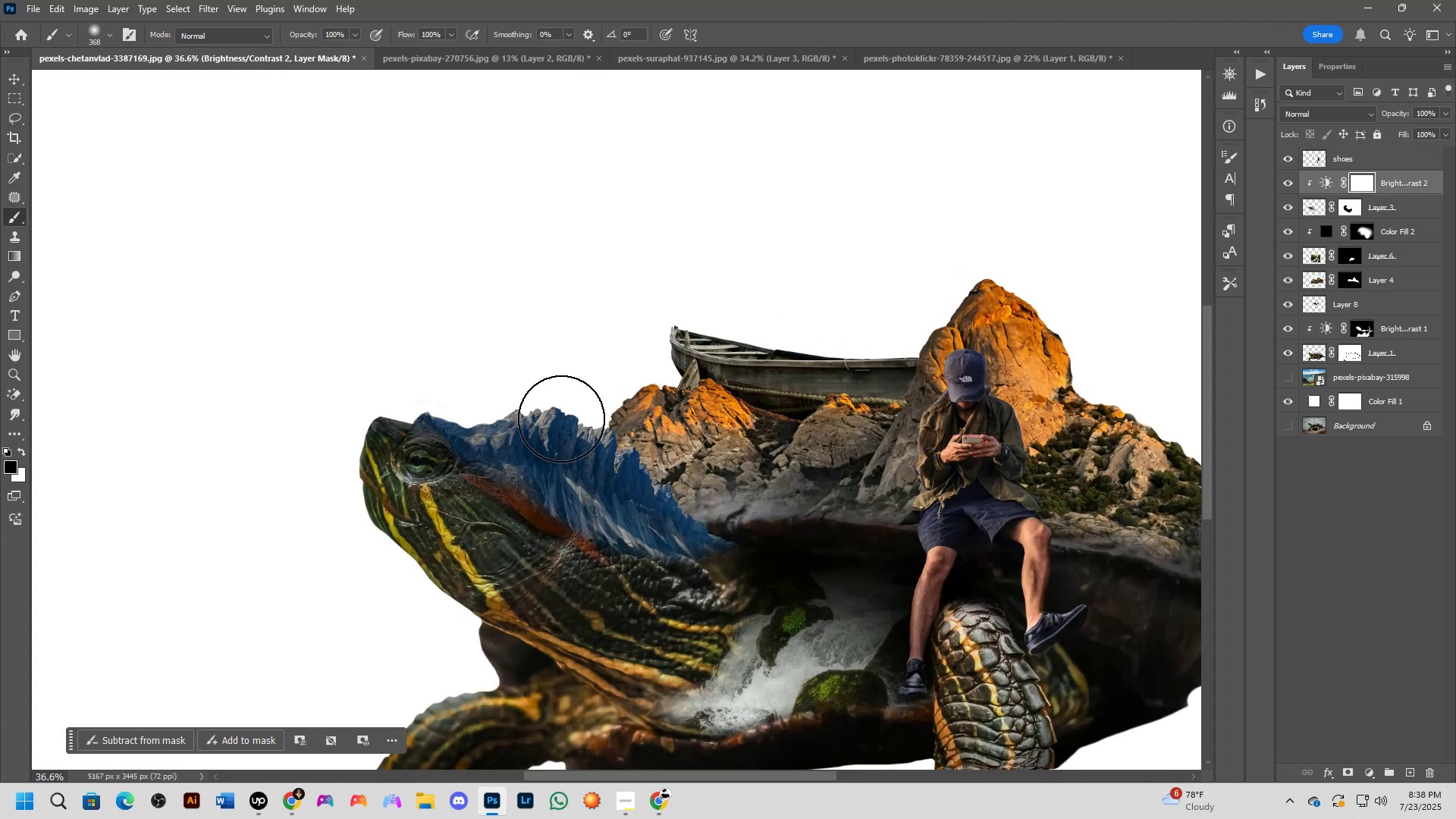 
left_click_drag(start_coordinate=[673, 422], to_coordinate=[686, 450])
 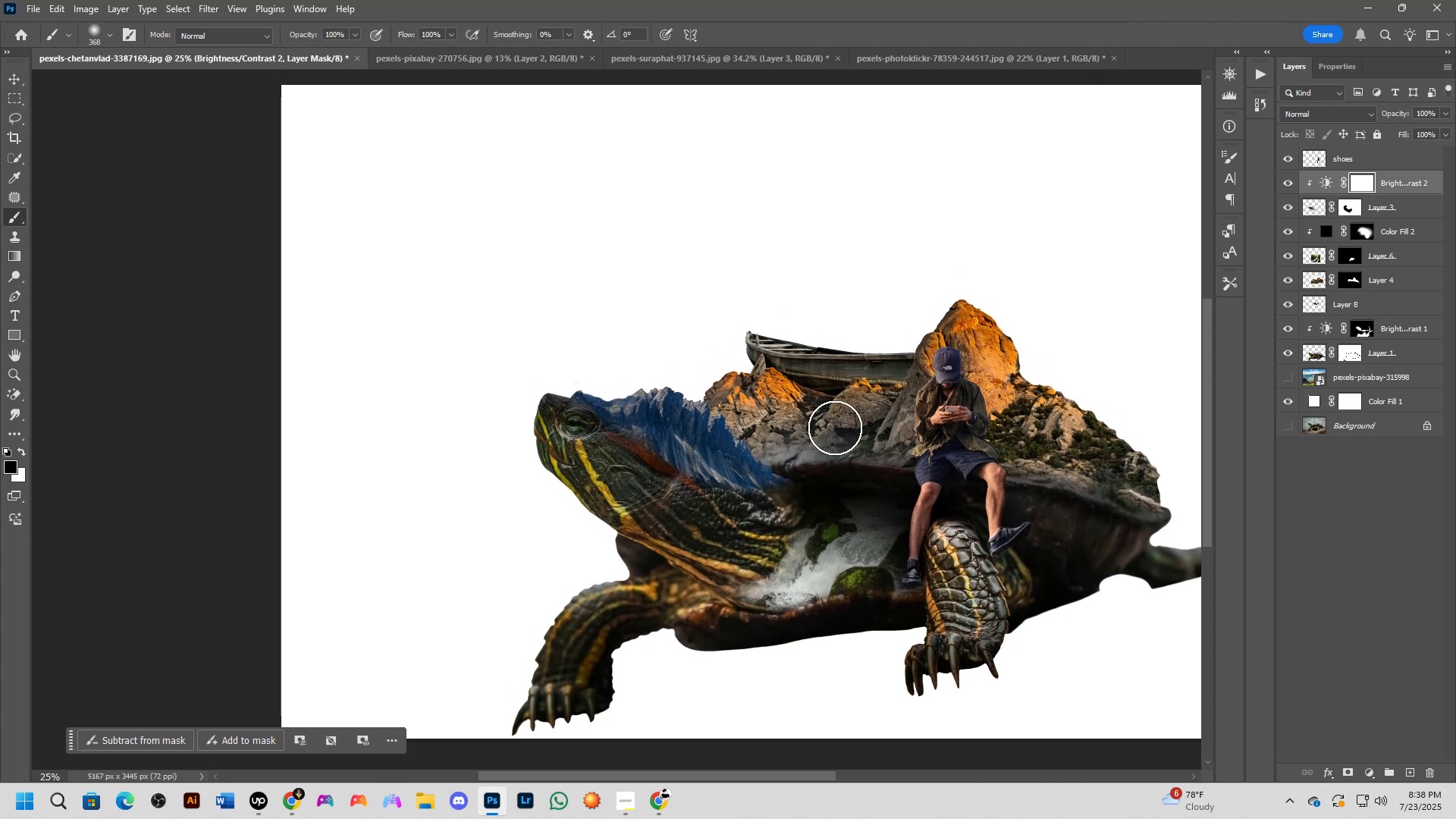 
scroll: coordinate [563, 419], scroll_direction: up, amount: 7.0
 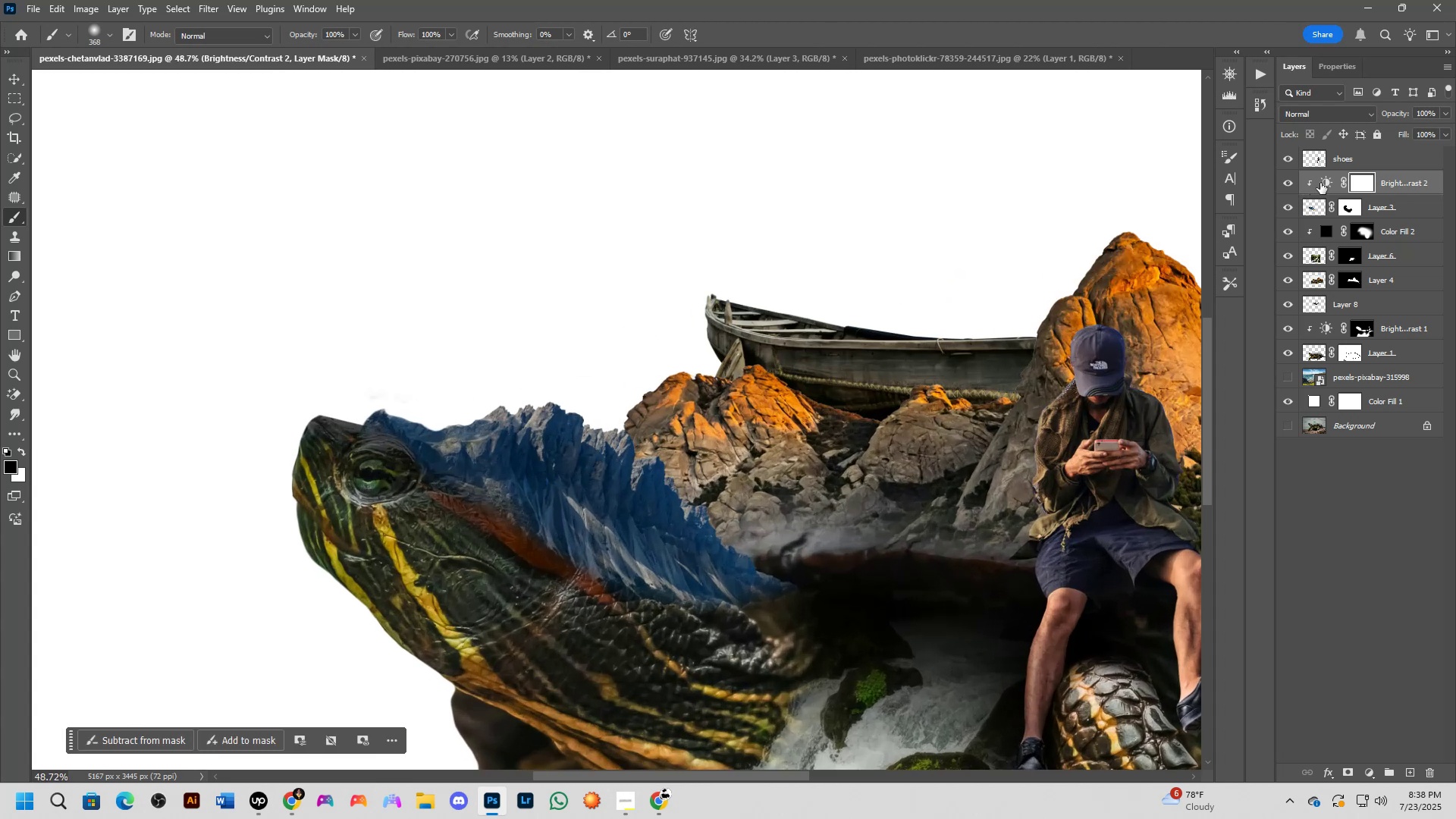 
double_click([1326, 179])
 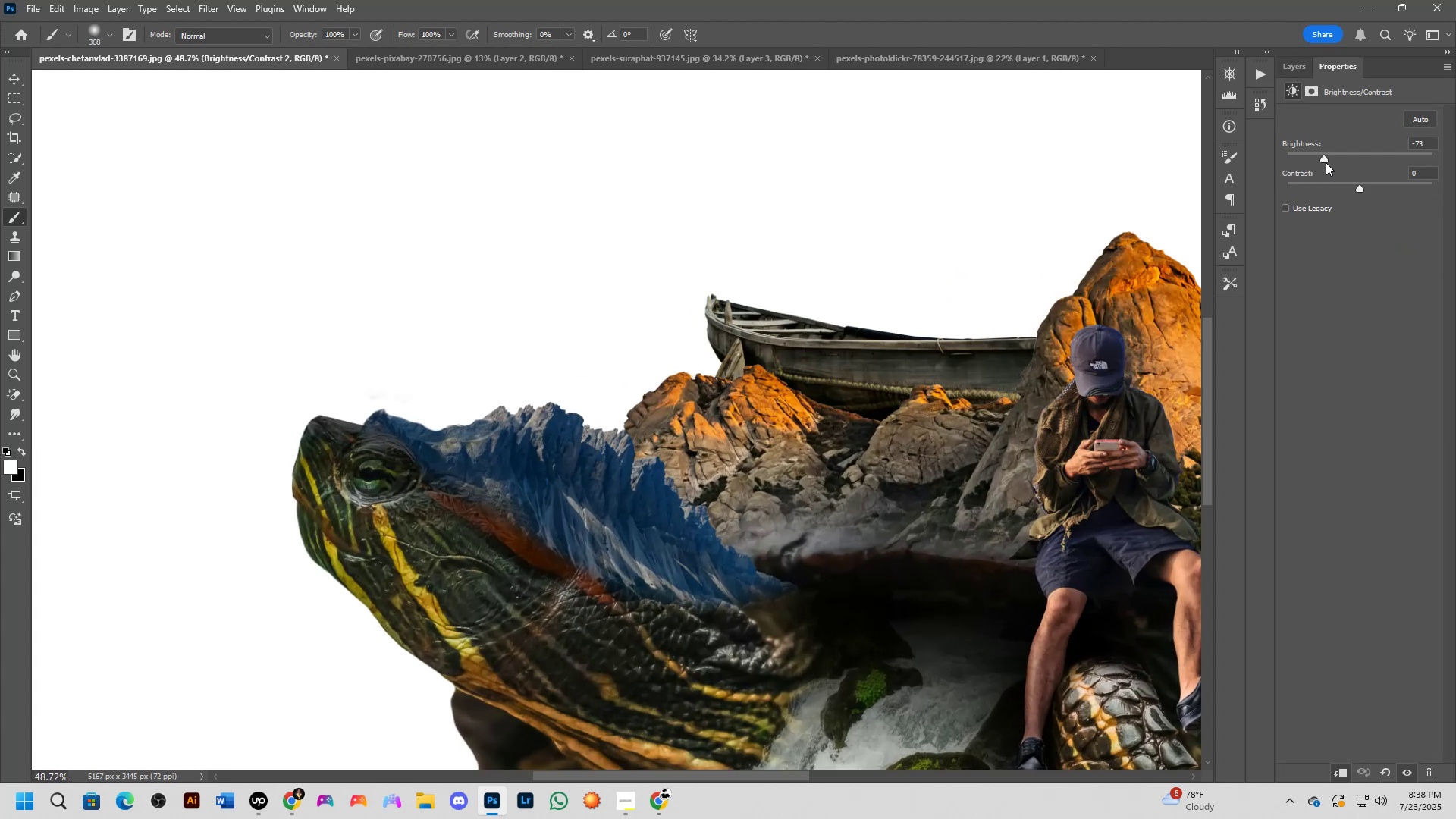 
left_click_drag(start_coordinate=[1325, 159], to_coordinate=[1398, 158])
 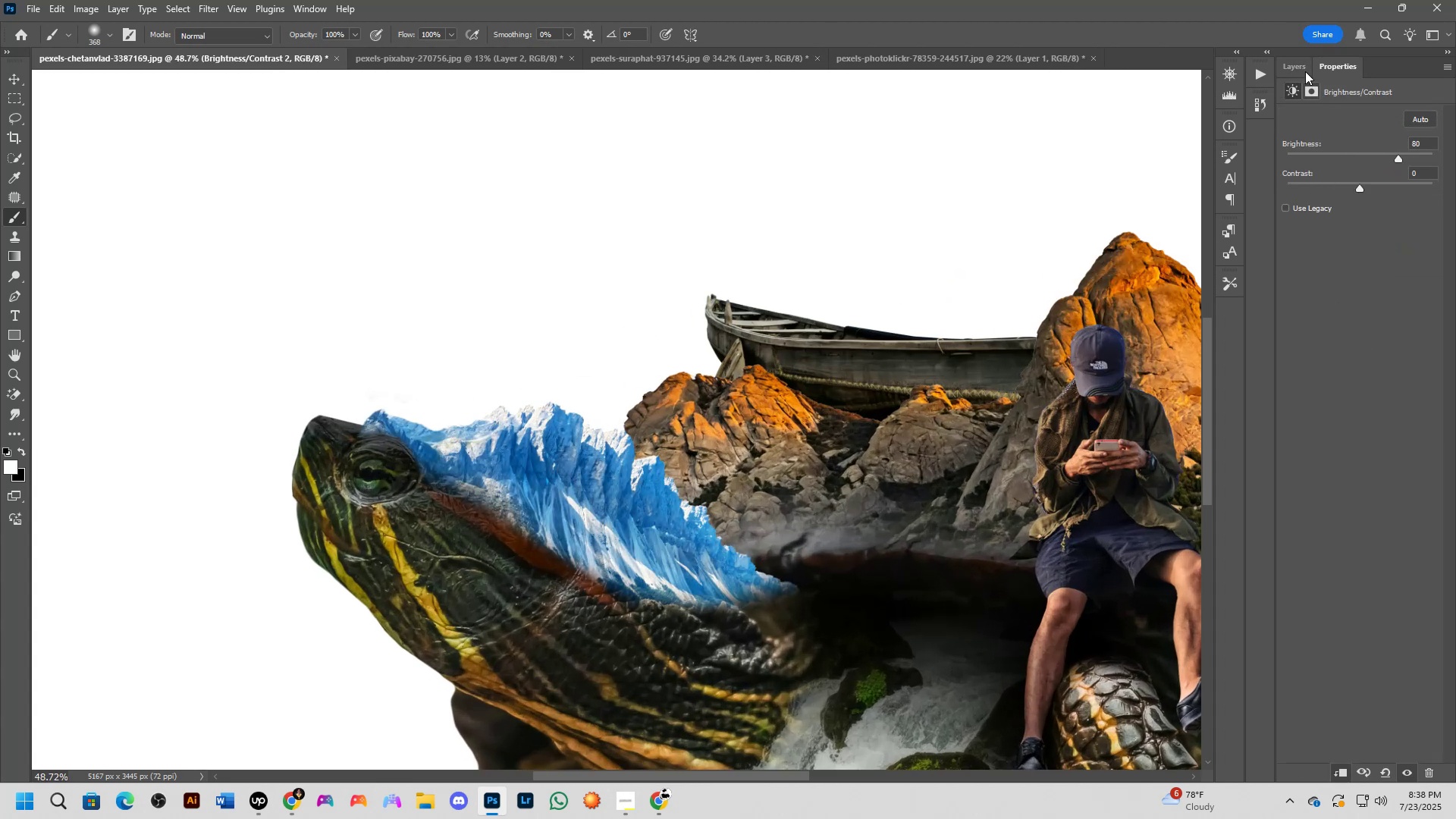 
left_click([1299, 64])
 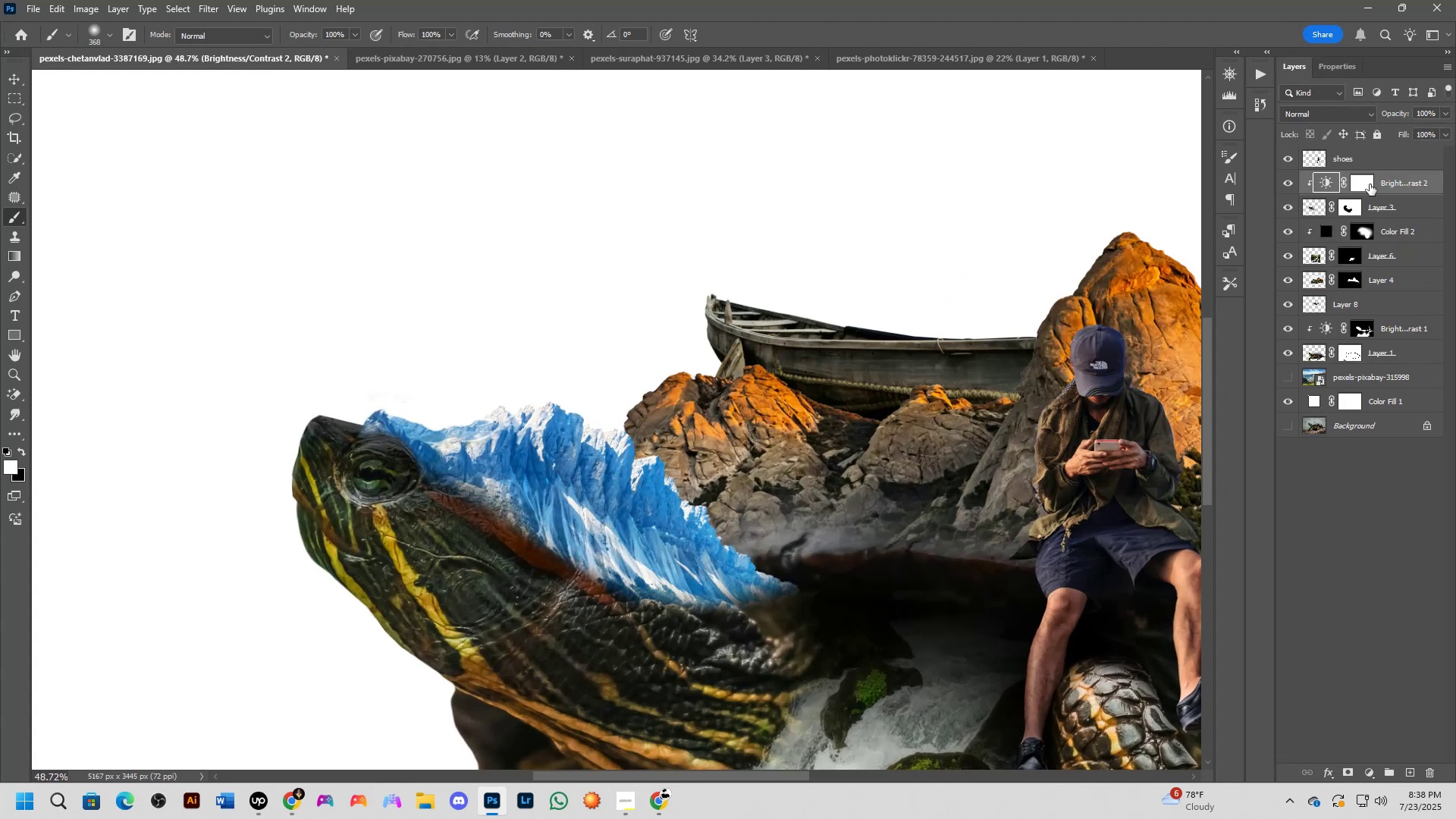 
left_click([1367, 184])
 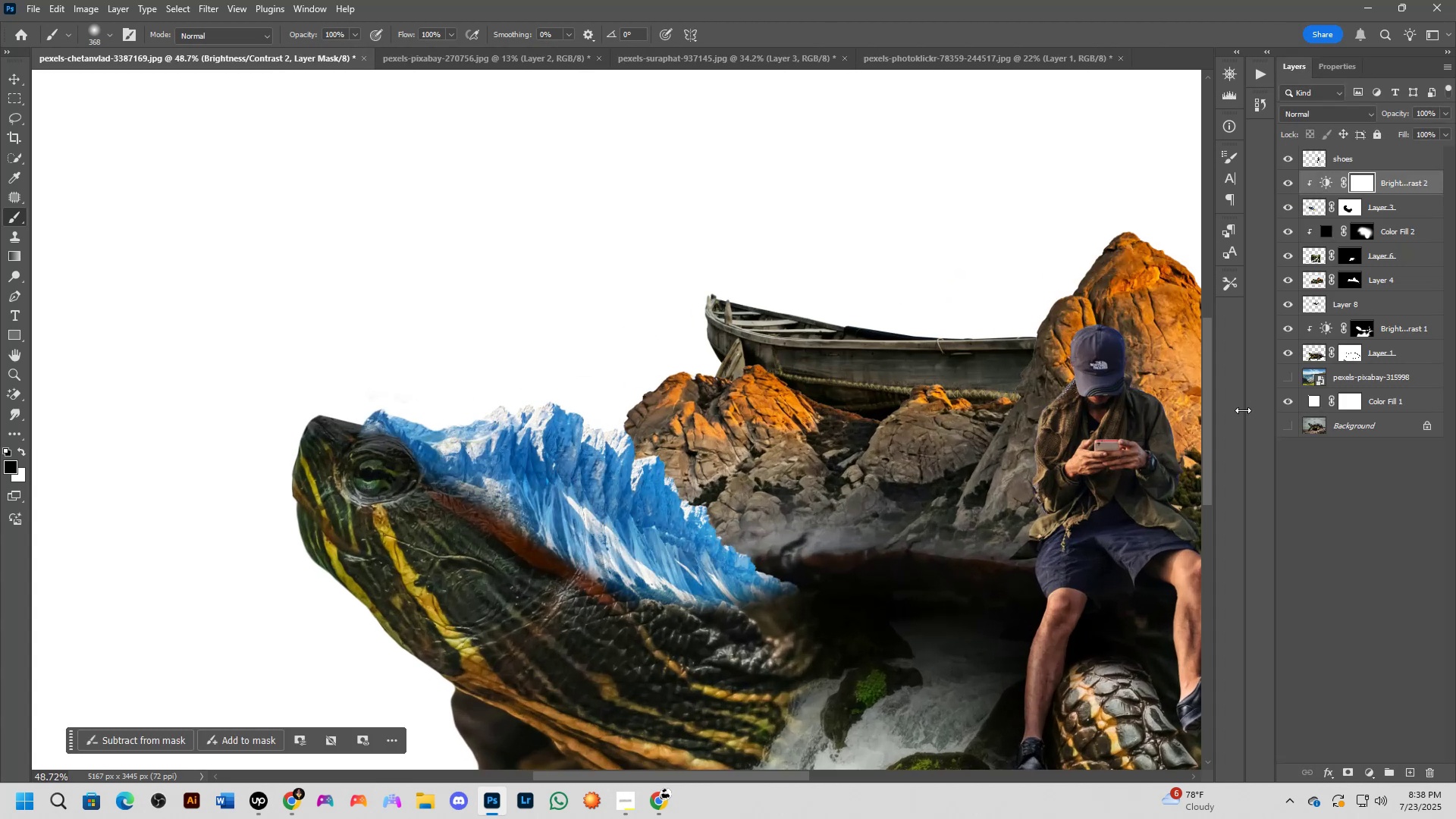 
key(Control+I)
 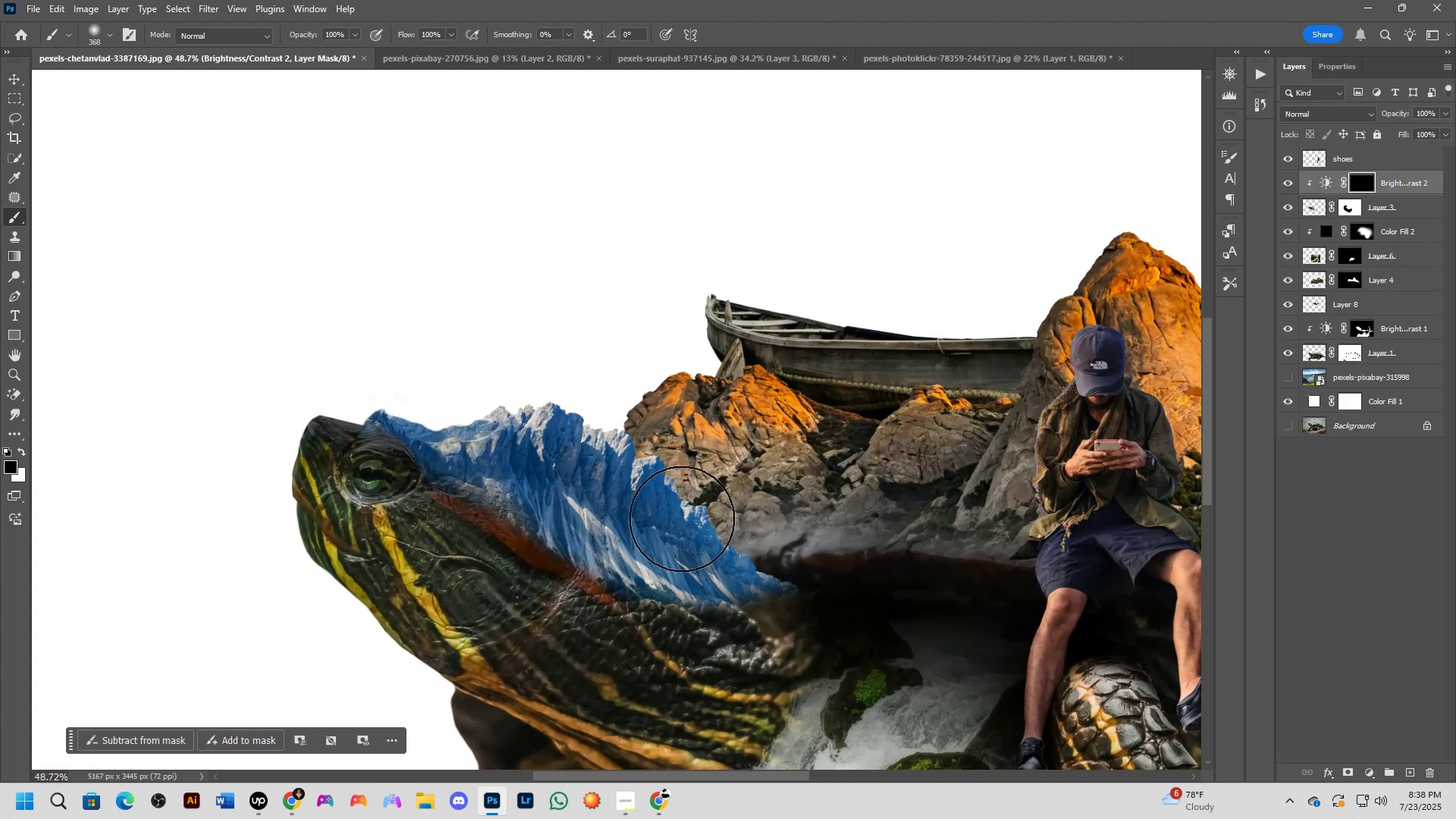 
type(bx)
 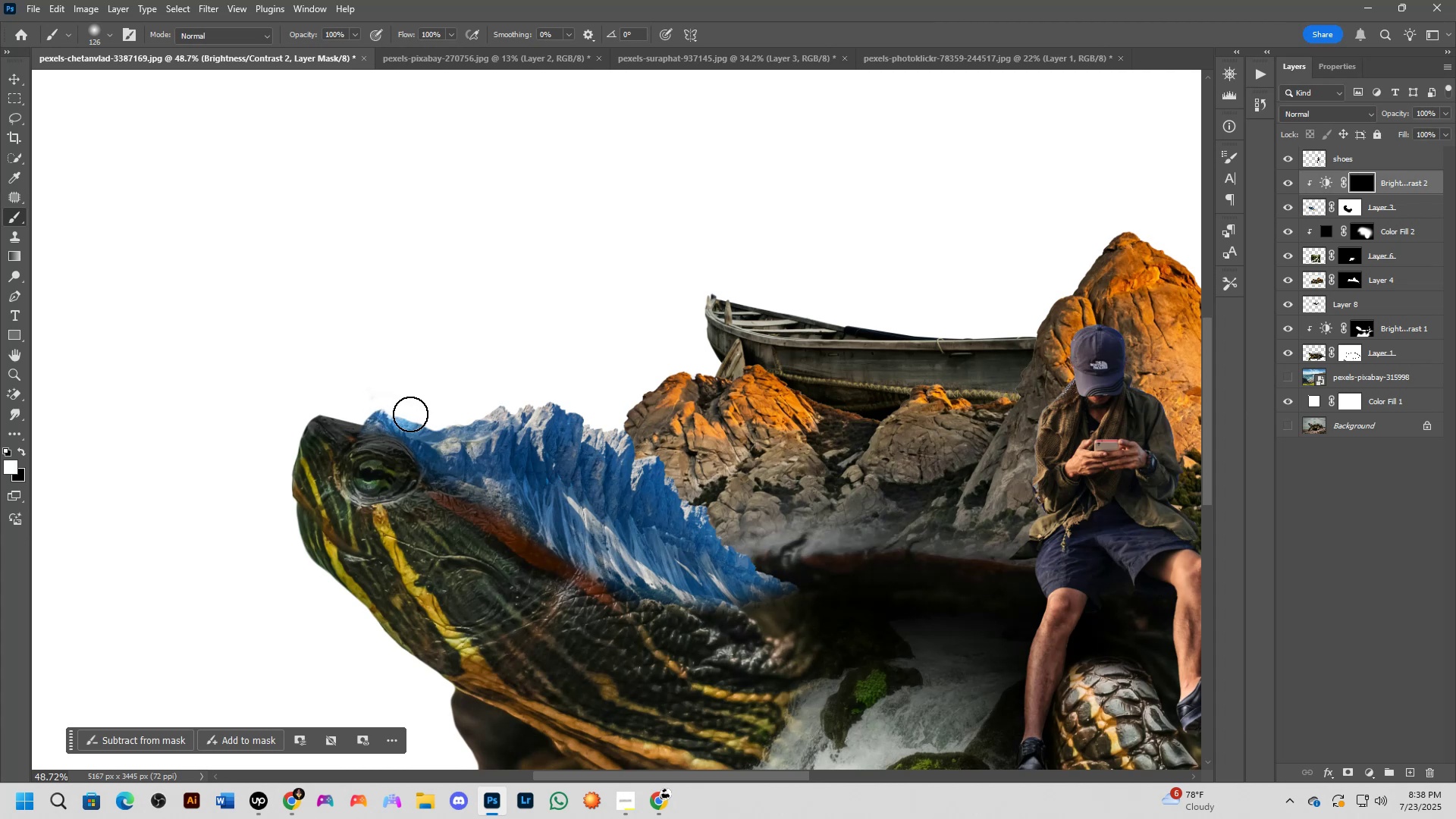 
hold_key(key=AltLeft, duration=0.62)
 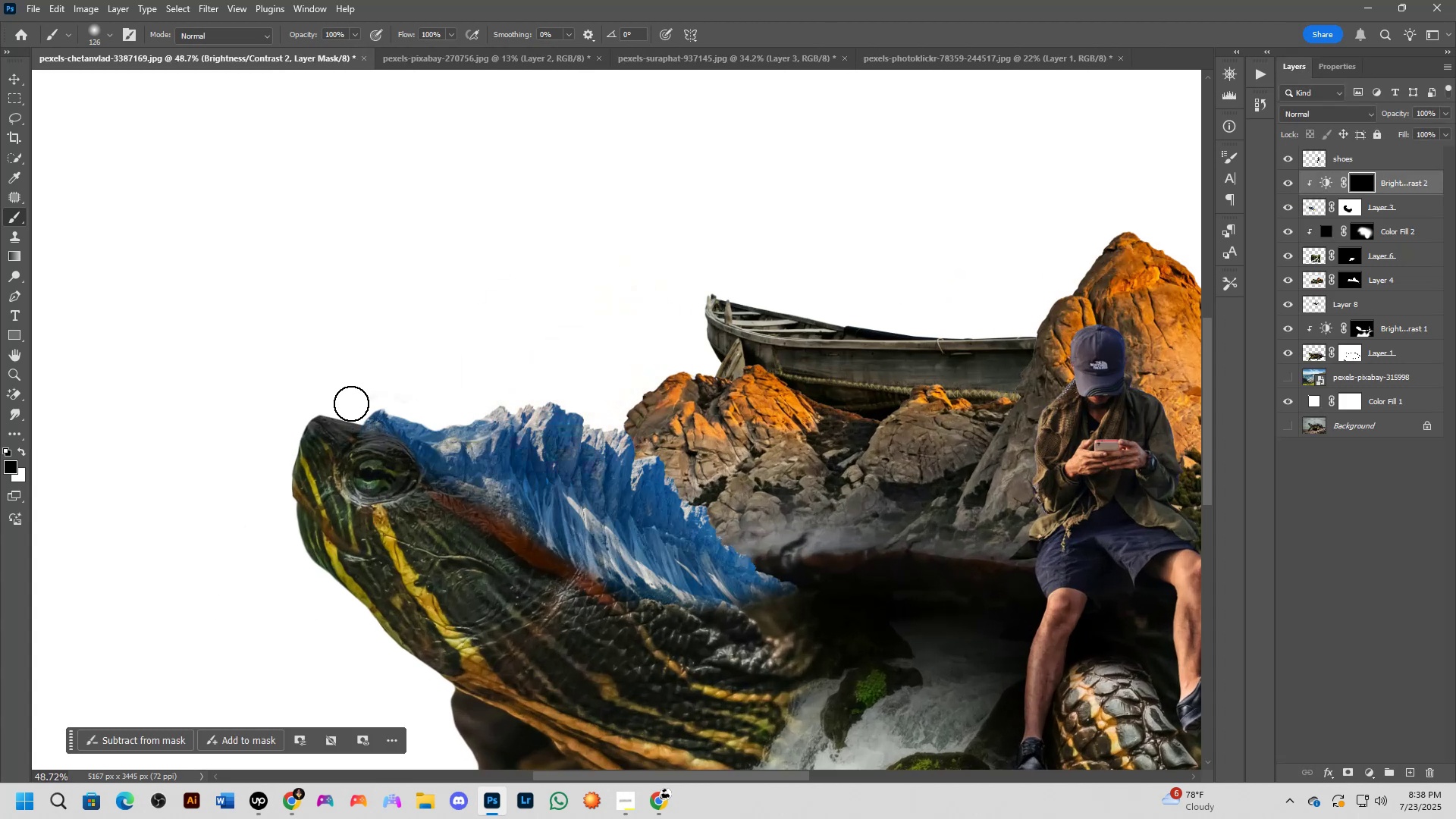 
left_click_drag(start_coordinate=[371, 402], to_coordinate=[416, 417])
 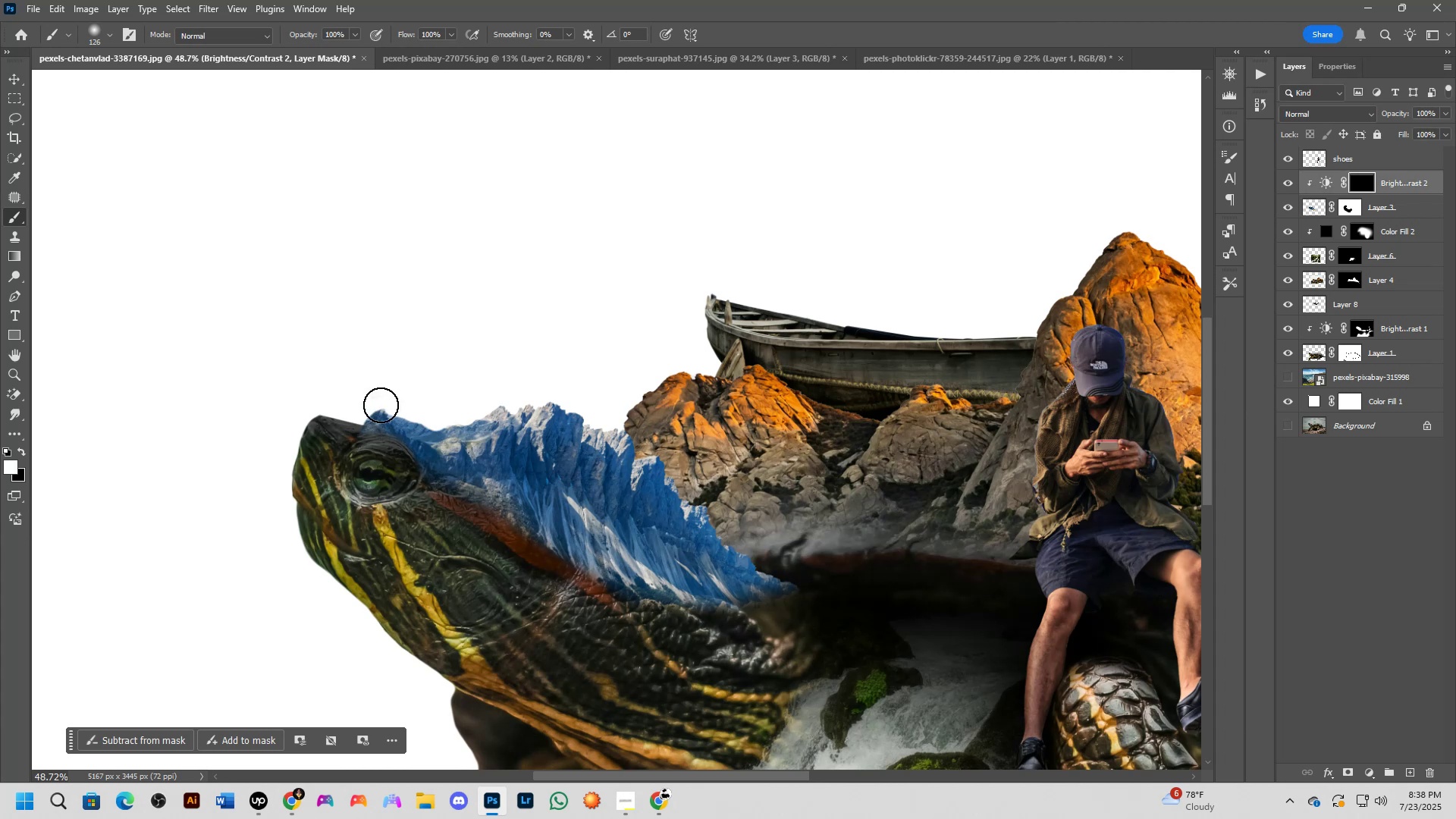 
left_click_drag(start_coordinate=[384, 404], to_coordinate=[711, 557])
 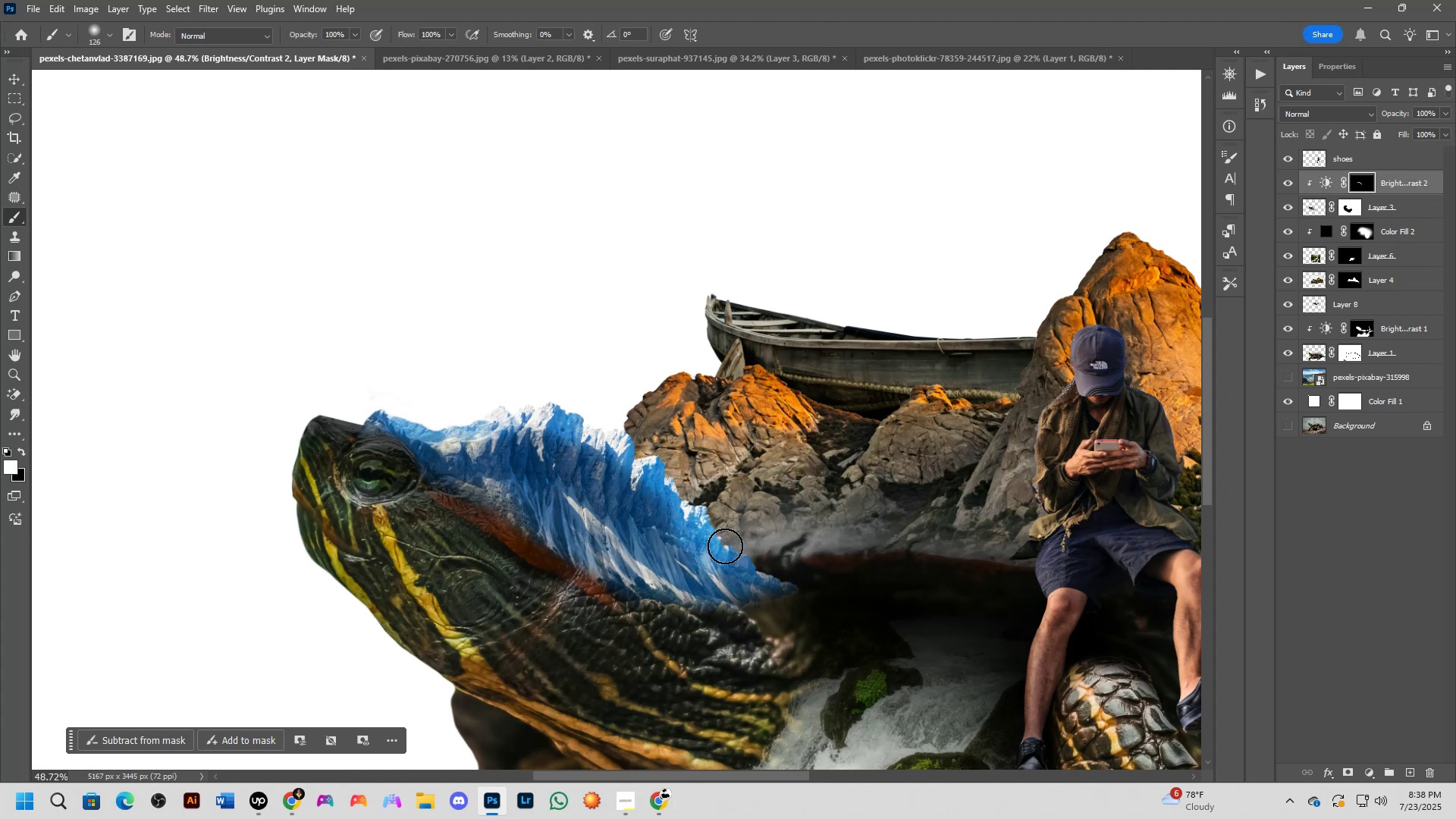 
left_click_drag(start_coordinate=[726, 553], to_coordinate=[765, 591])
 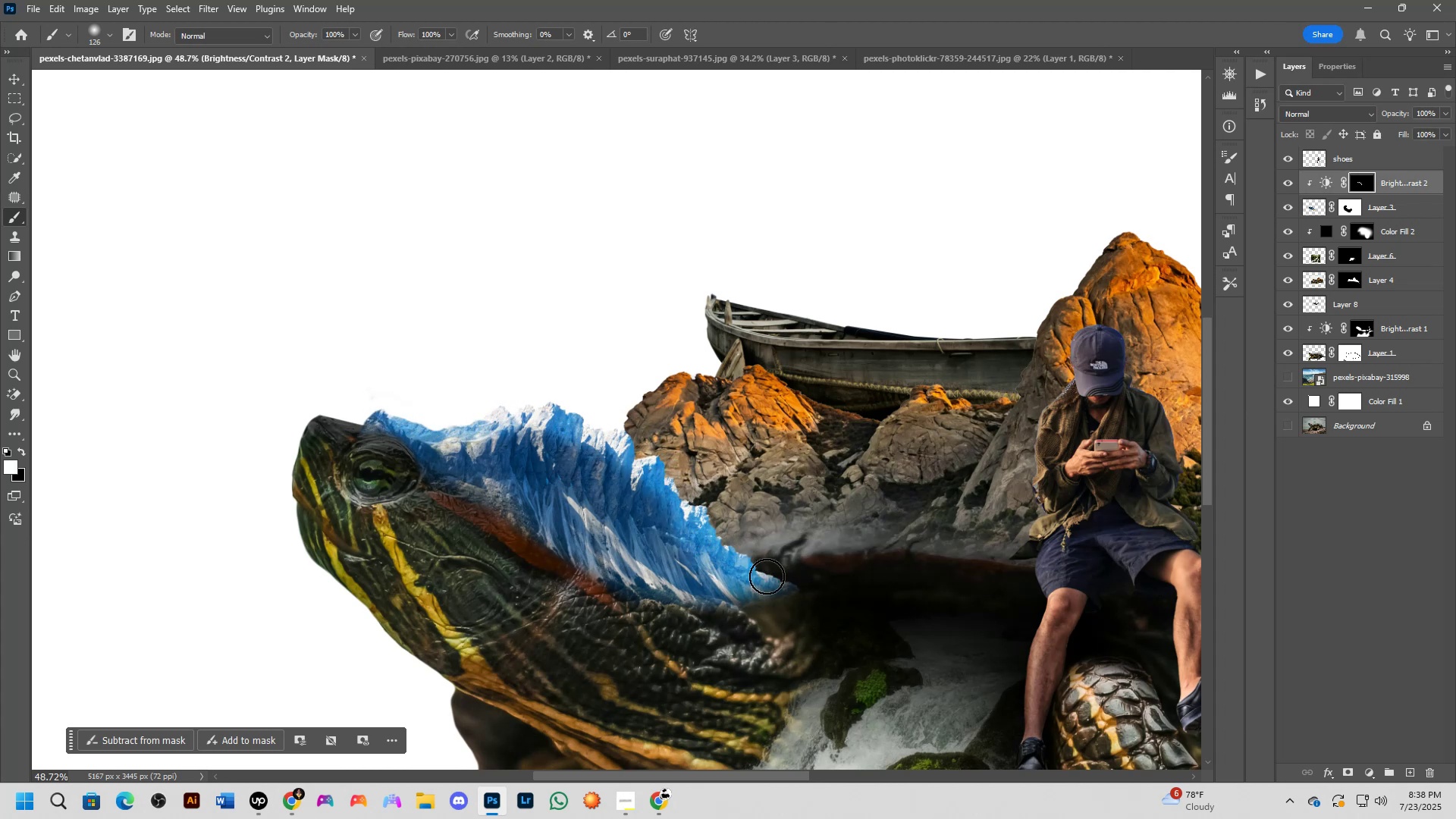 
scroll: coordinate [682, 469], scroll_direction: down, amount: 4.0
 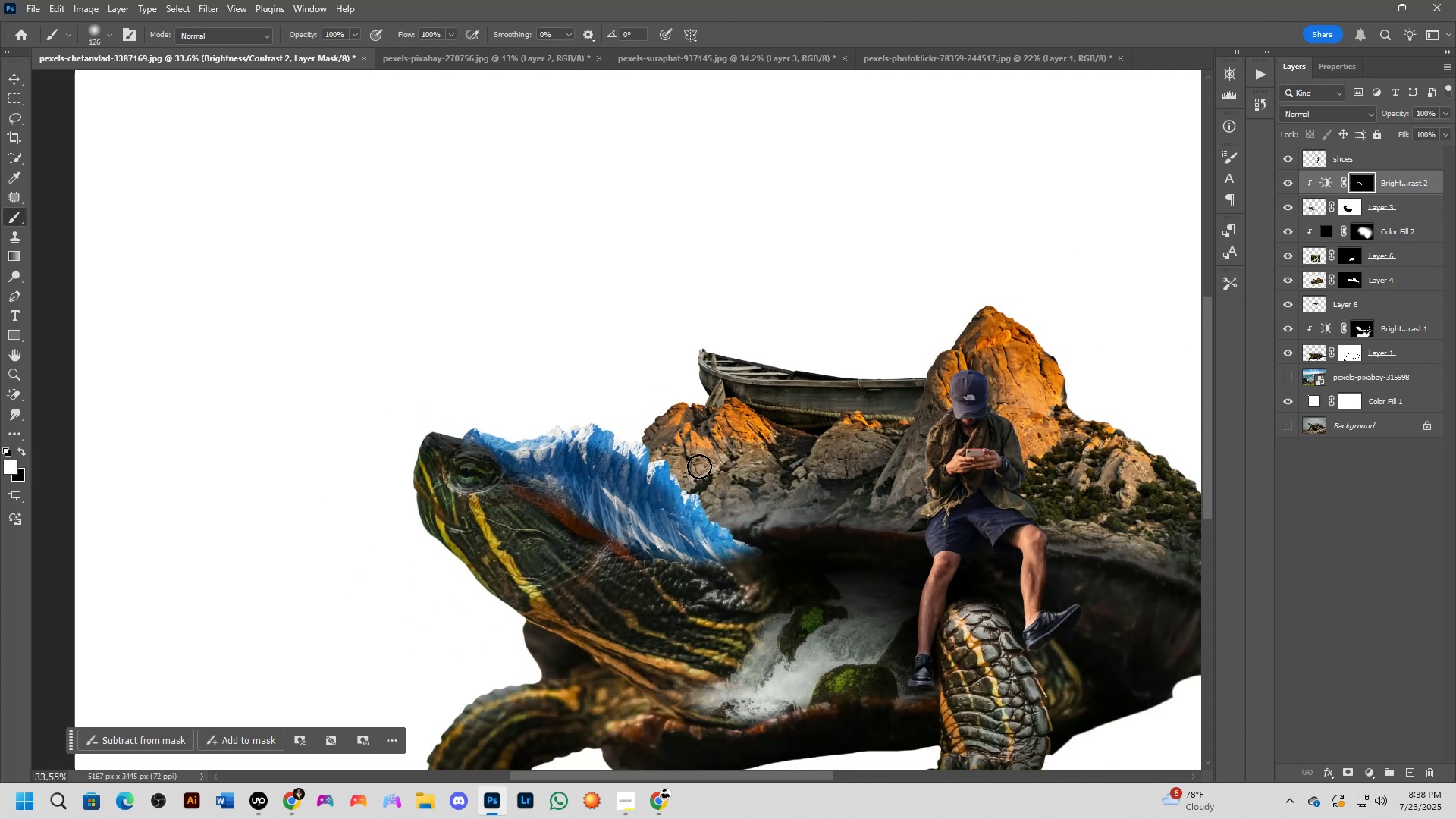 
hold_key(key=Space, duration=0.51)
 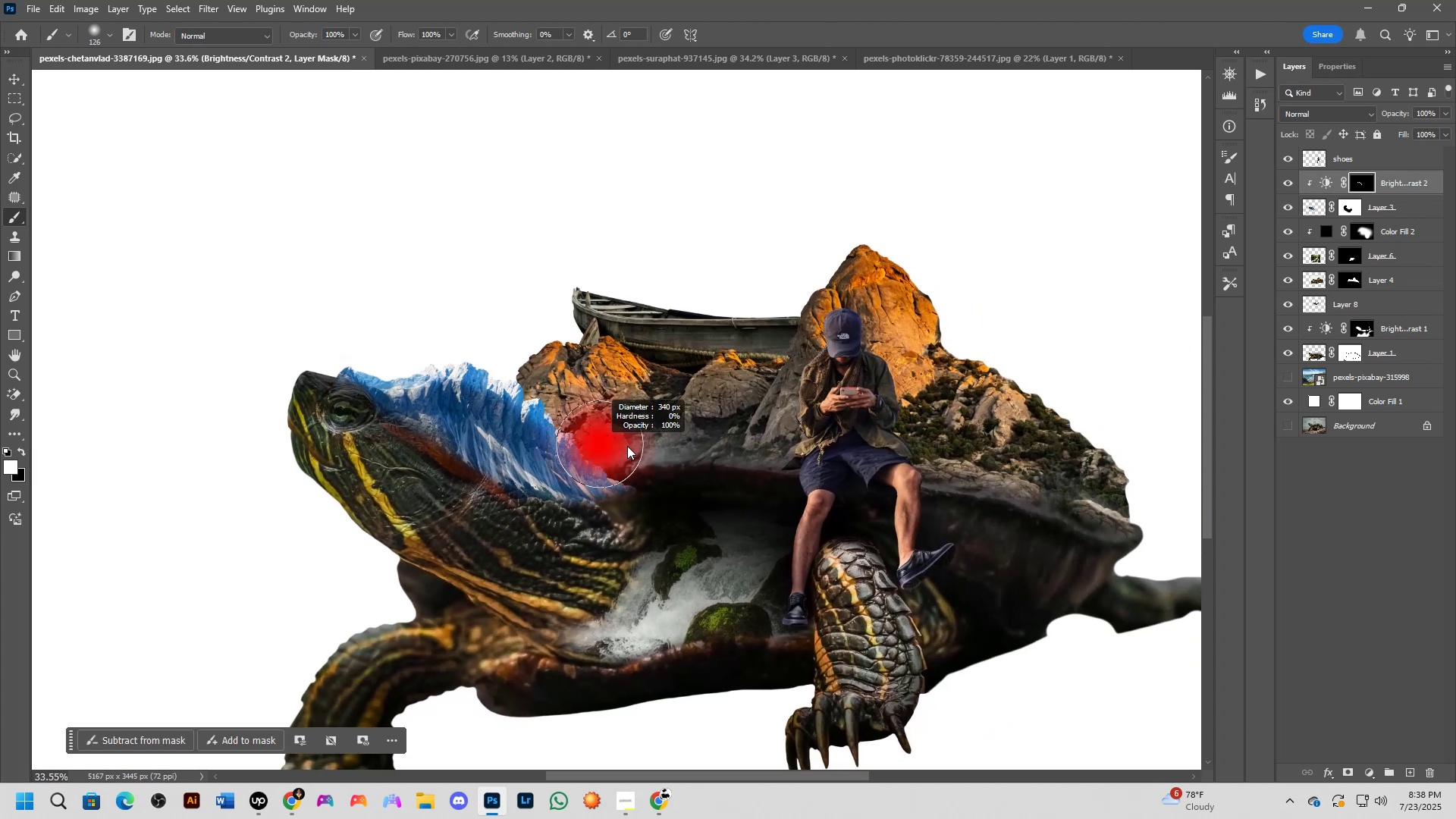 
left_click_drag(start_coordinate=[754, 479], to_coordinate=[632, 420])
 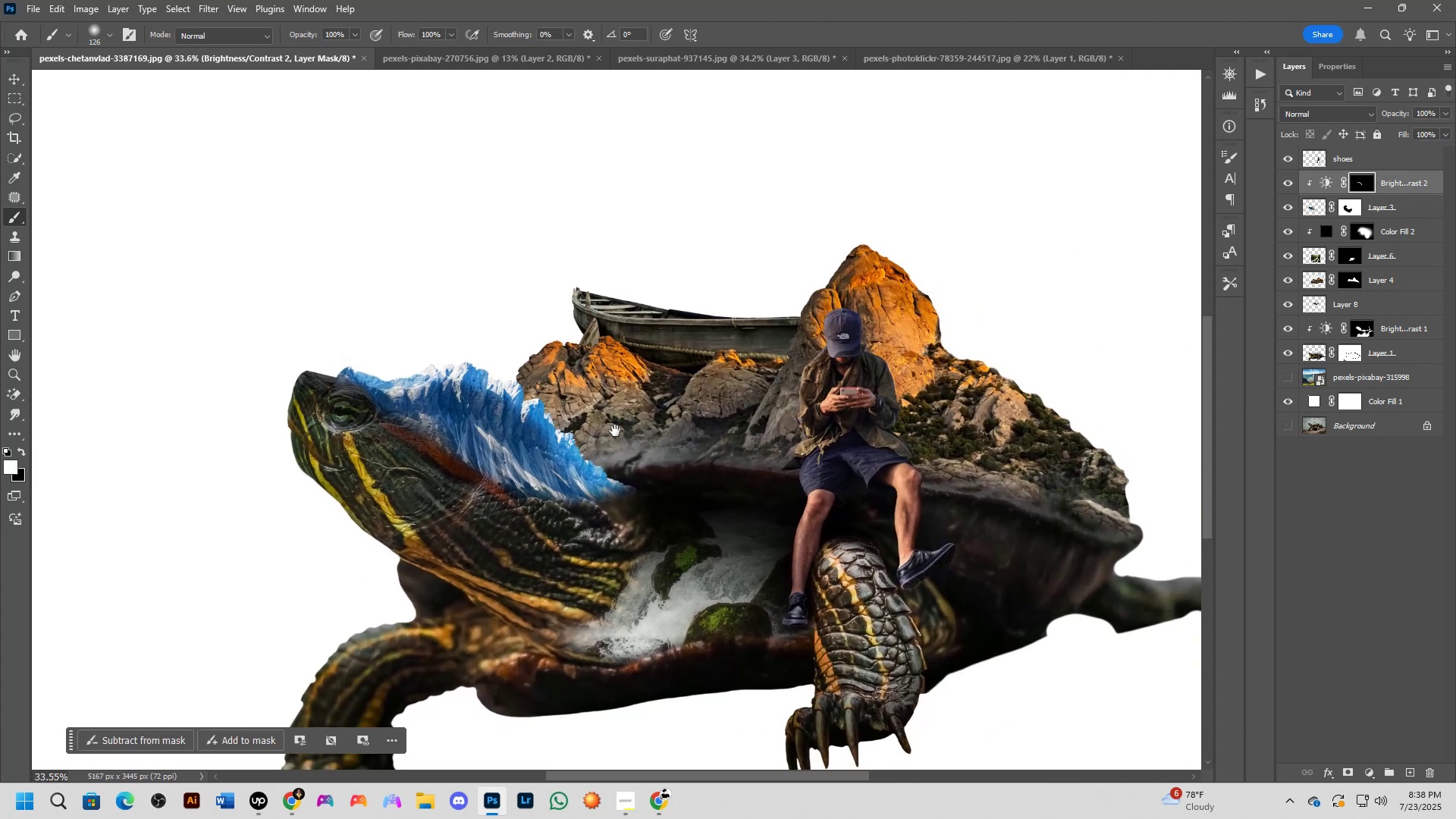 
key(Alt+AltLeft)
 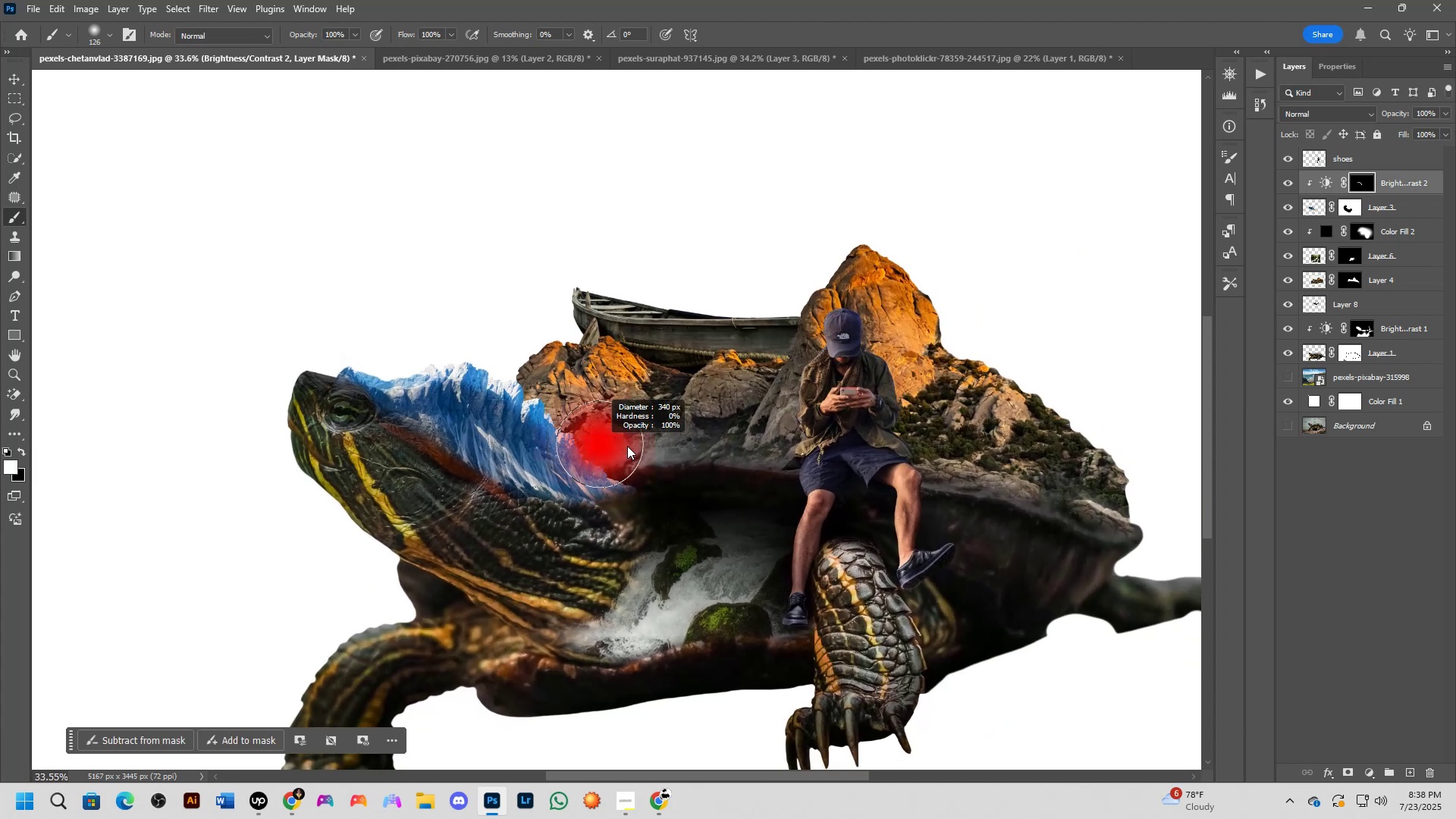 
type(xx)
 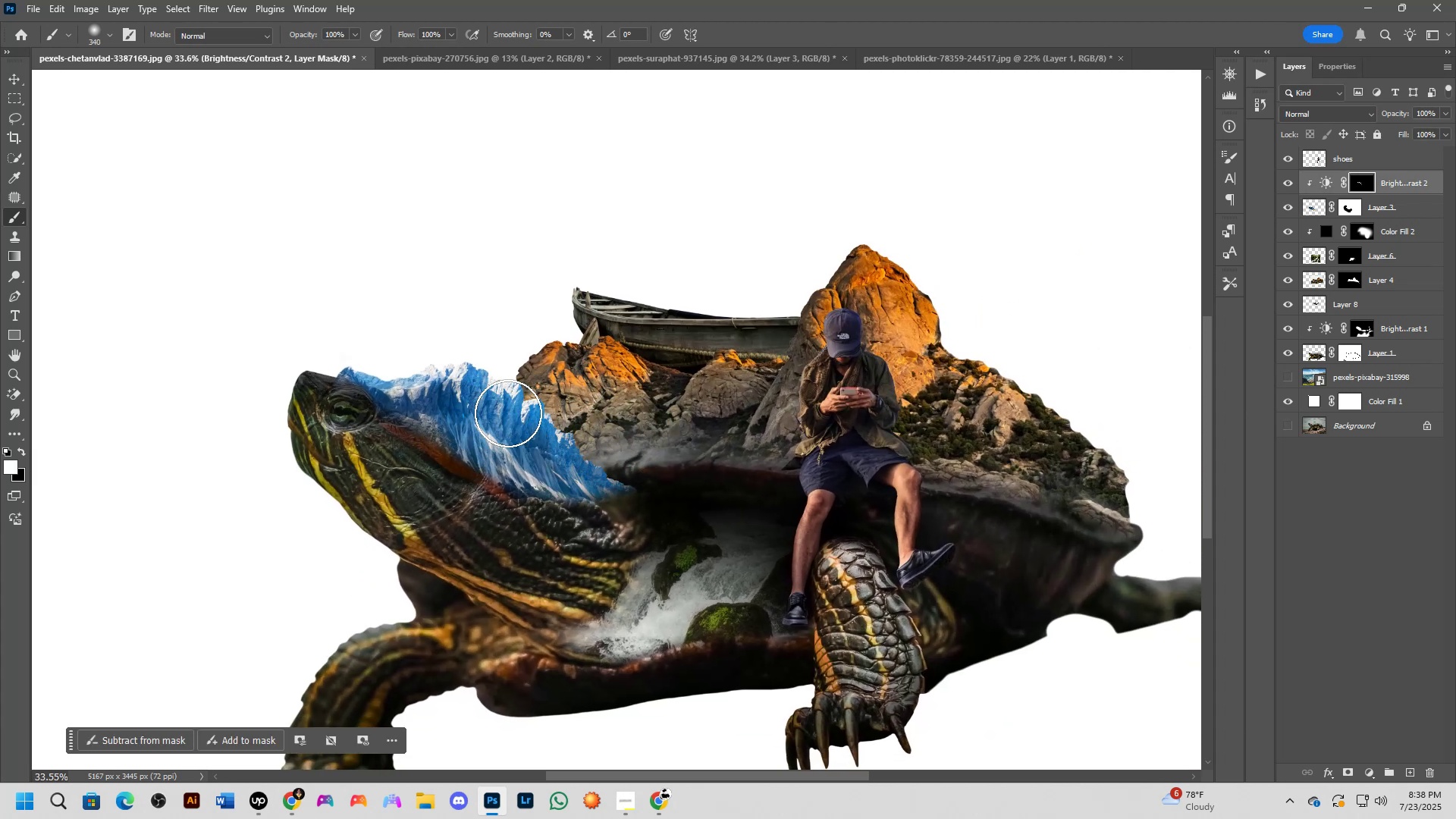 
left_click_drag(start_coordinate=[622, 466], to_coordinate=[598, 416])
 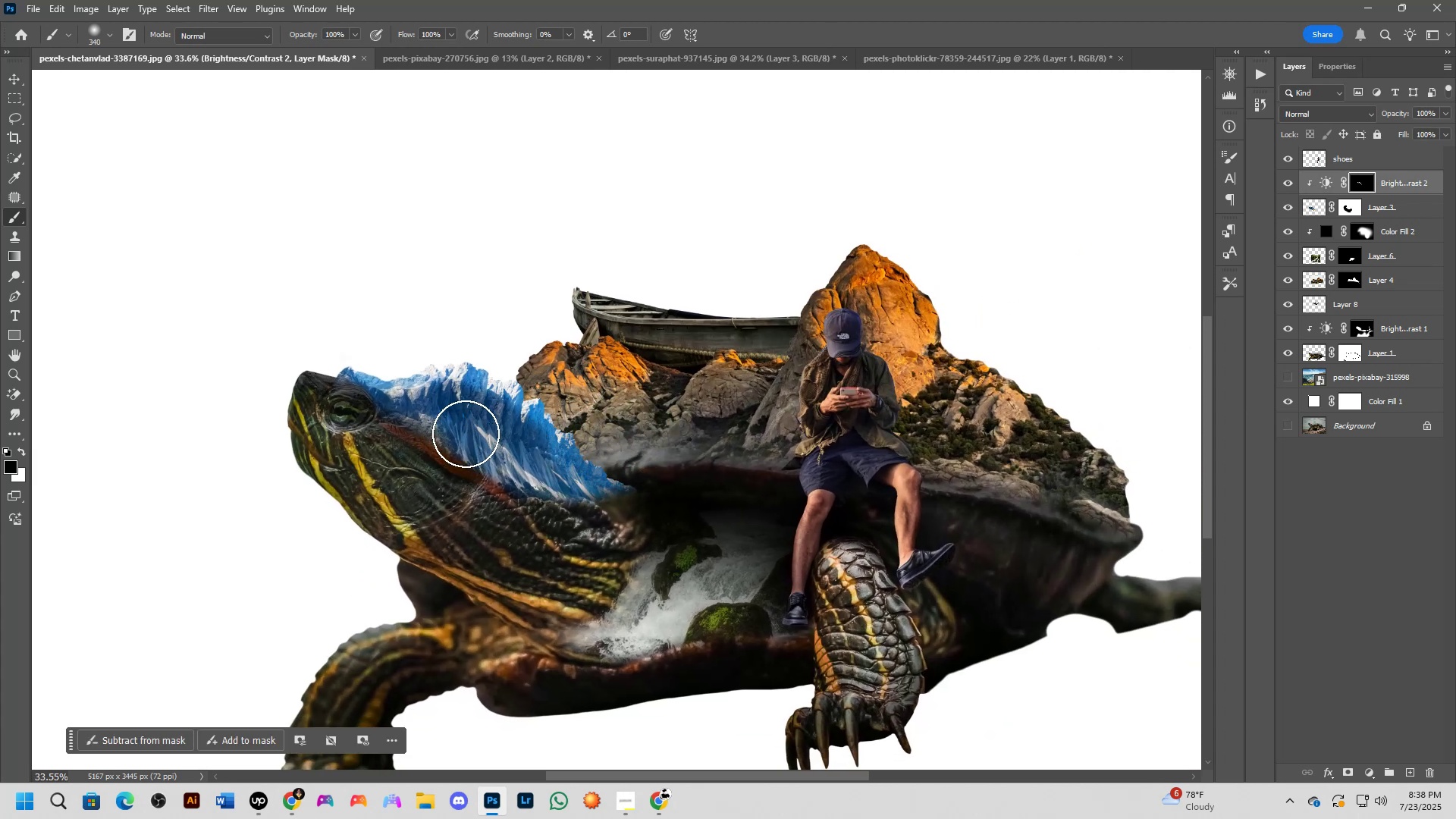 
left_click_drag(start_coordinate=[486, 408], to_coordinate=[533, 414])
 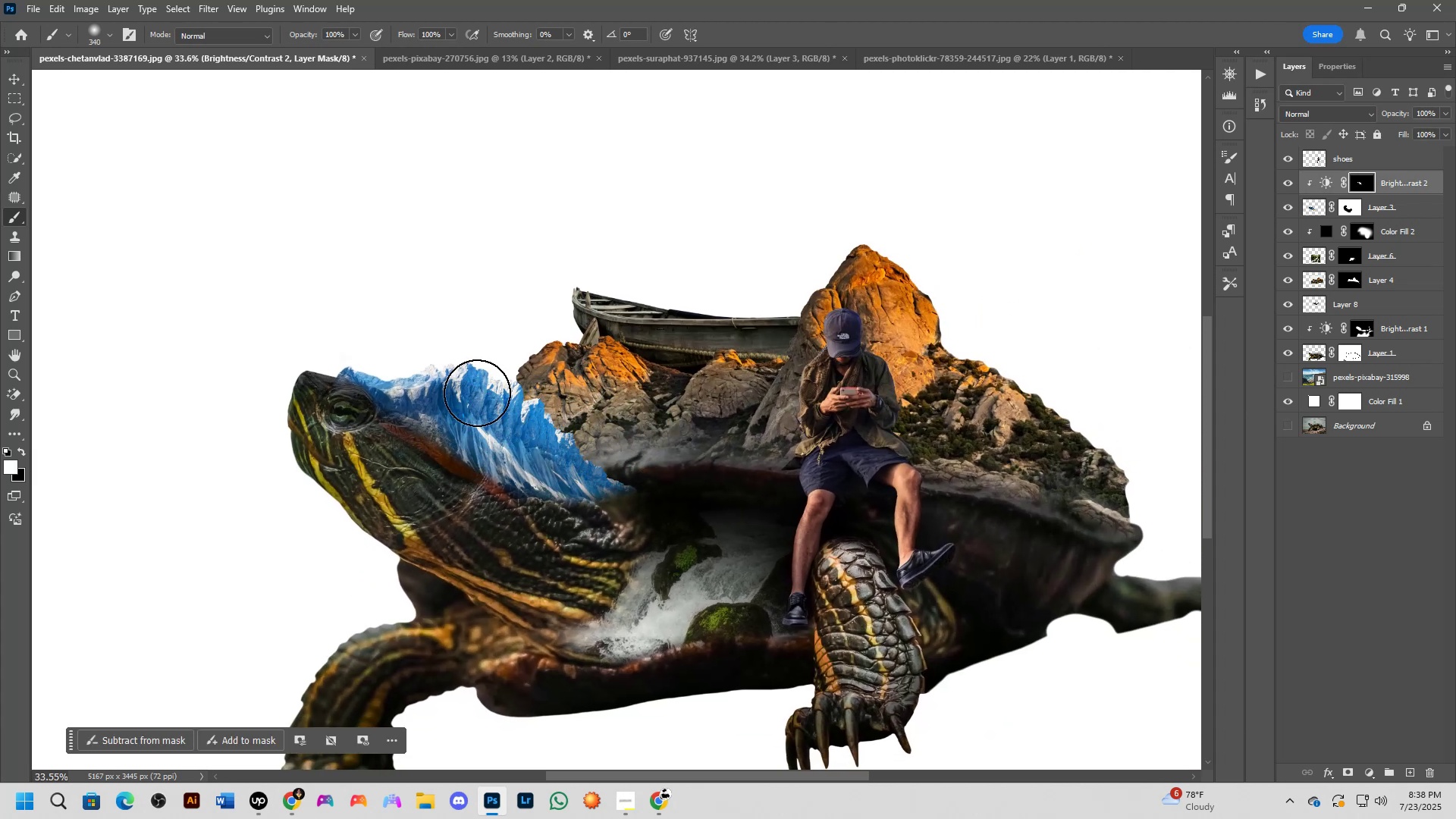 
left_click([466, 382])
 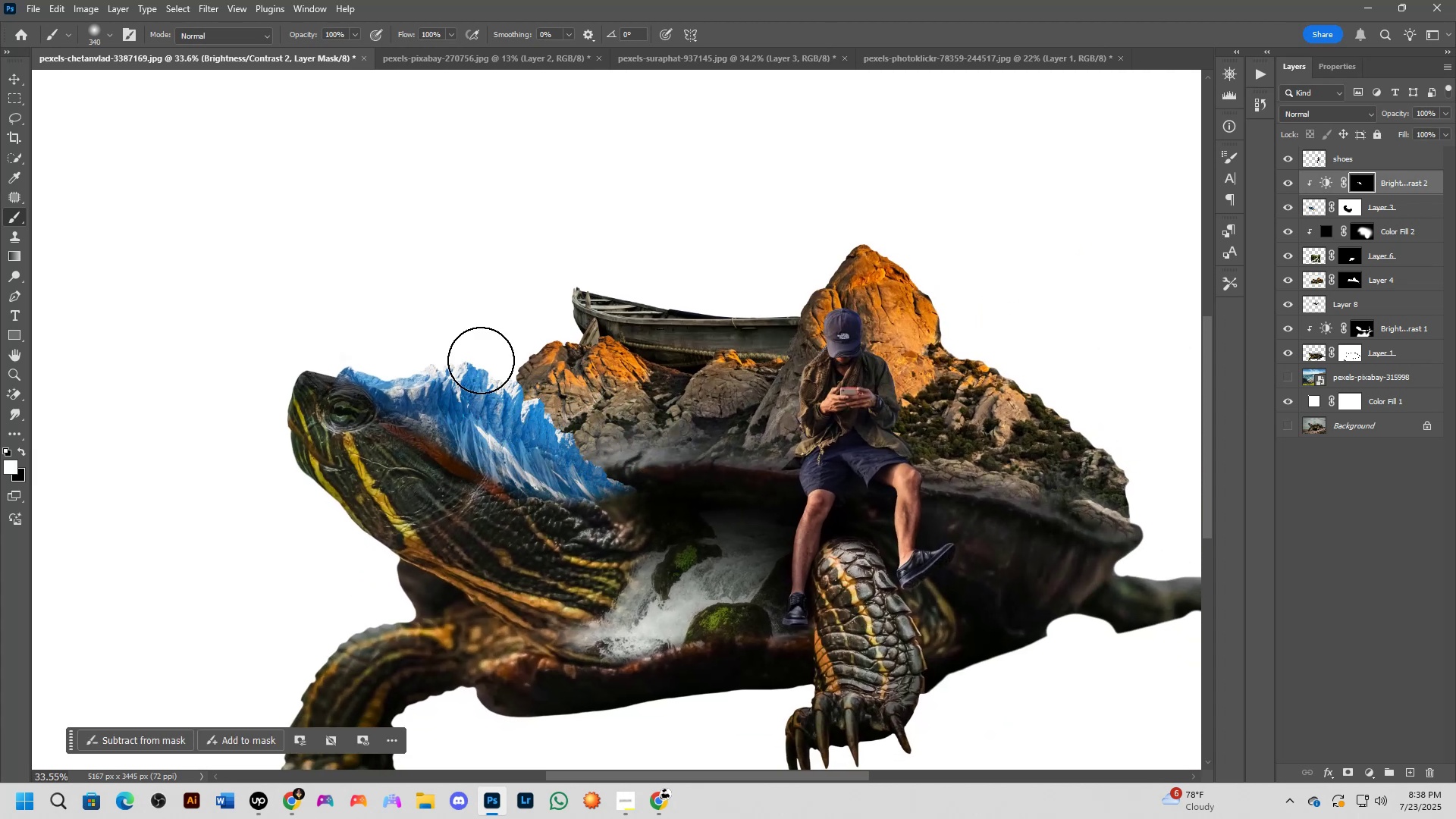 
key(Alt+AltLeft)
 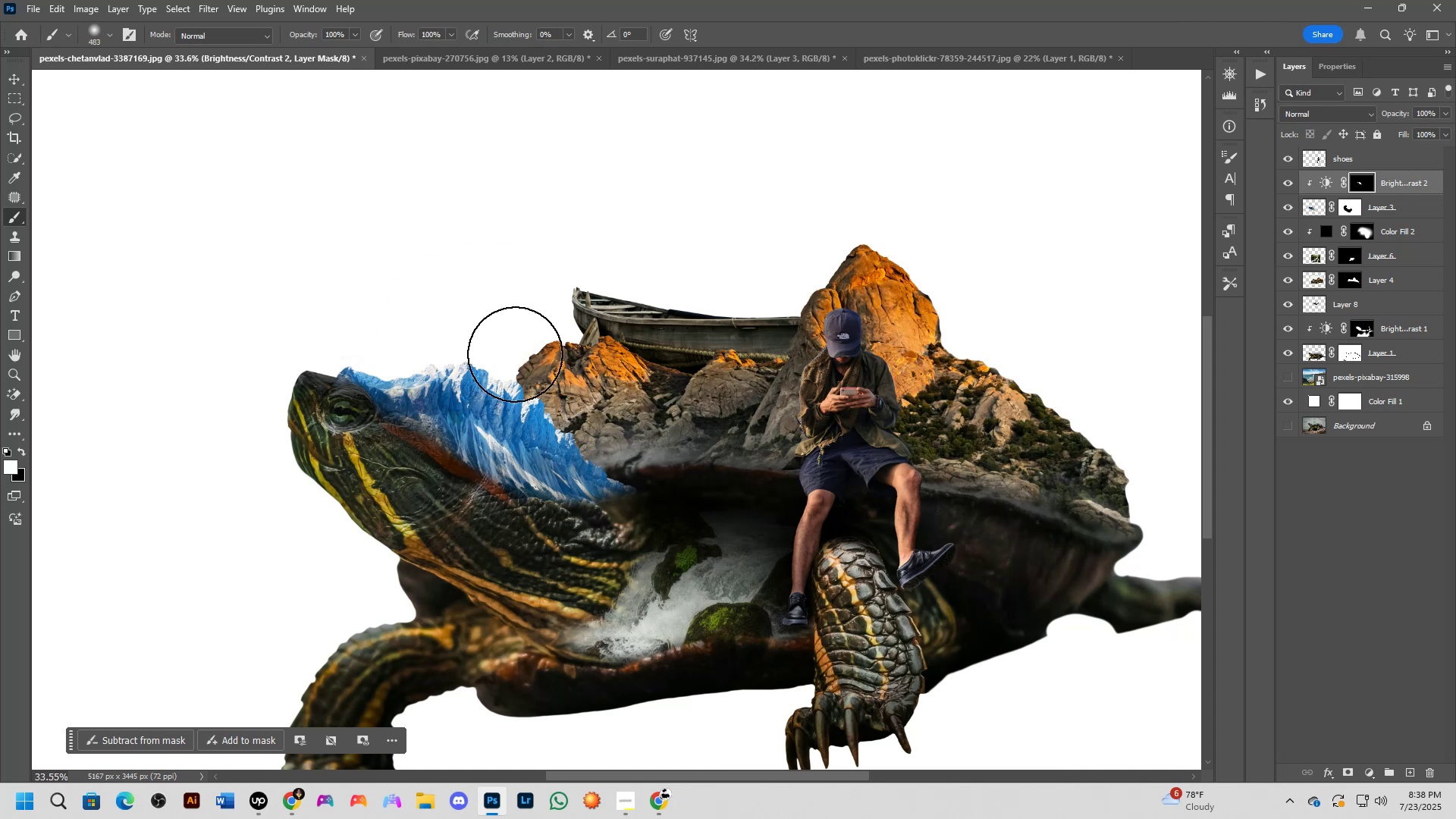 
key(X)
 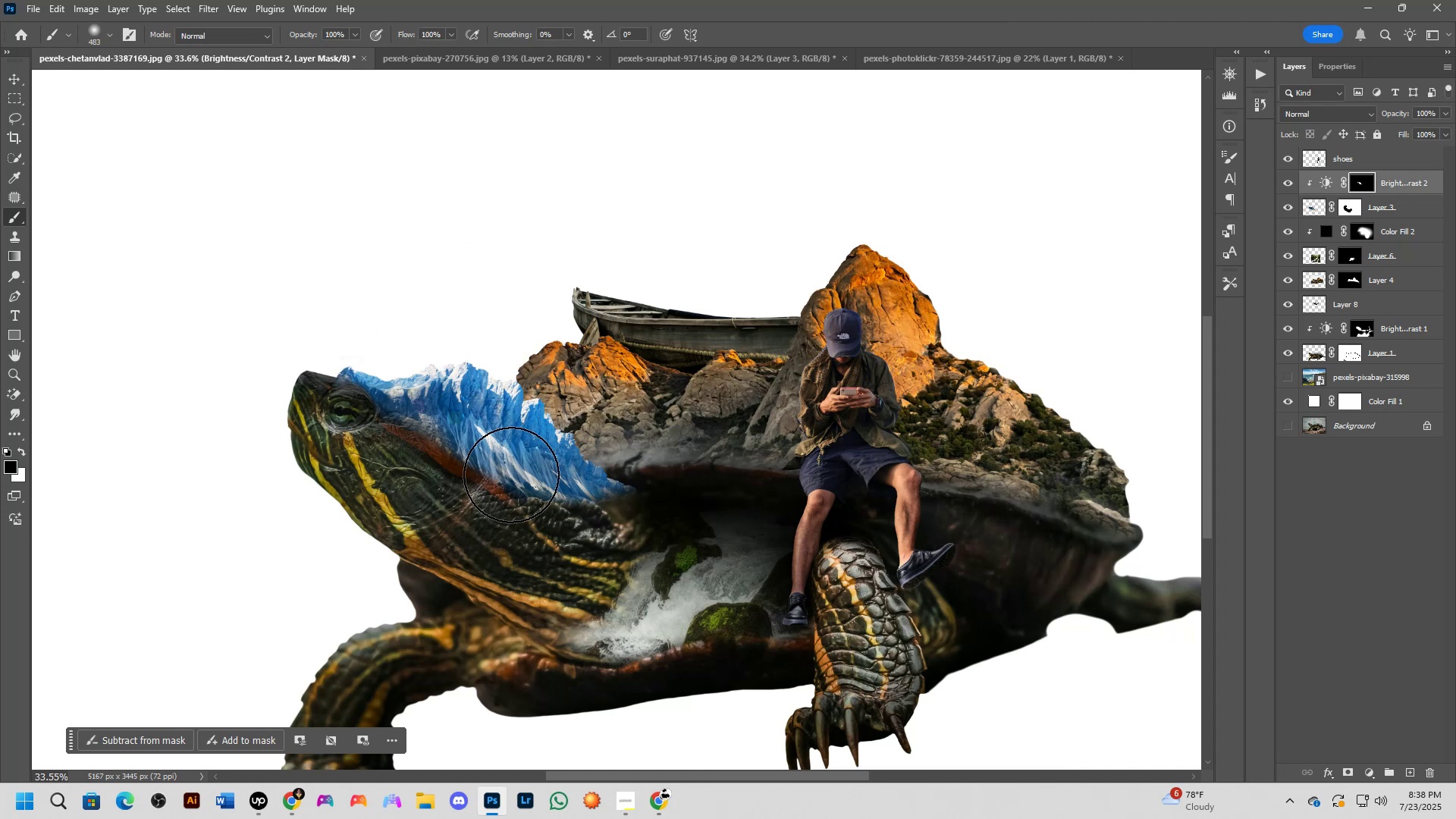 
left_click_drag(start_coordinate=[503, 470], to_coordinate=[542, 539])
 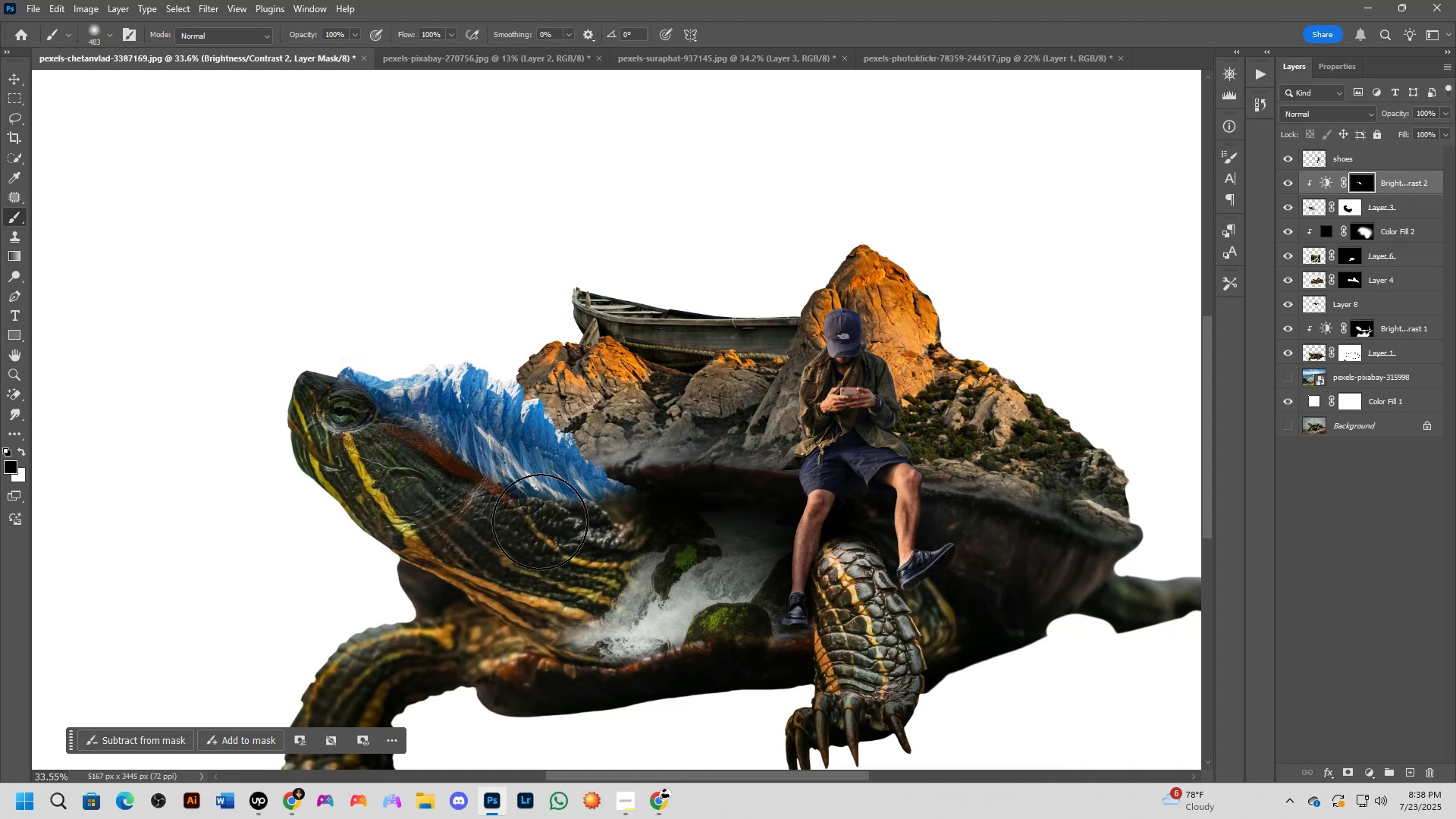 
scroll: coordinate [545, 455], scroll_direction: down, amount: 8.0
 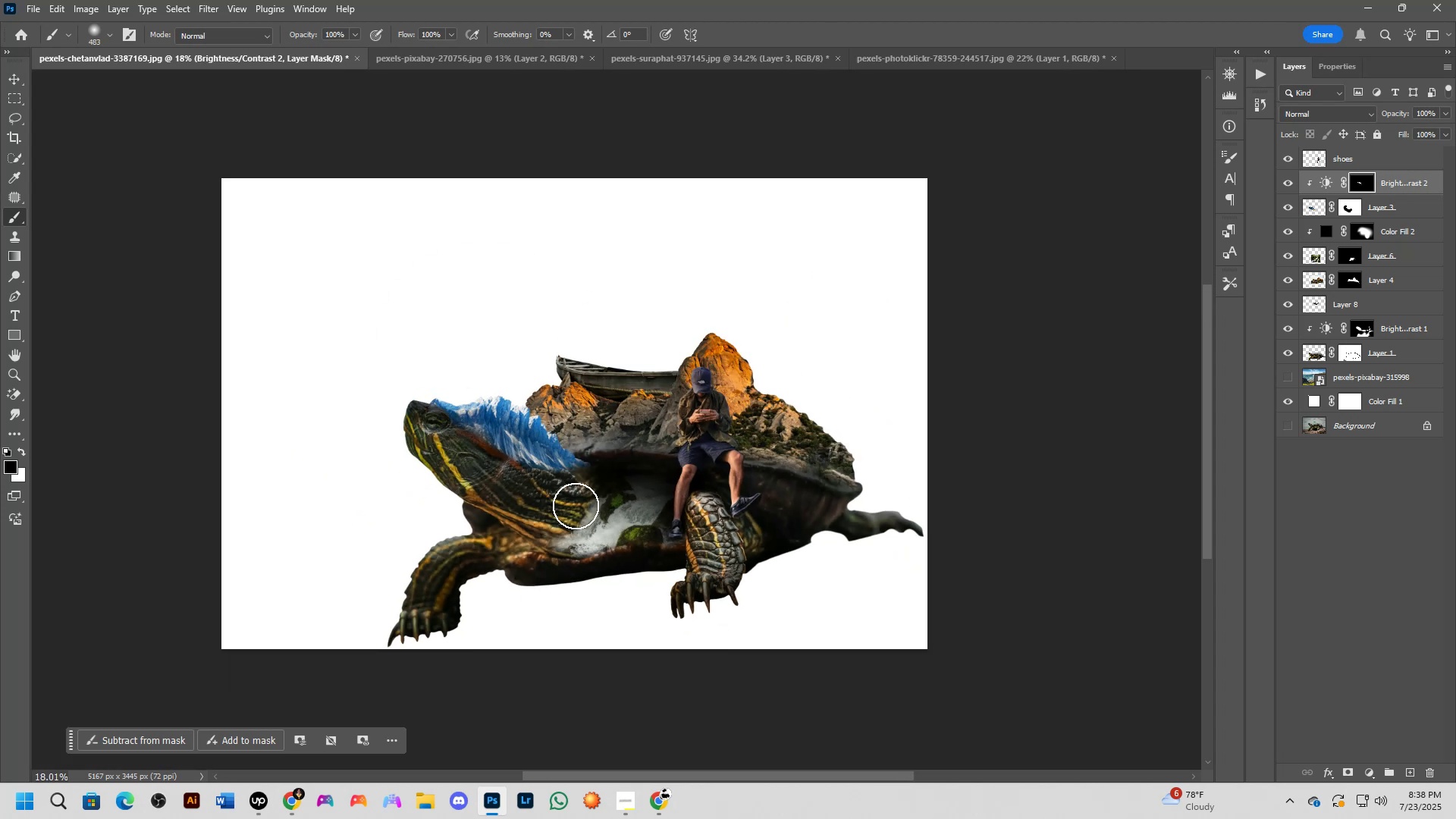 
hold_key(key=Space, duration=0.59)
 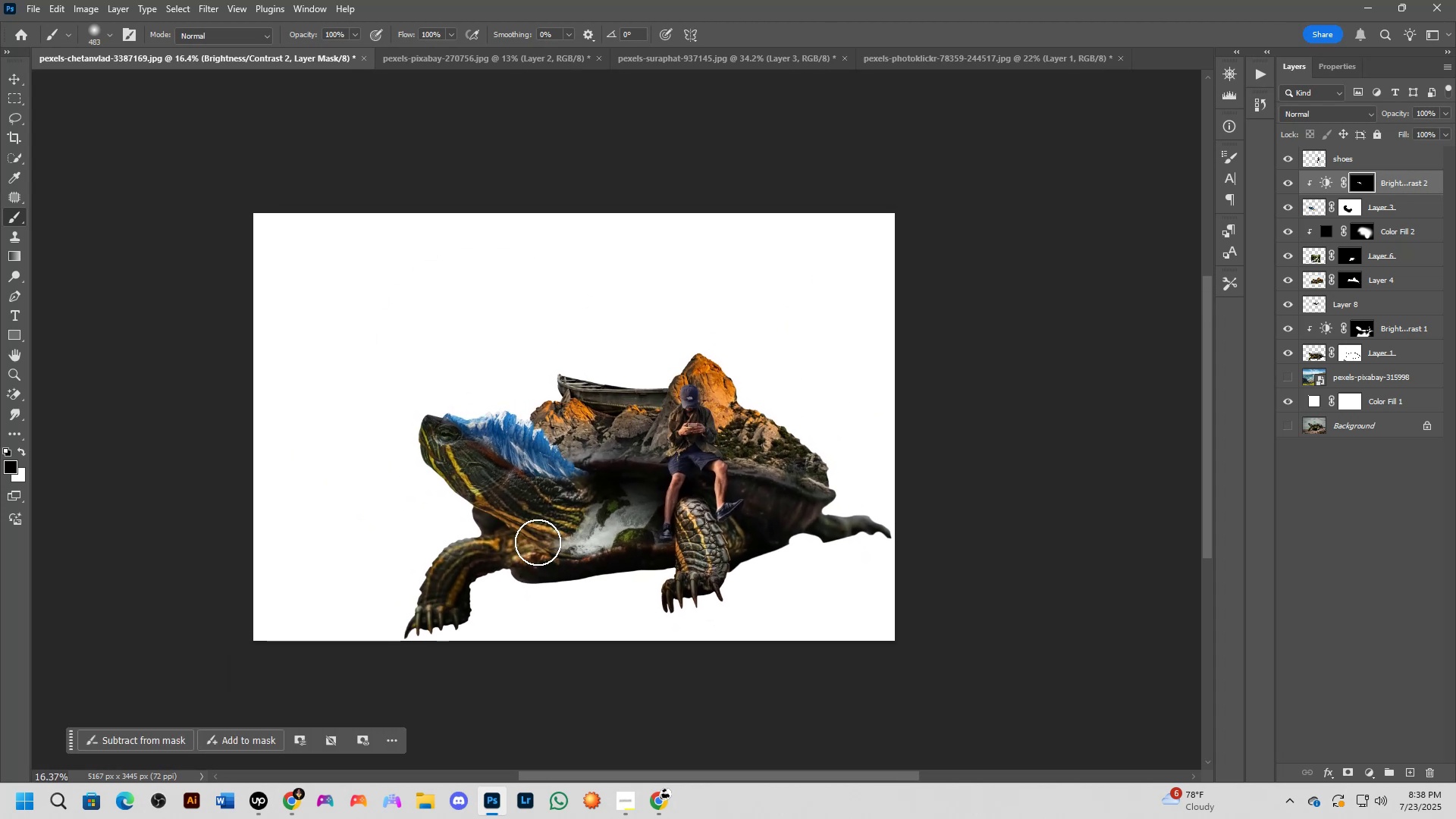 
left_click_drag(start_coordinate=[593, 529], to_coordinate=[595, 538])
 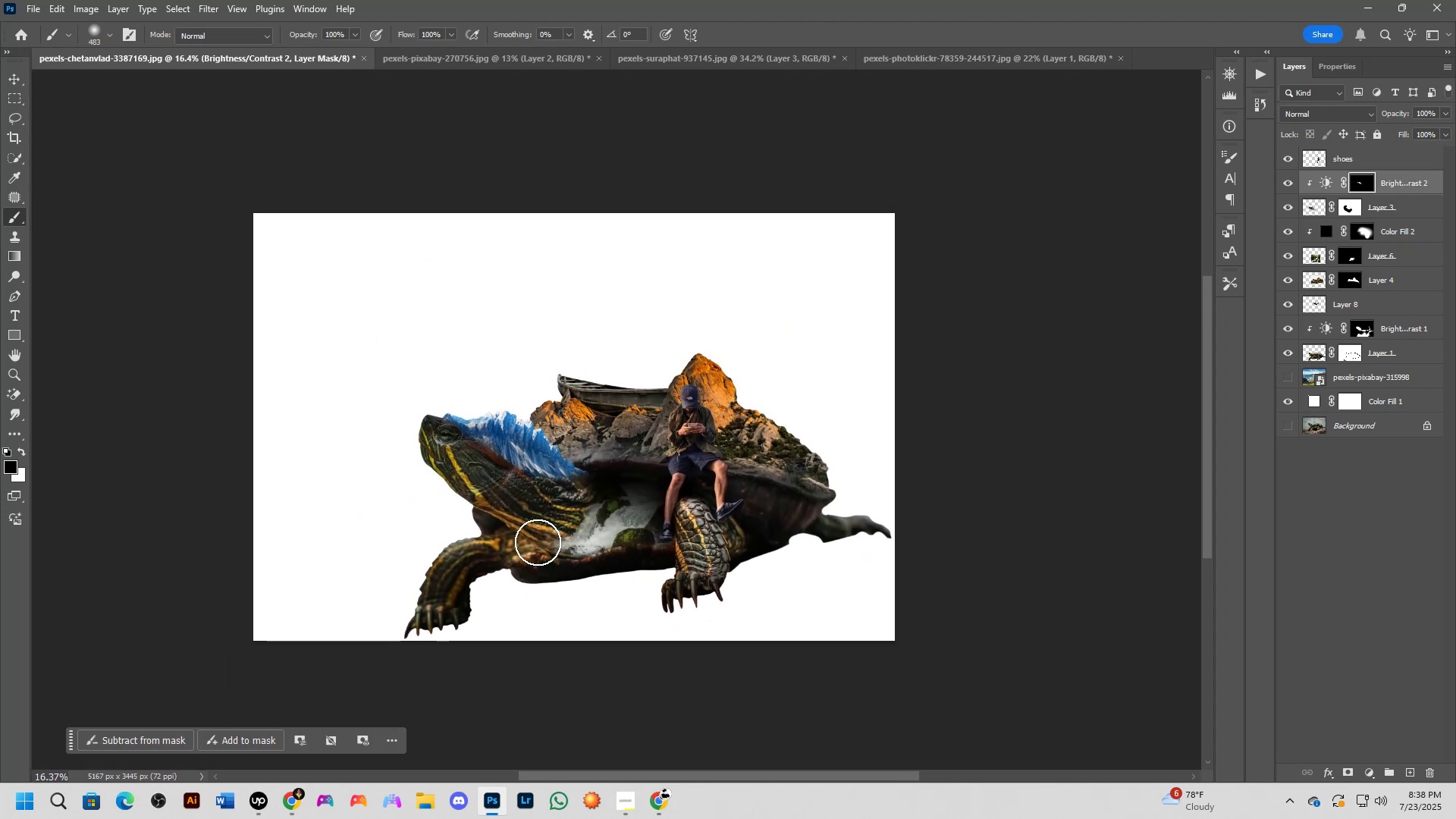 
scroll: coordinate [501, 475], scroll_direction: up, amount: 5.0
 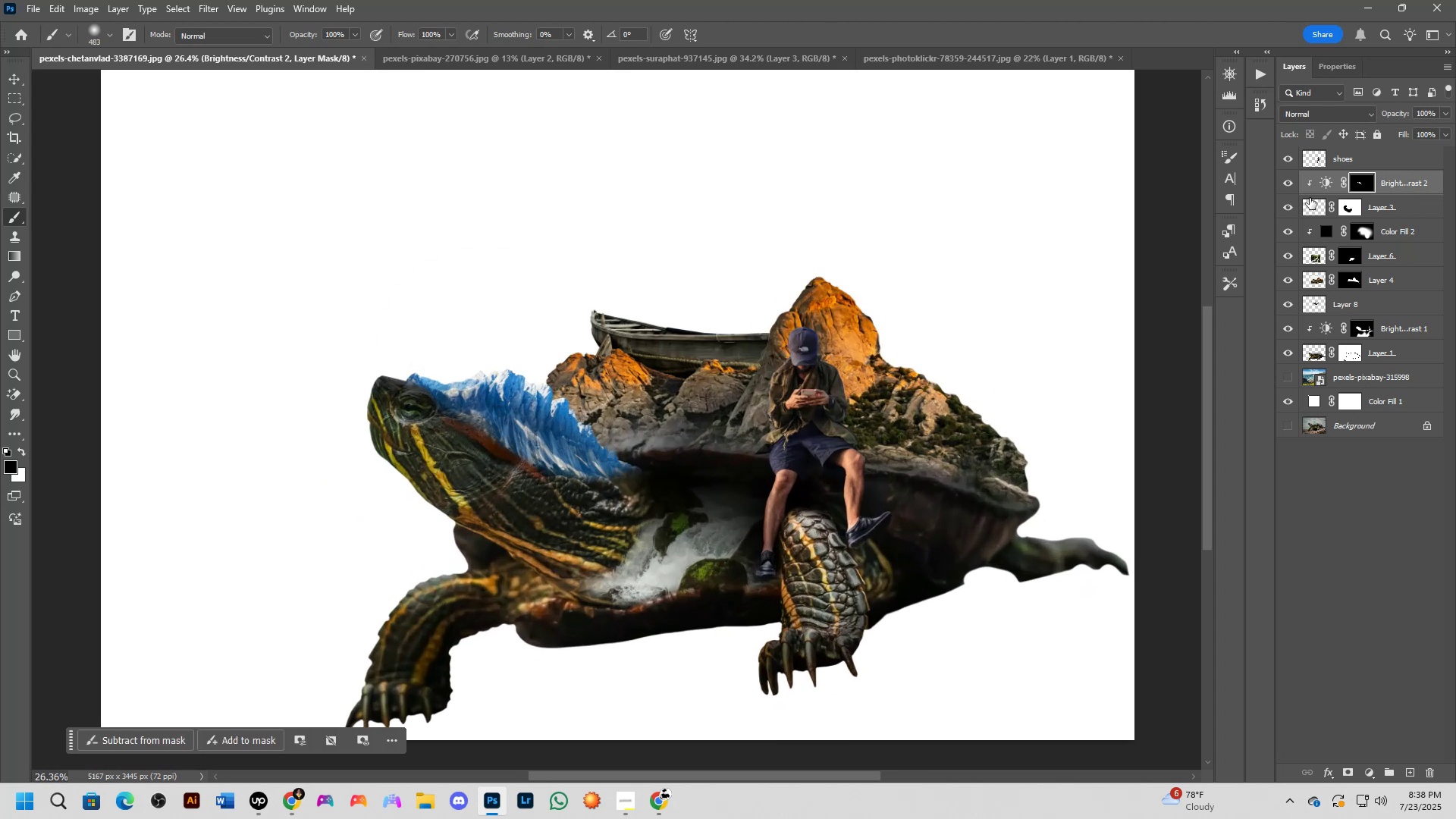 
double_click([1326, 183])
 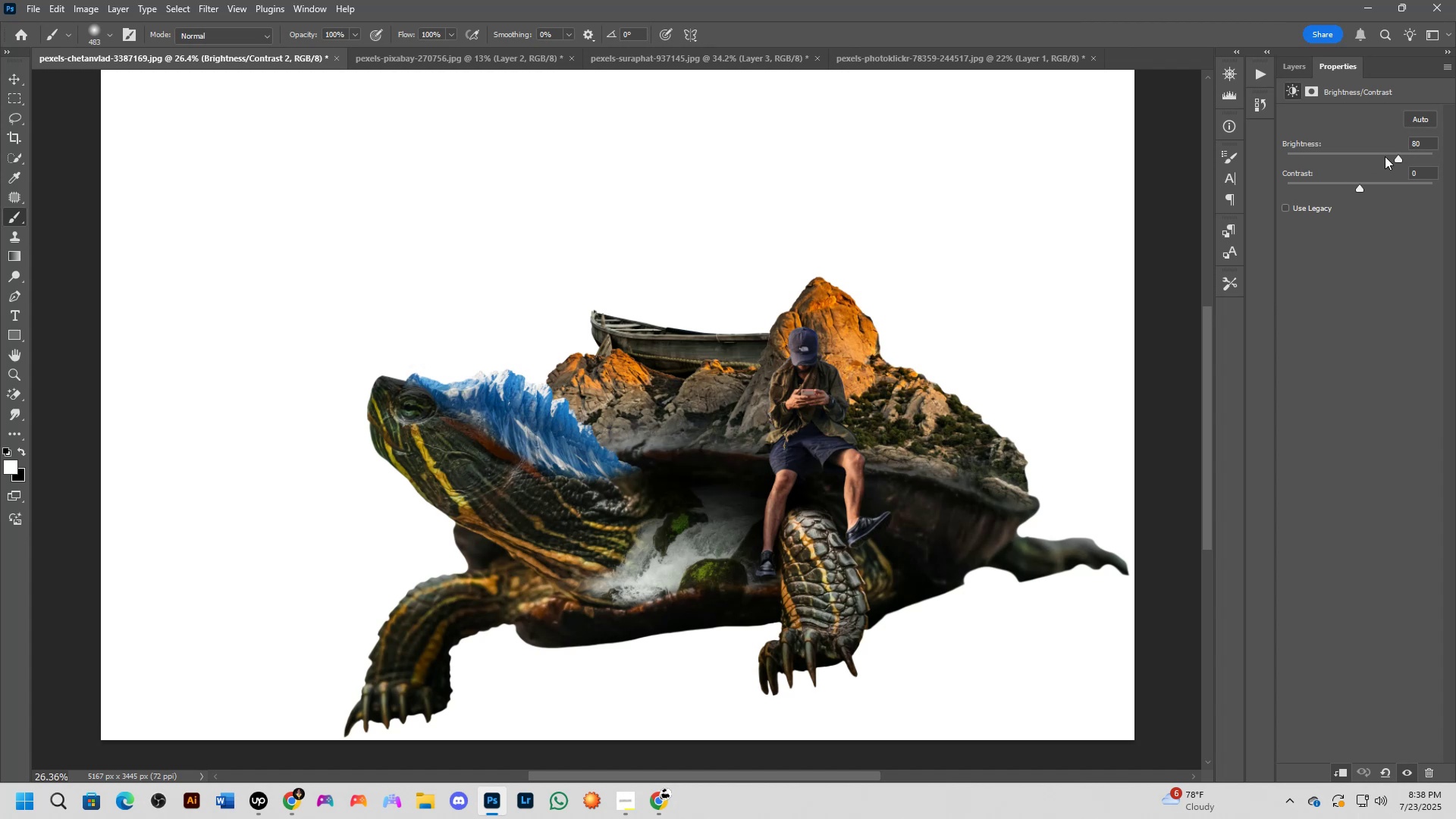 
left_click_drag(start_coordinate=[1398, 156], to_coordinate=[1301, 171])
 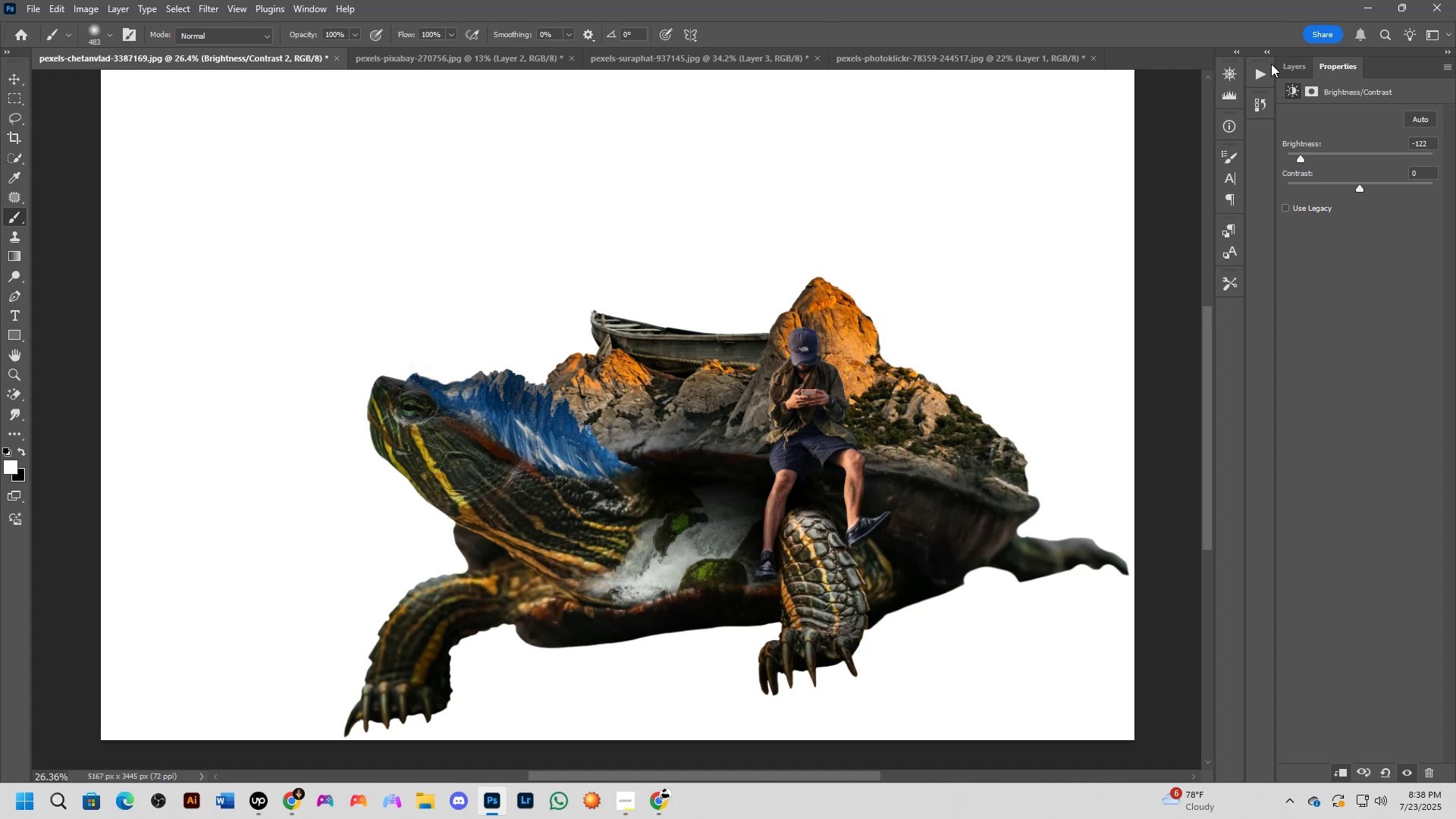 
left_click([1285, 63])
 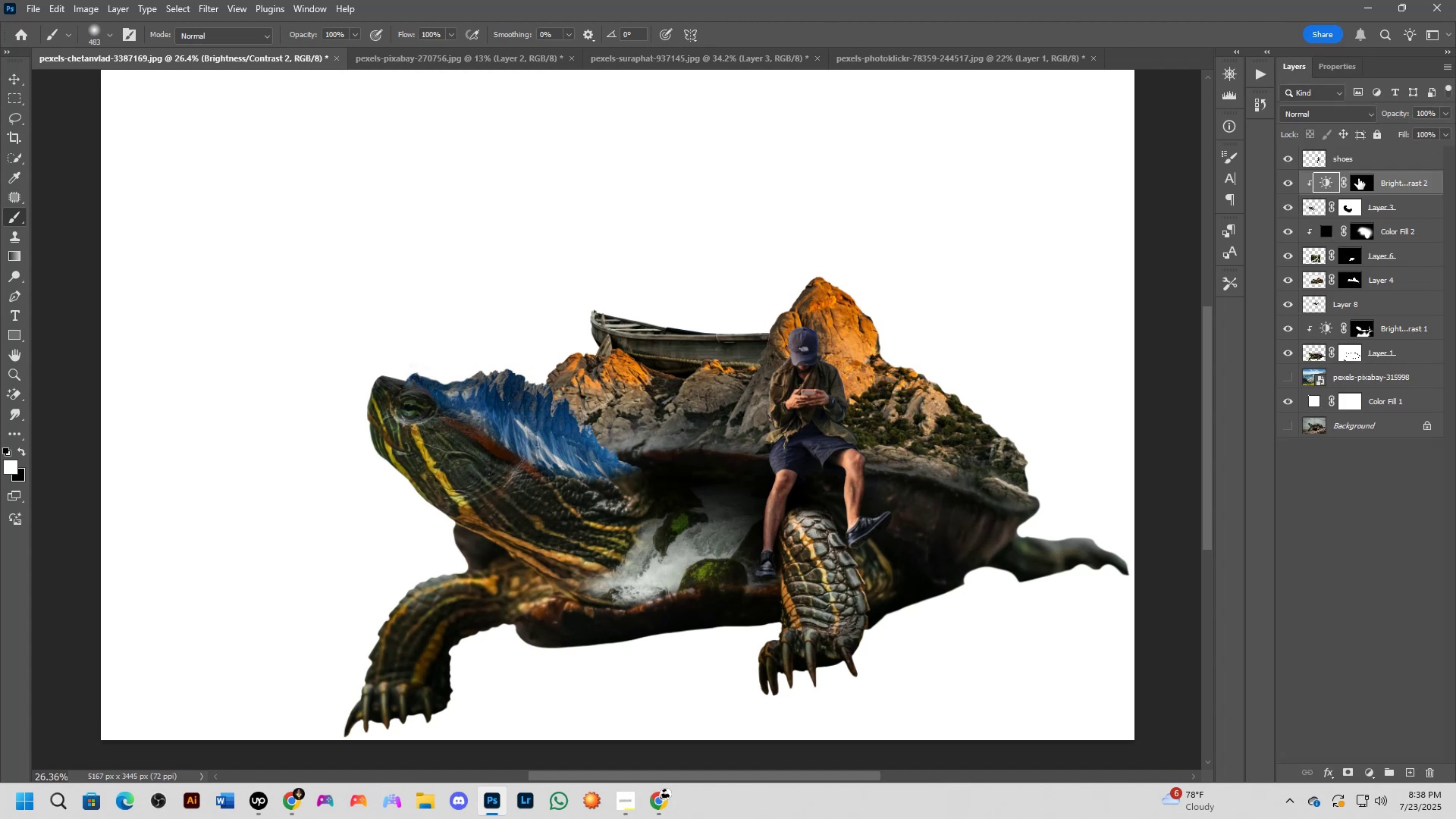 
left_click([1361, 178])
 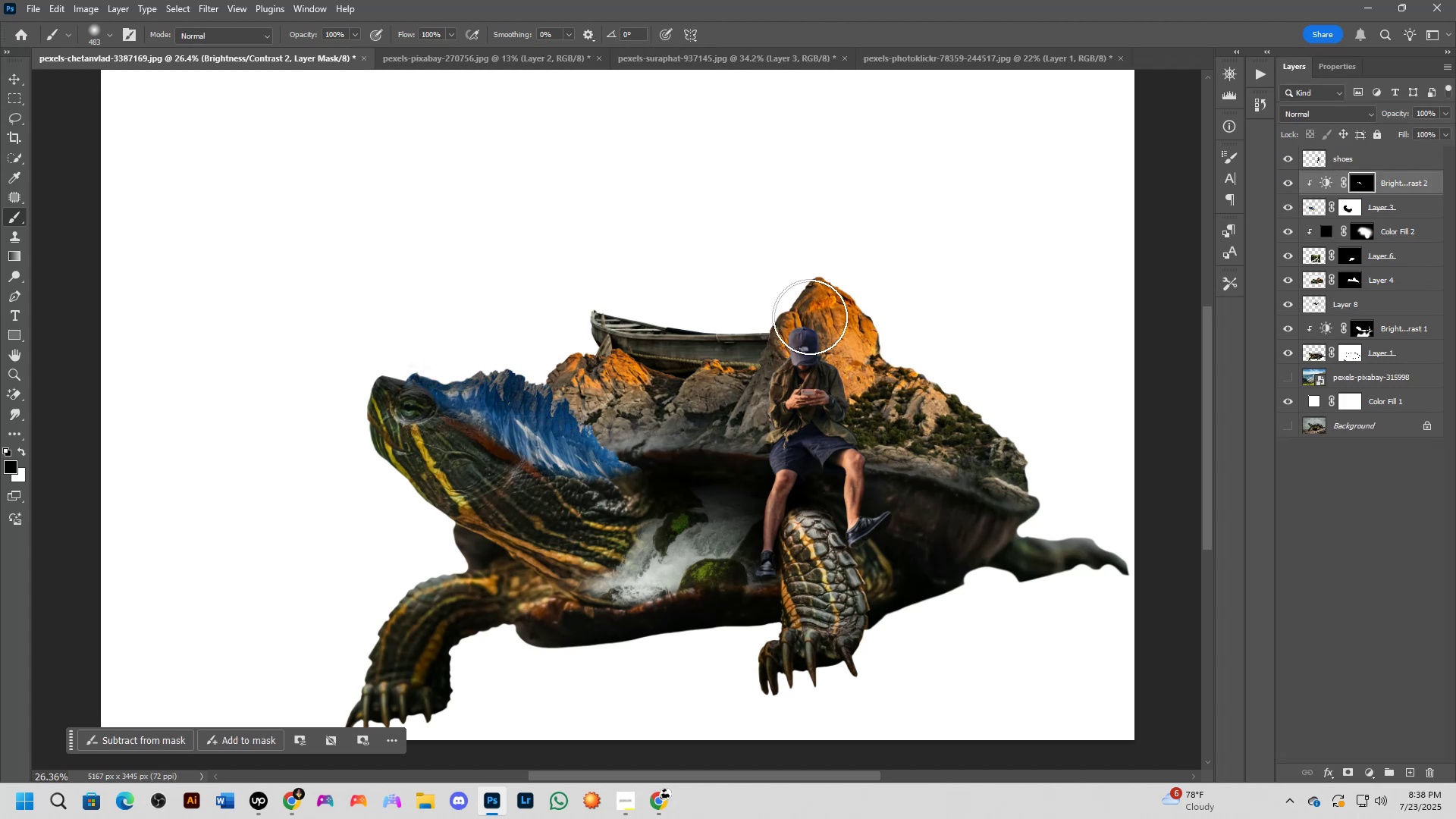 
scroll: coordinate [397, 397], scroll_direction: up, amount: 3.0
 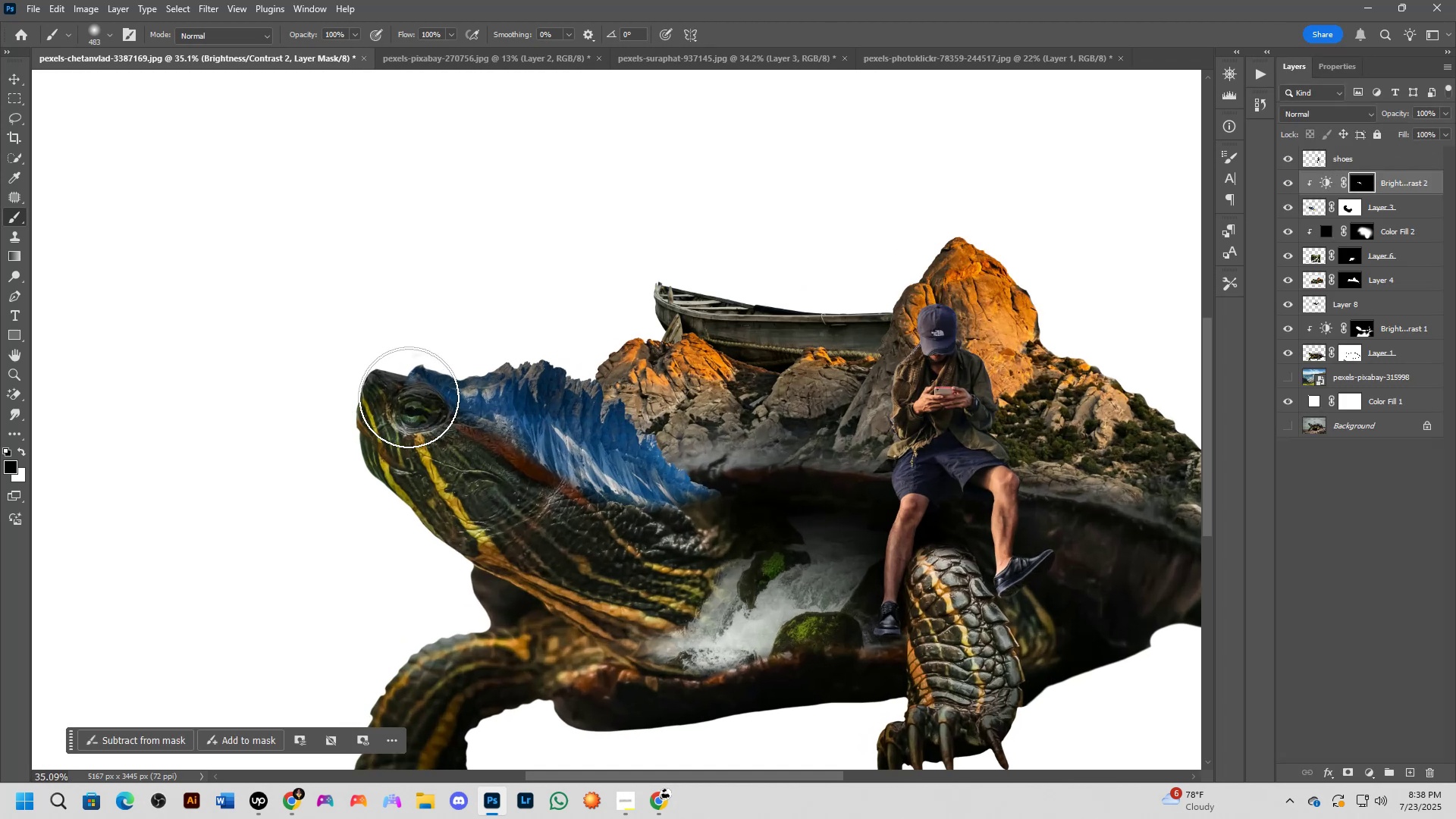 
key(Alt+AltLeft)
 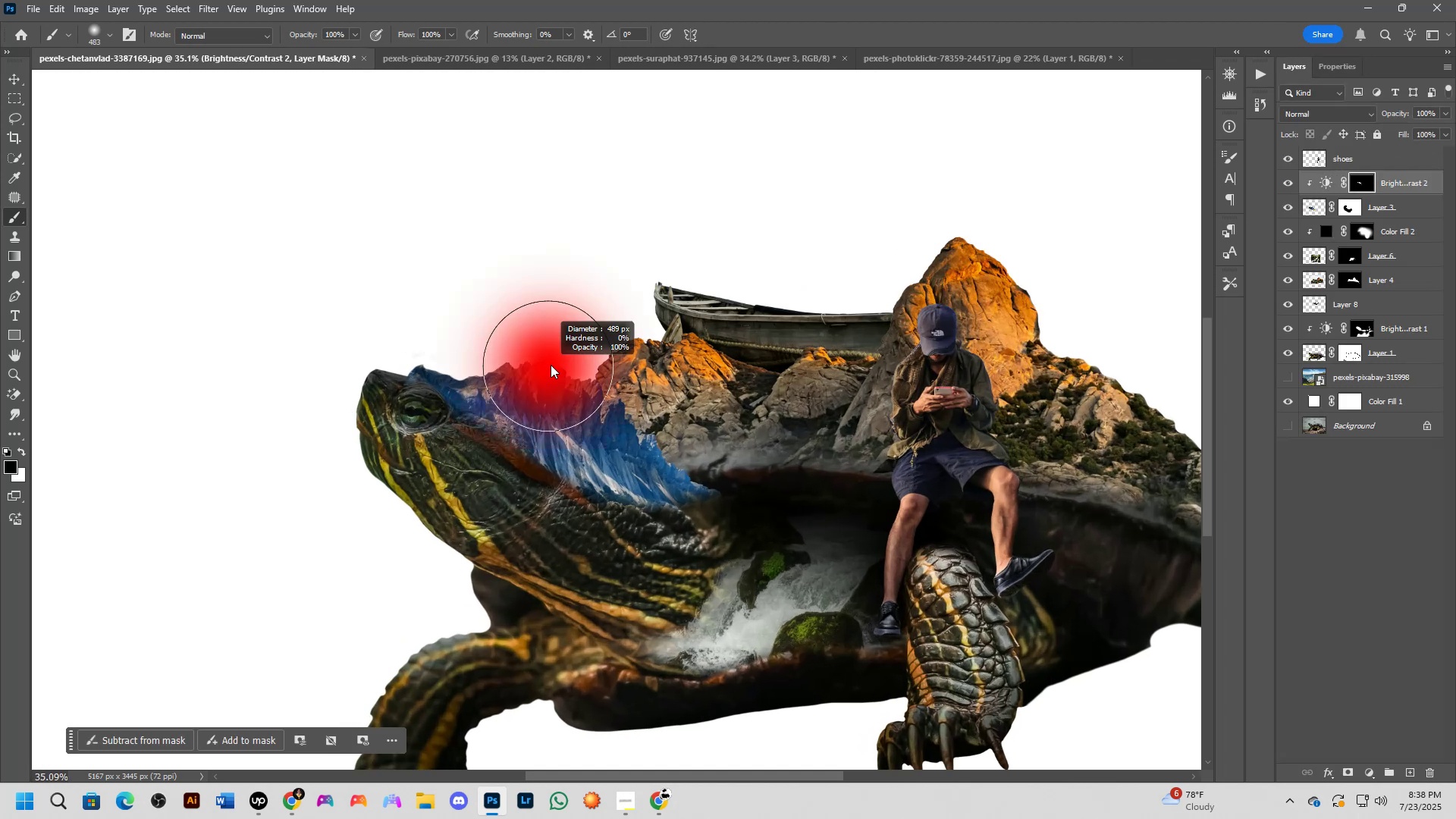 
key(X)
 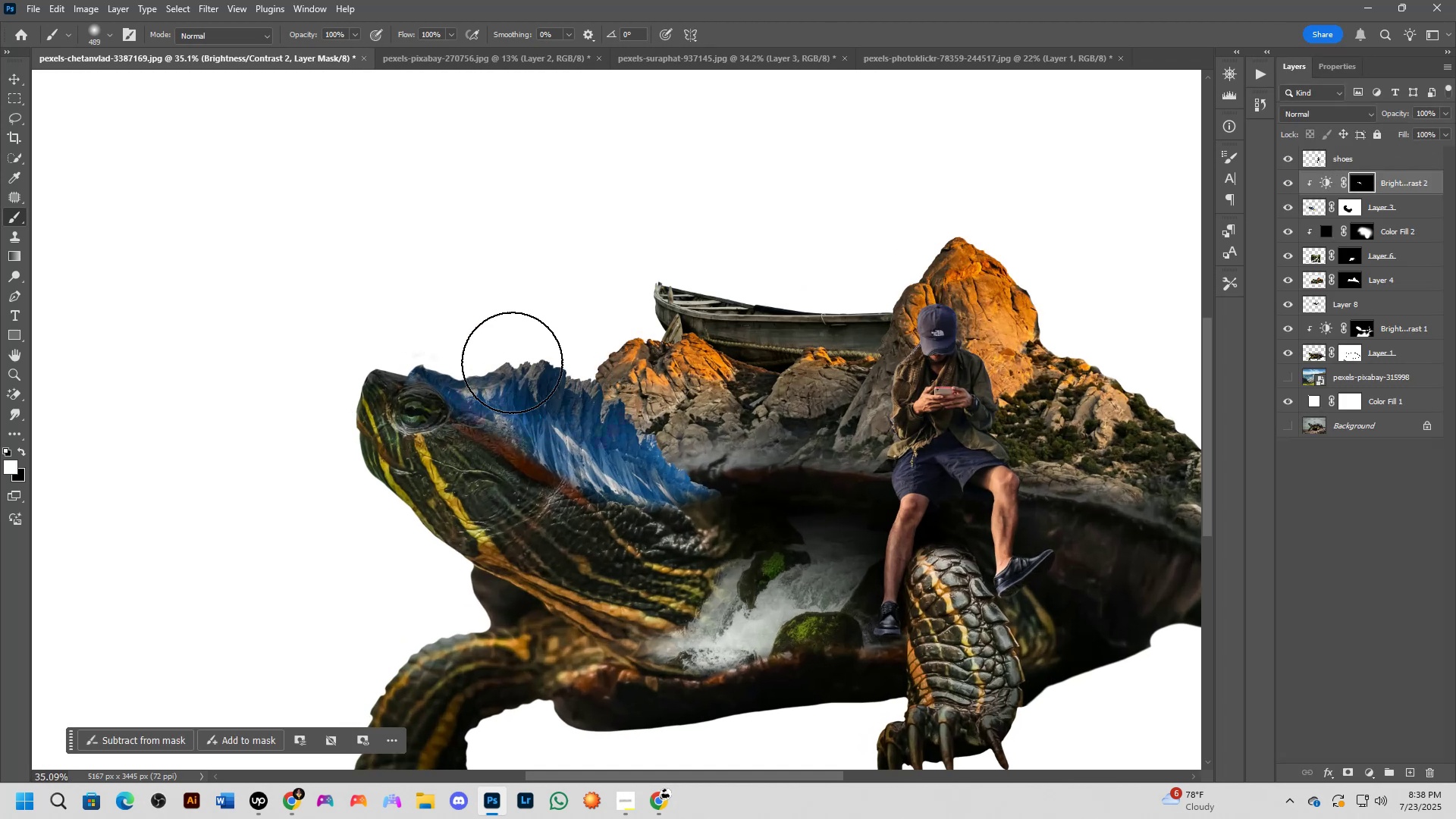 
left_click_drag(start_coordinate=[510, 360], to_coordinate=[657, 368])
 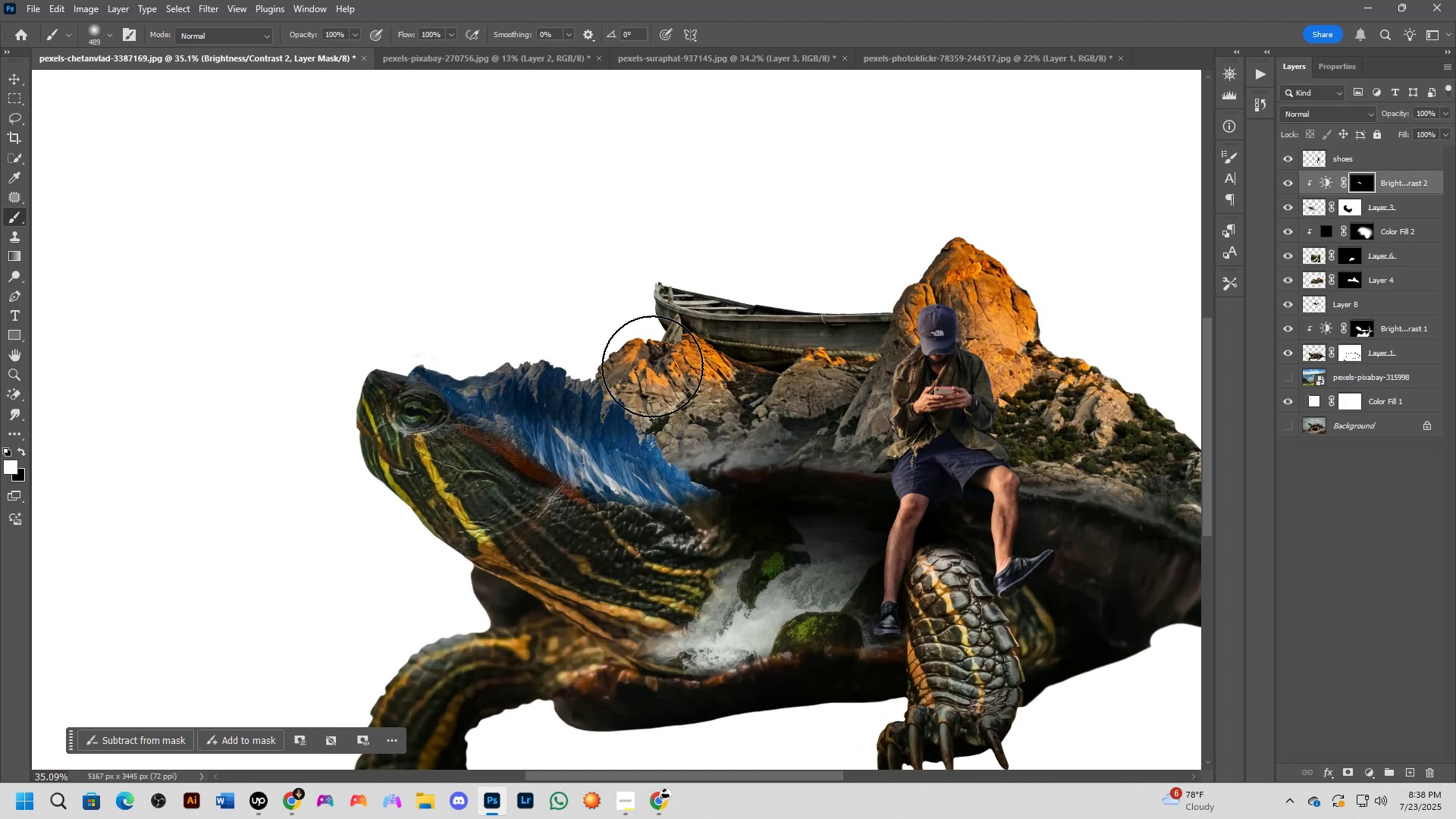 
key(Control+ControlLeft)
 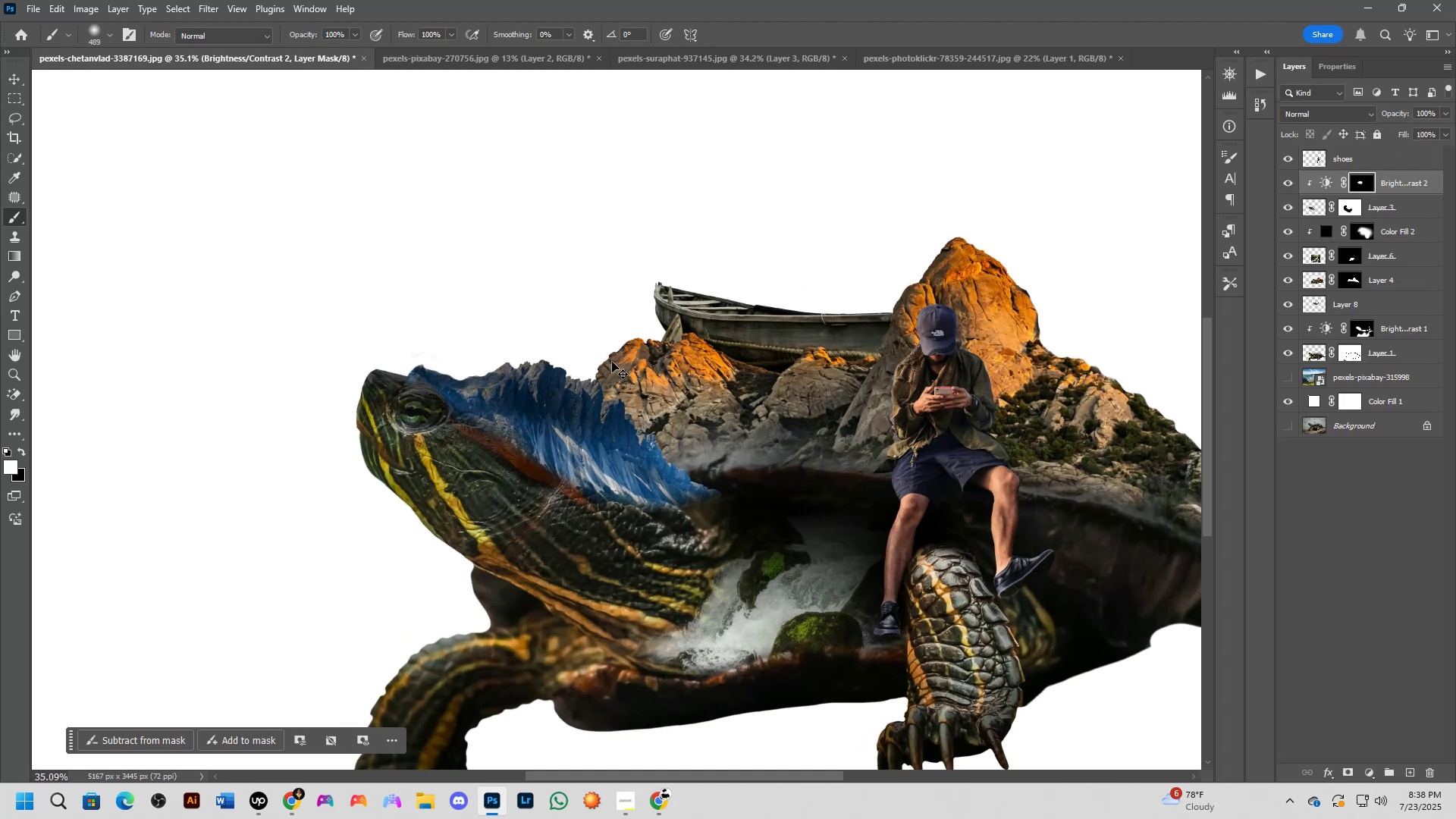 
key(Control+Z)
 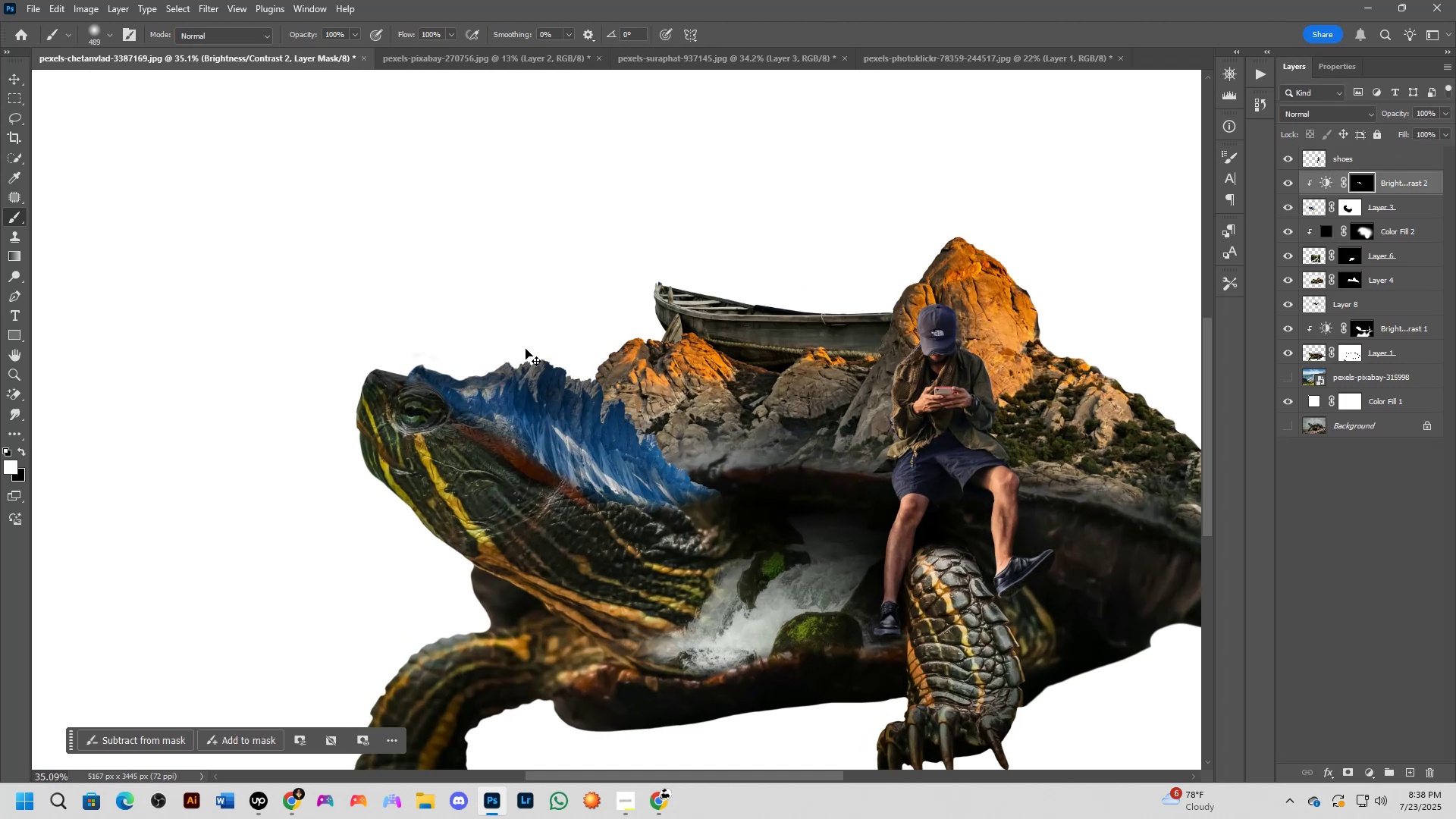 
key(X)
 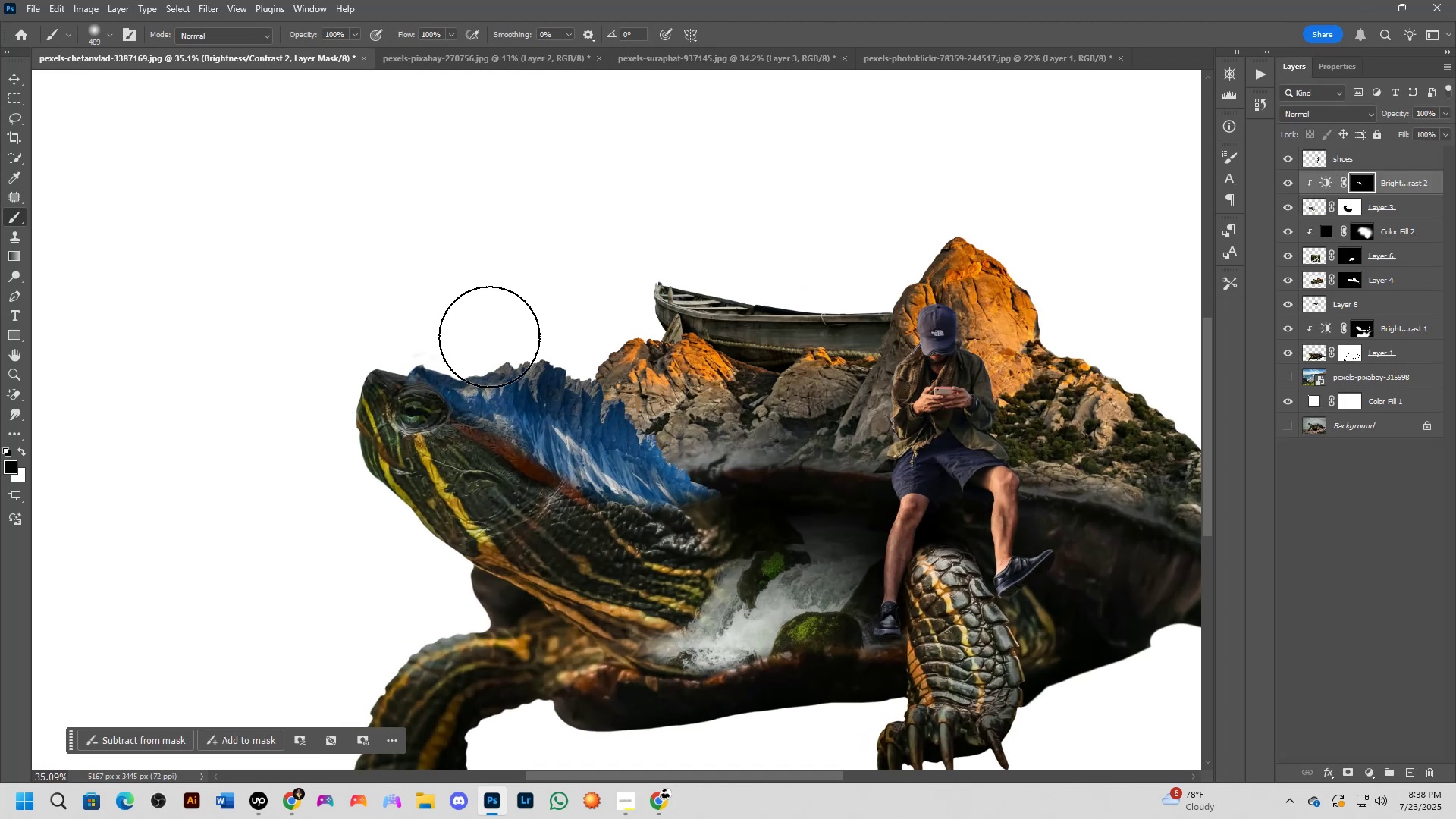 
left_click_drag(start_coordinate=[489, 337], to_coordinate=[437, 342])
 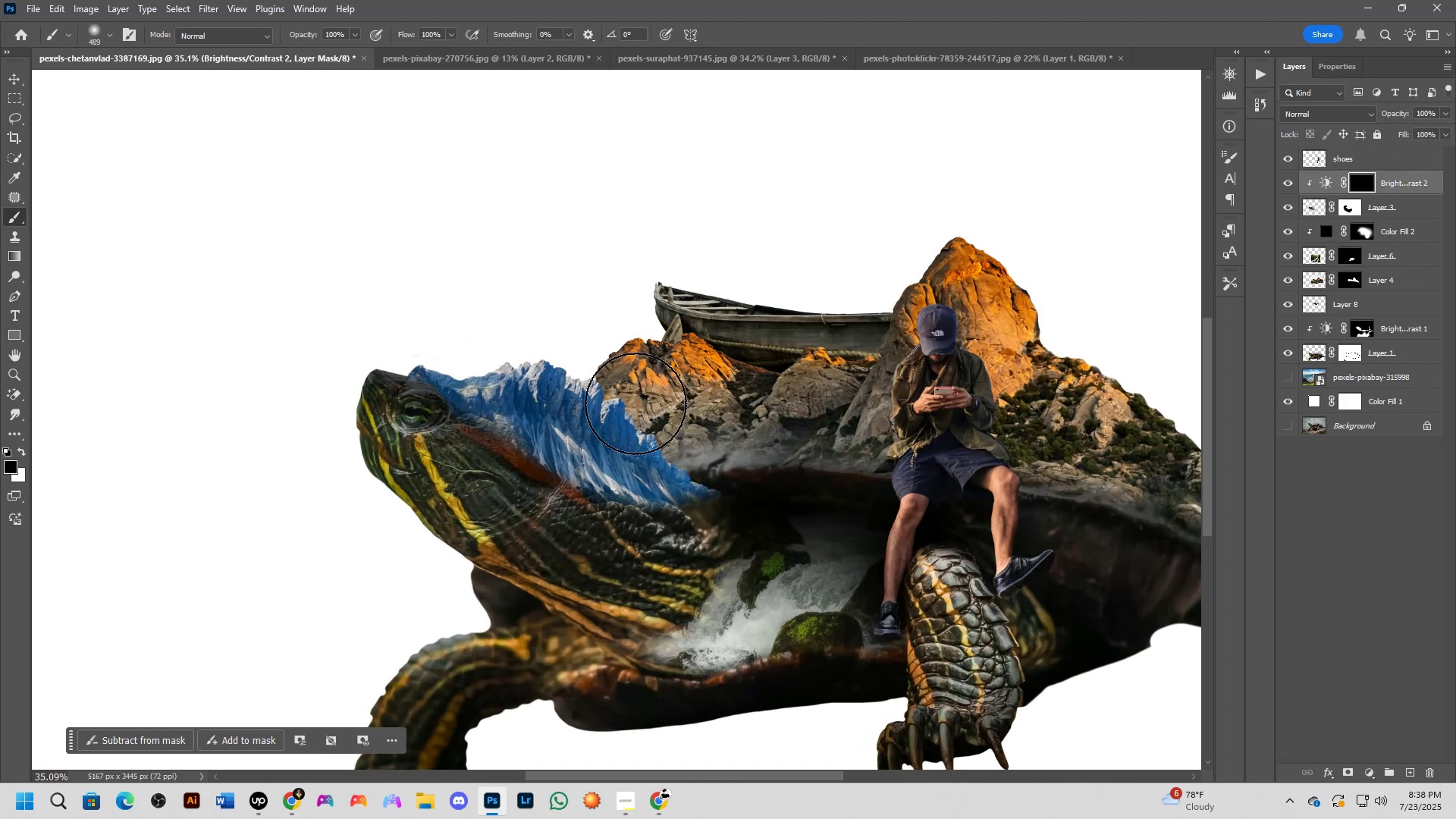 
scroll: coordinate [637, 417], scroll_direction: up, amount: 2.0
 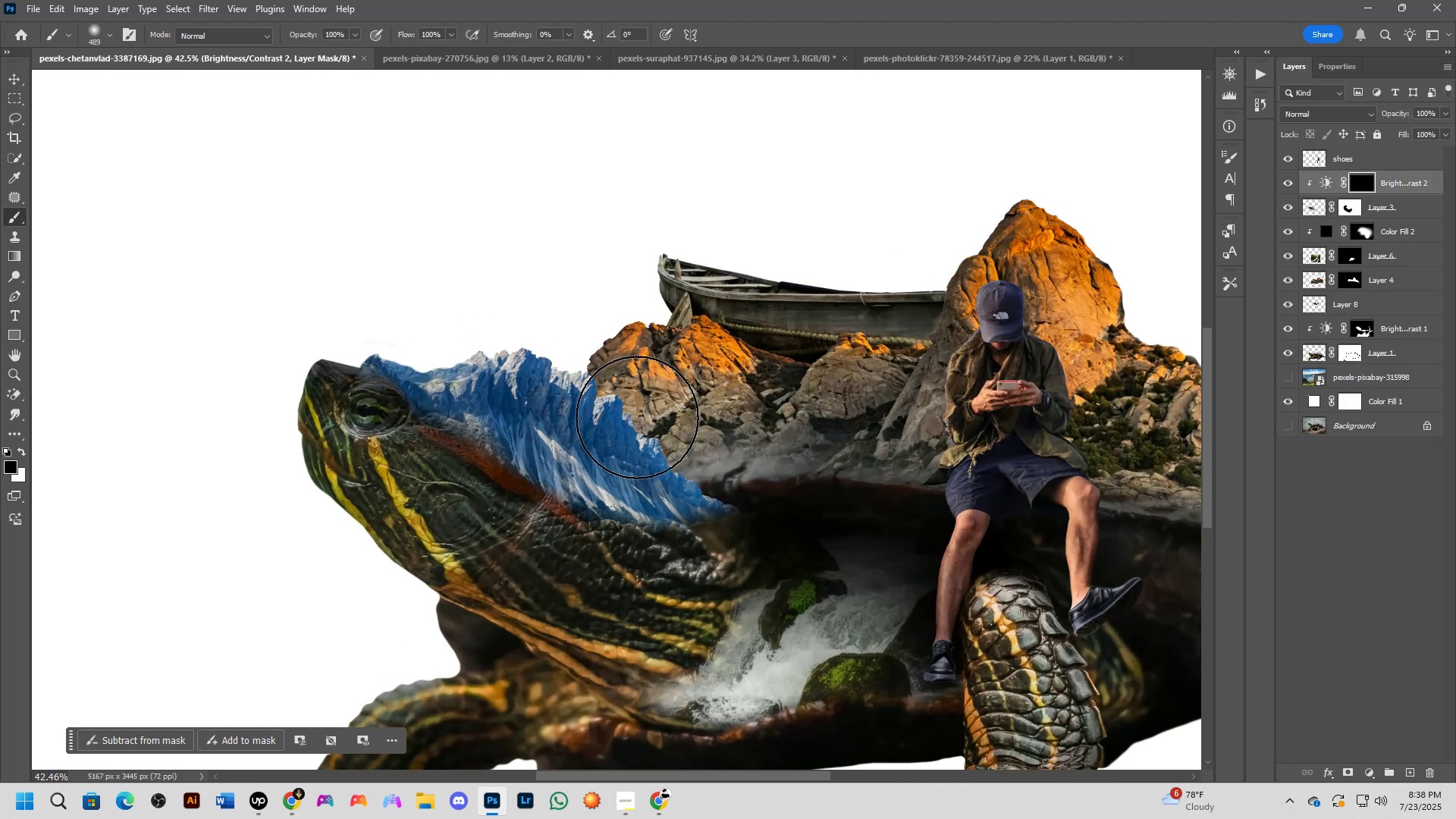 
hold_key(key=AltLeft, duration=0.59)
 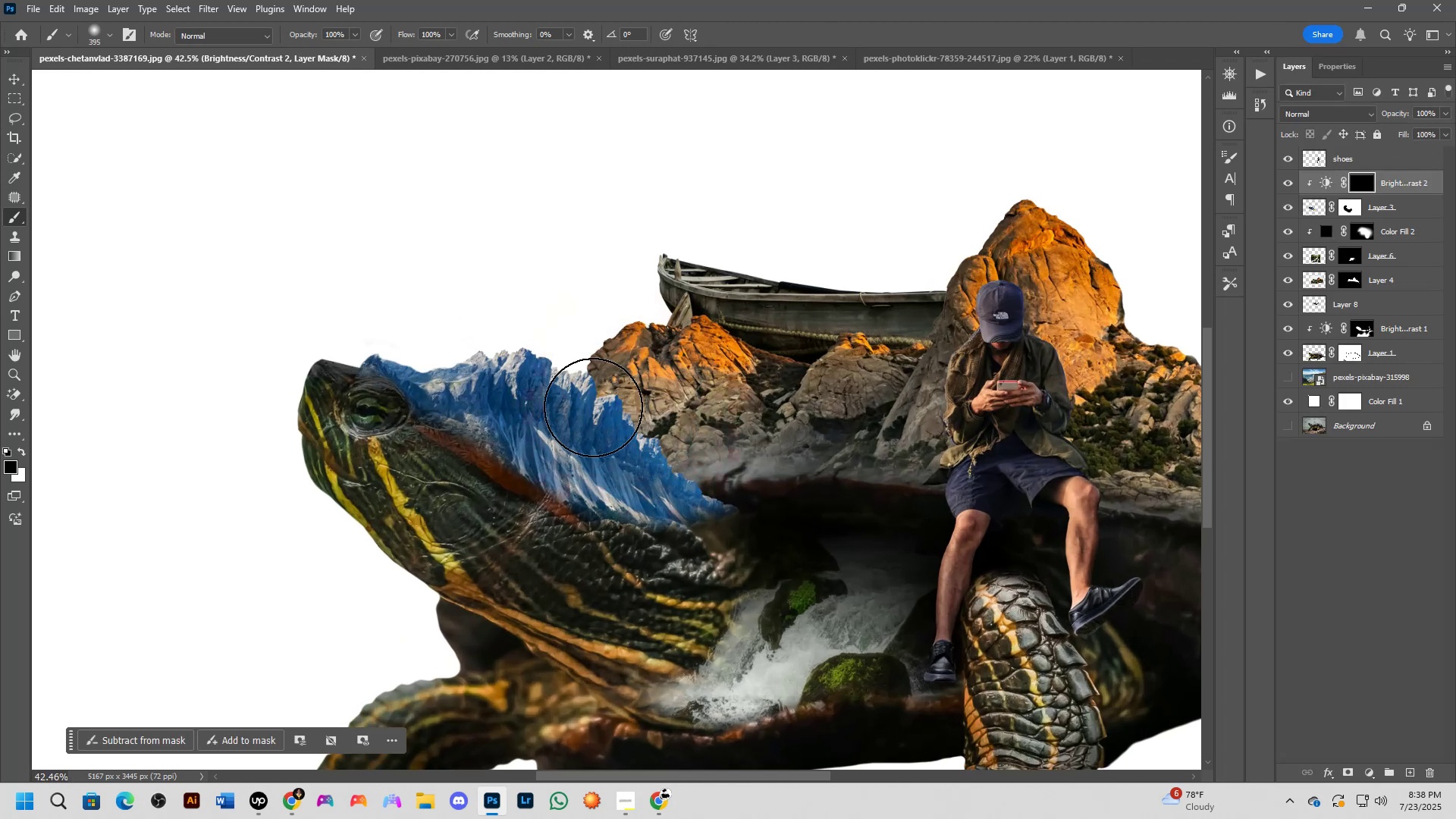 
key(X)
 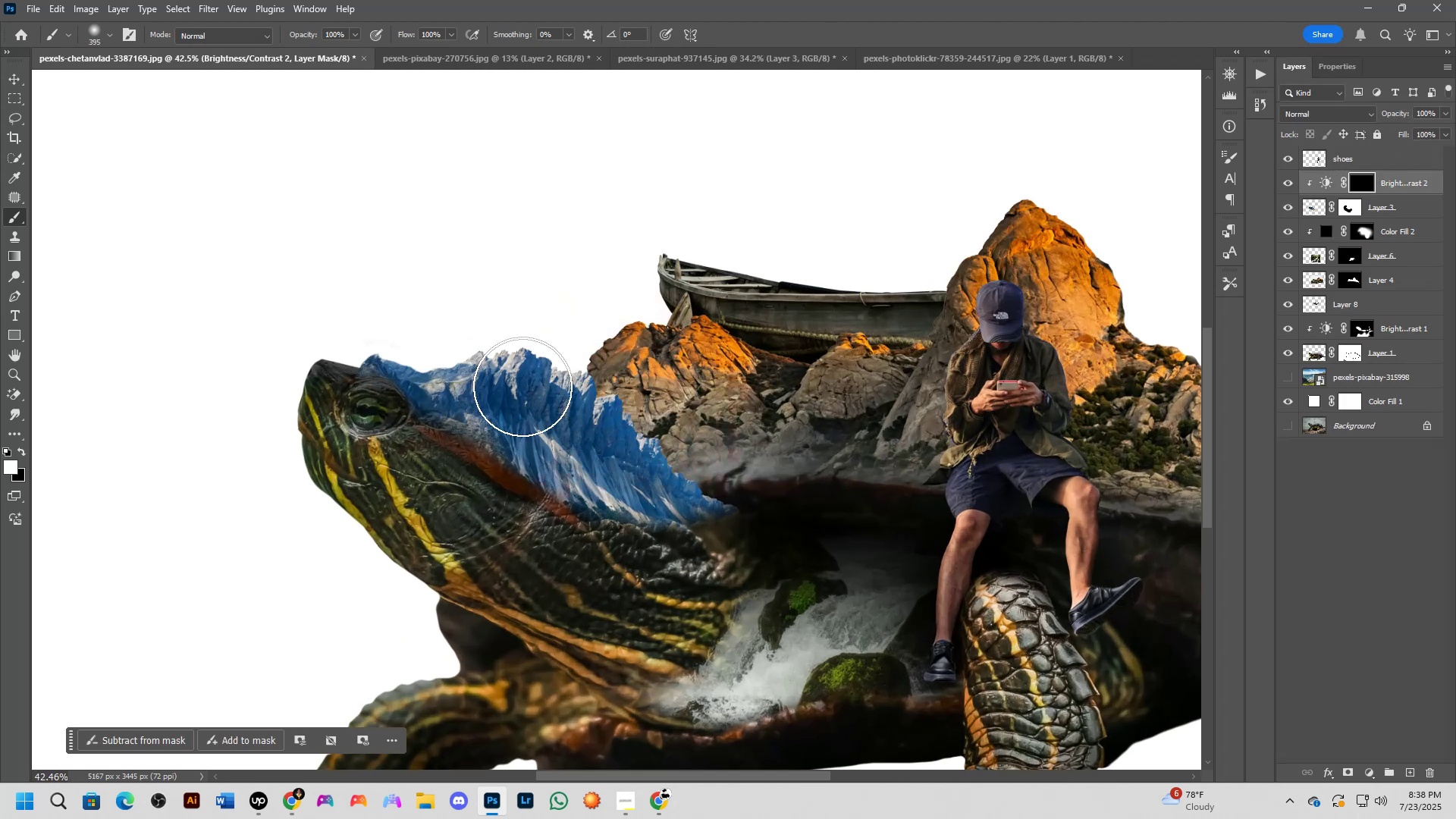 
left_click_drag(start_coordinate=[504, 430], to_coordinate=[548, 491])
 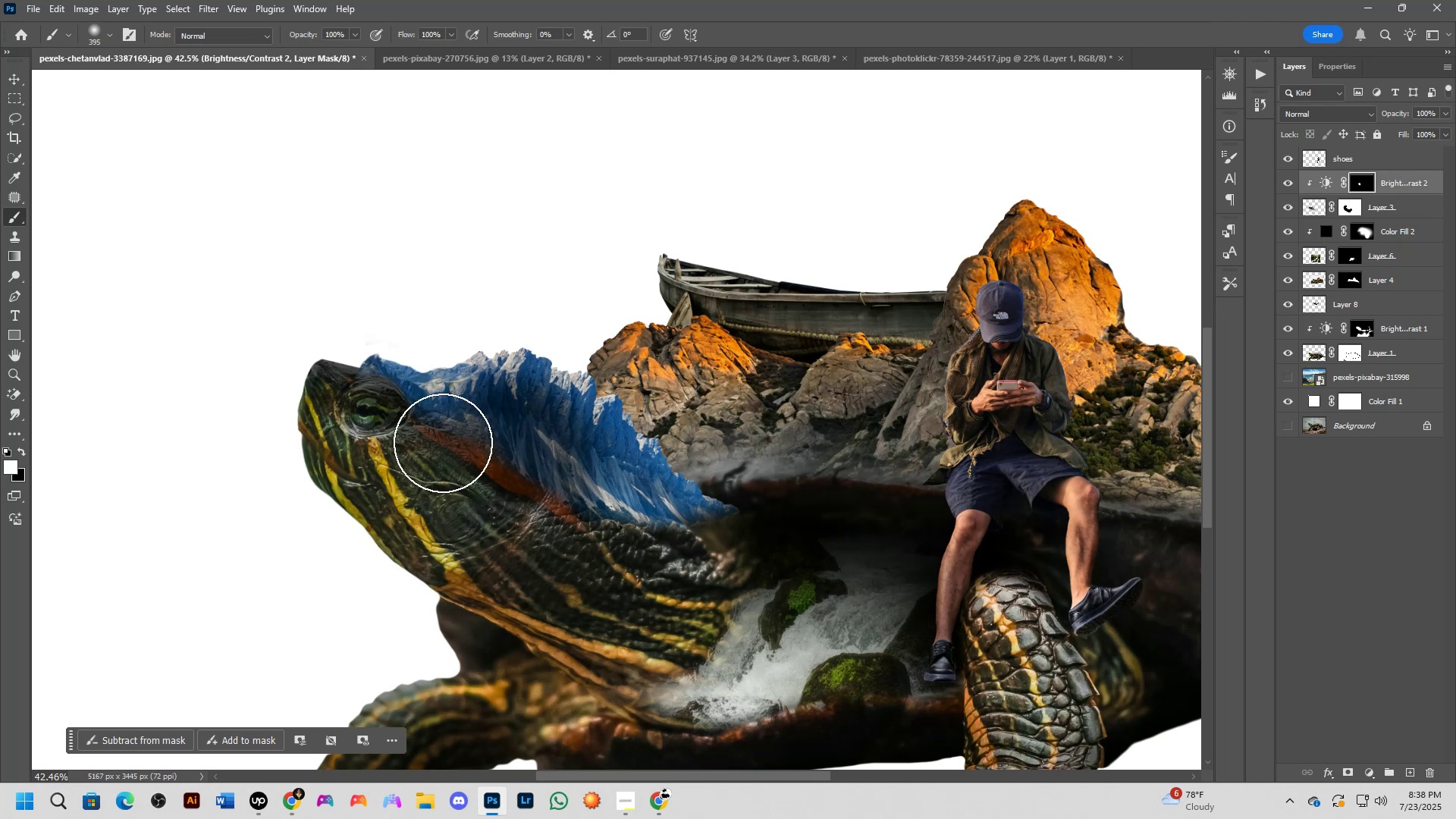 
key(Control+ControlLeft)
 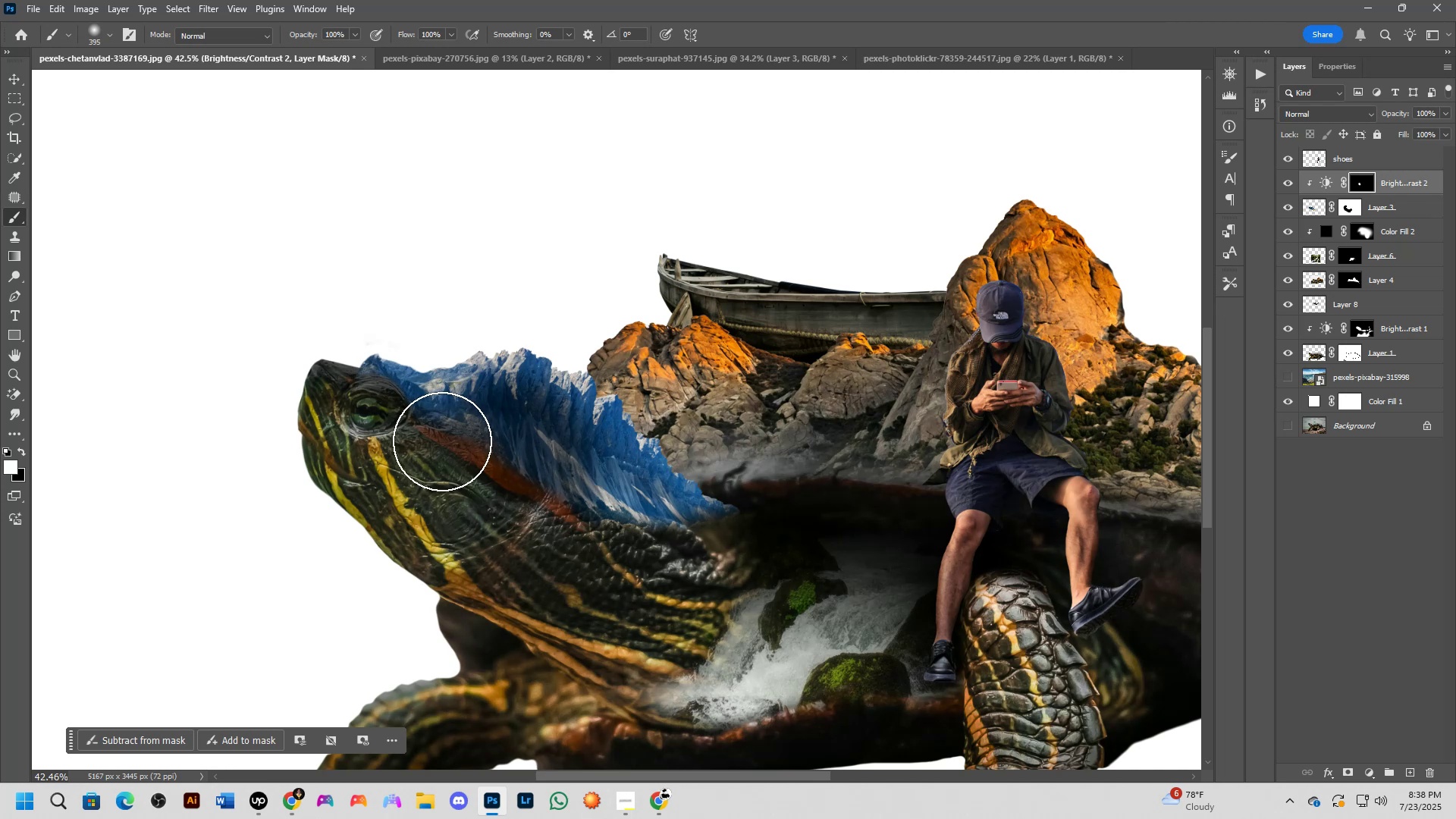 
key(Control+Z)
 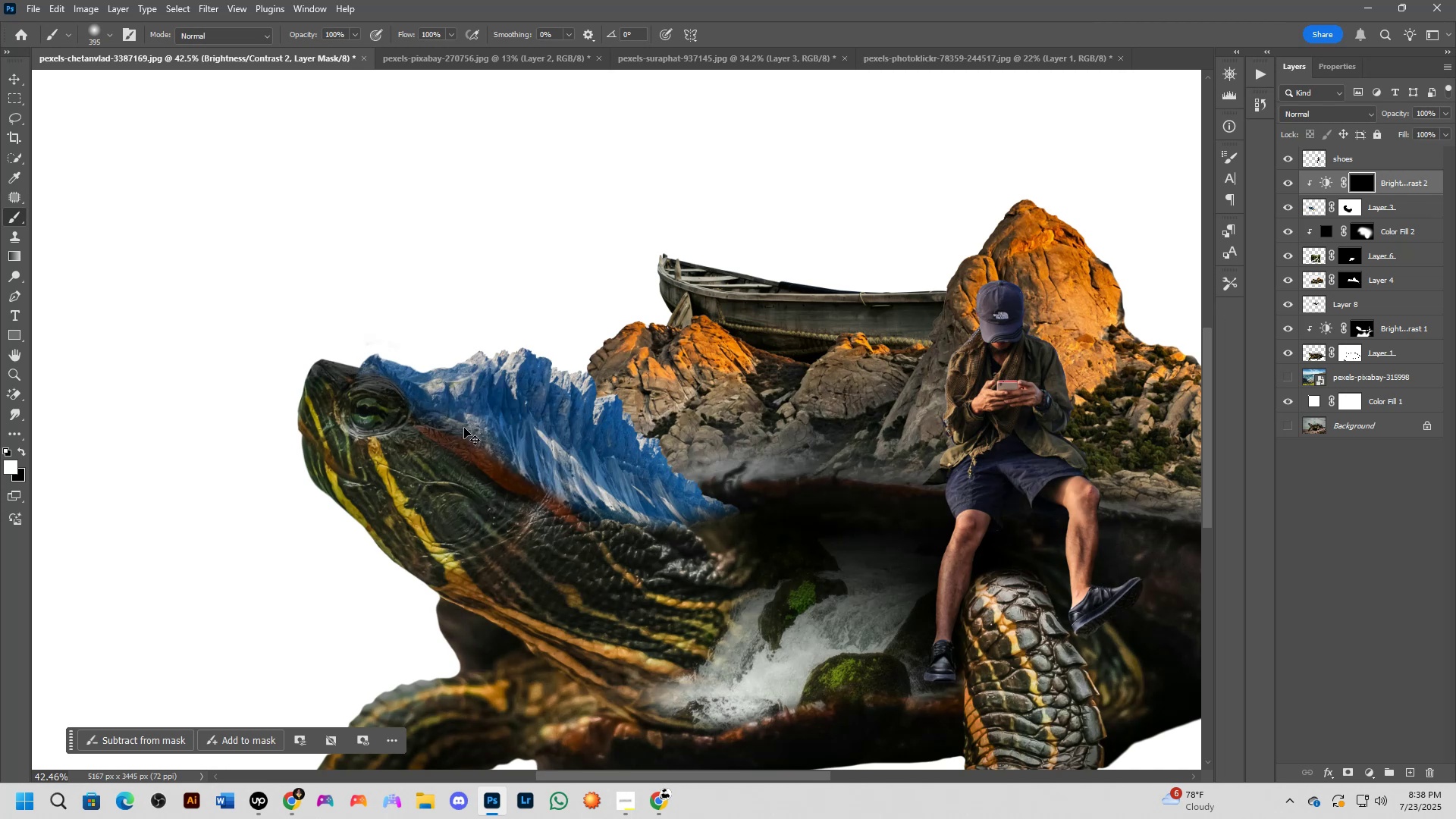 
key(Alt+AltLeft)
 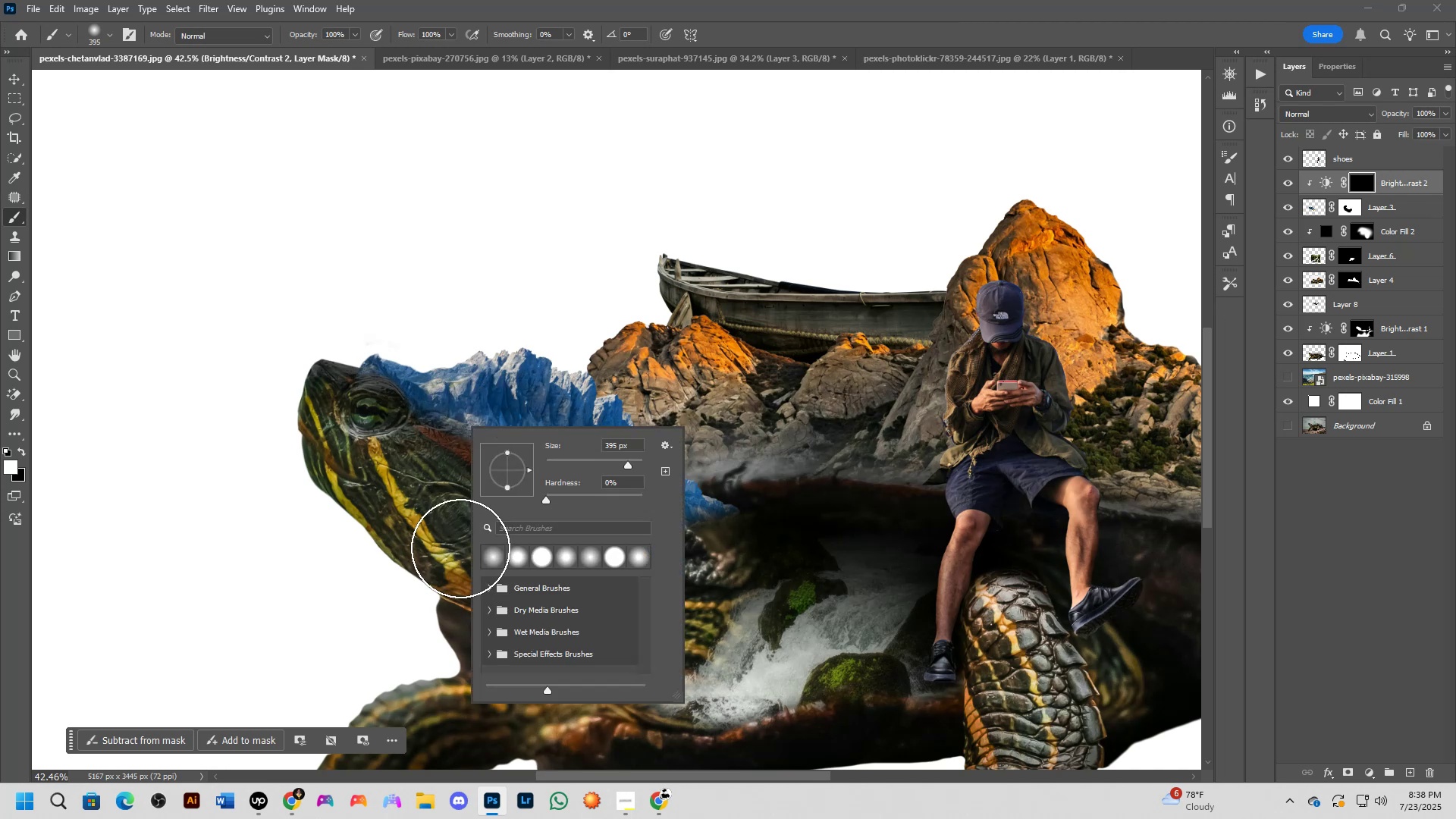 
hold_key(key=AltLeft, duration=0.34)
 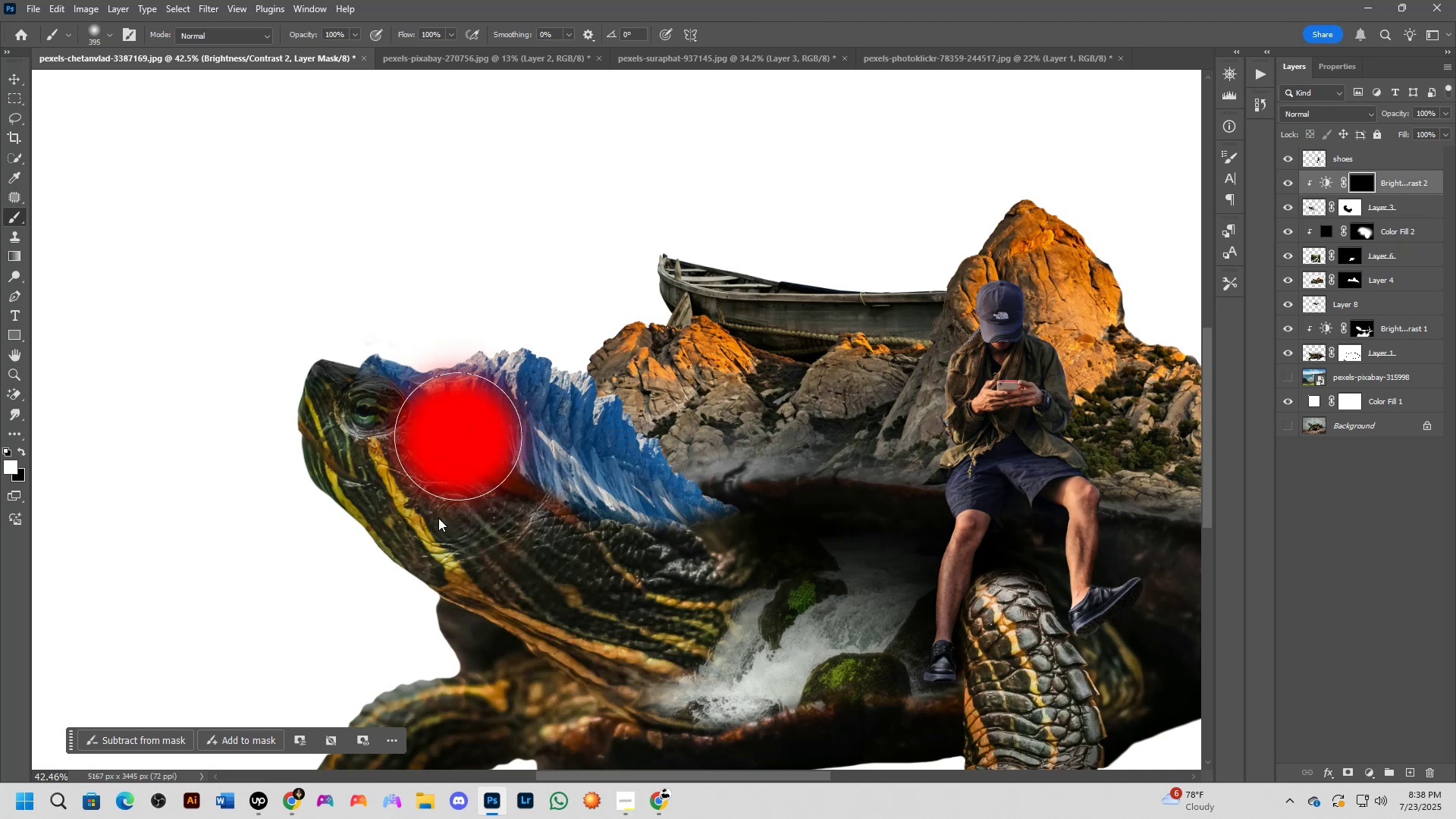 
key(Alt+AltLeft)
 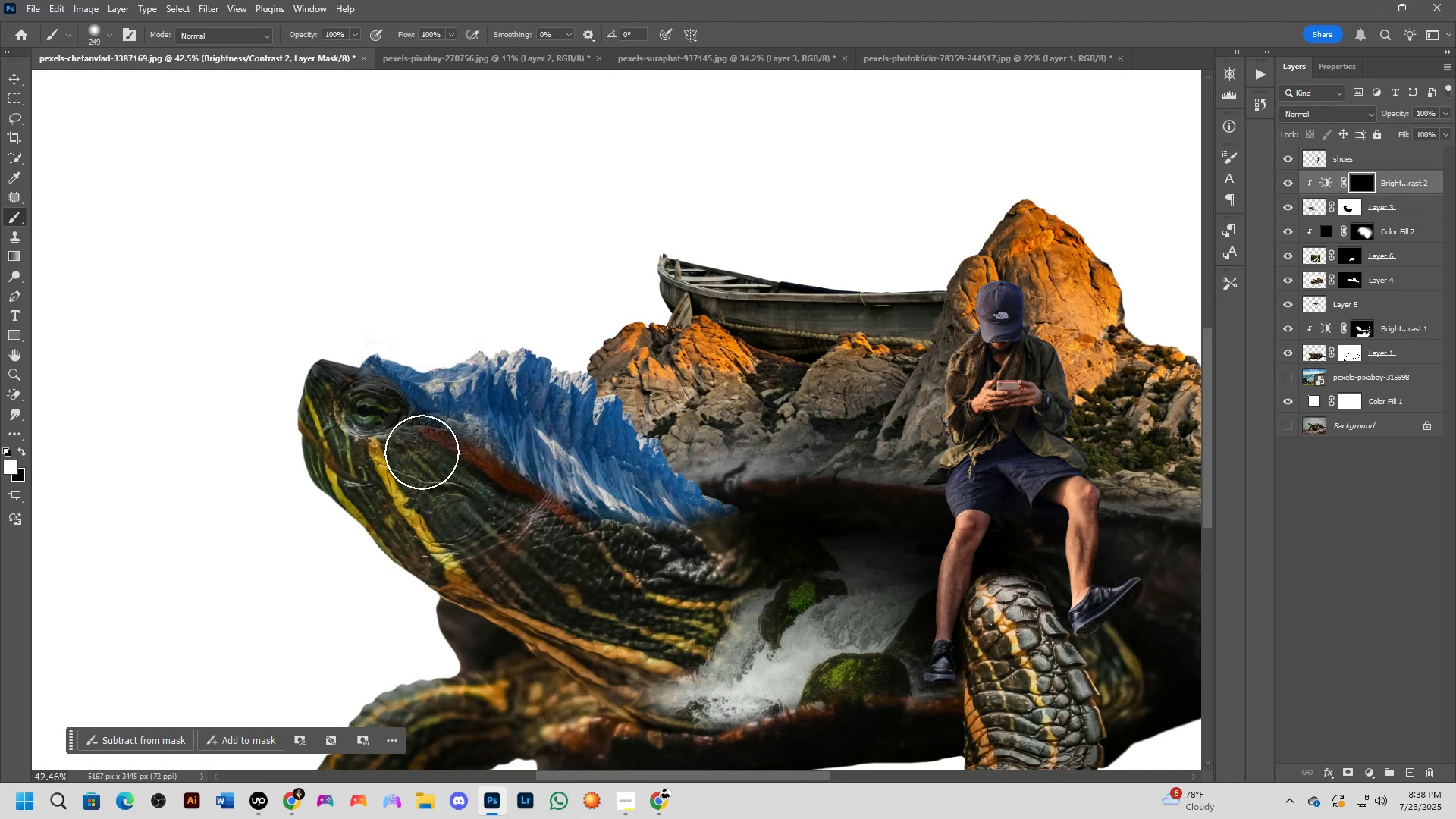 
key(Alt+AltLeft)
 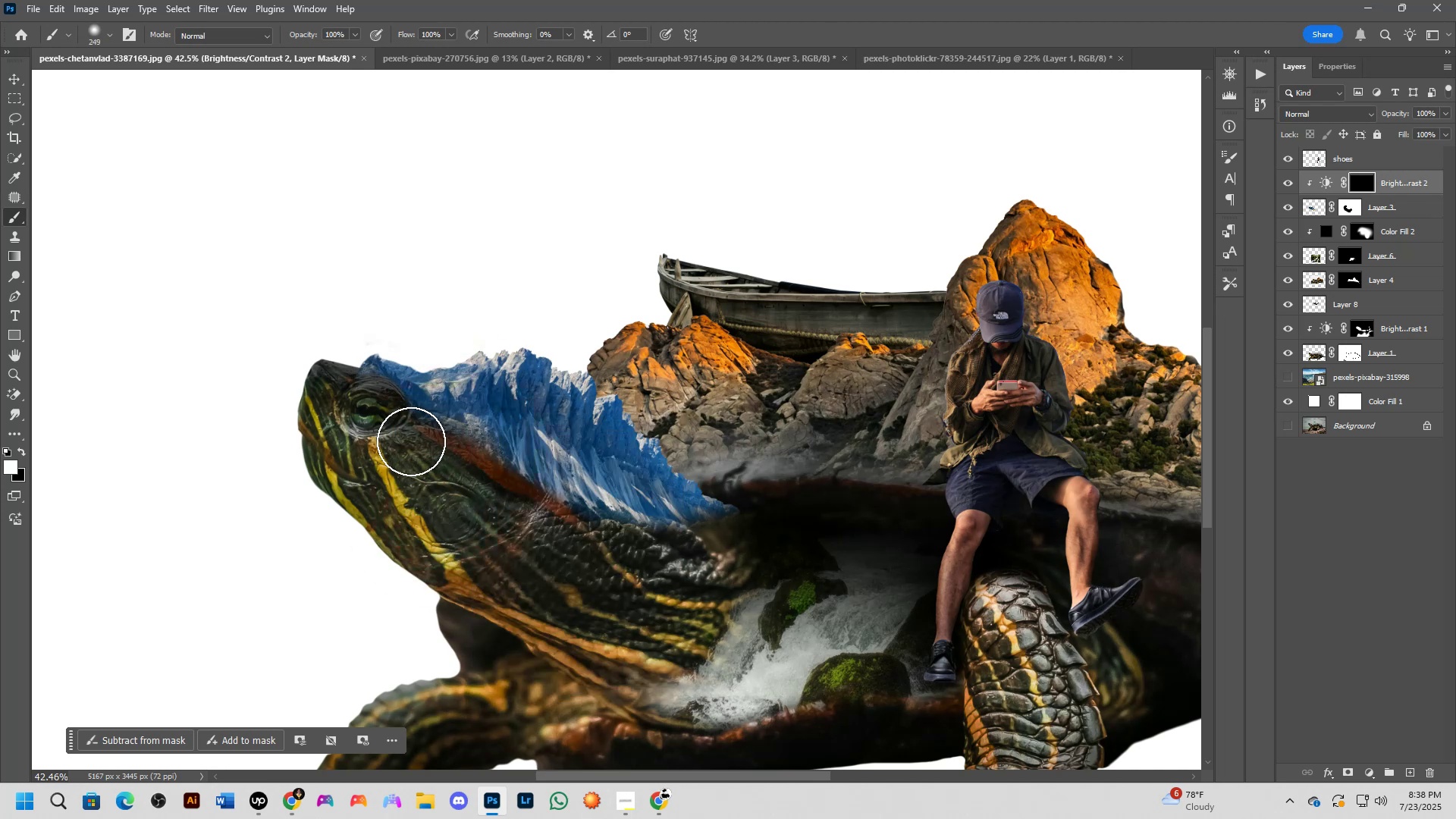 
left_click_drag(start_coordinate=[409, 415], to_coordinate=[741, 532])
 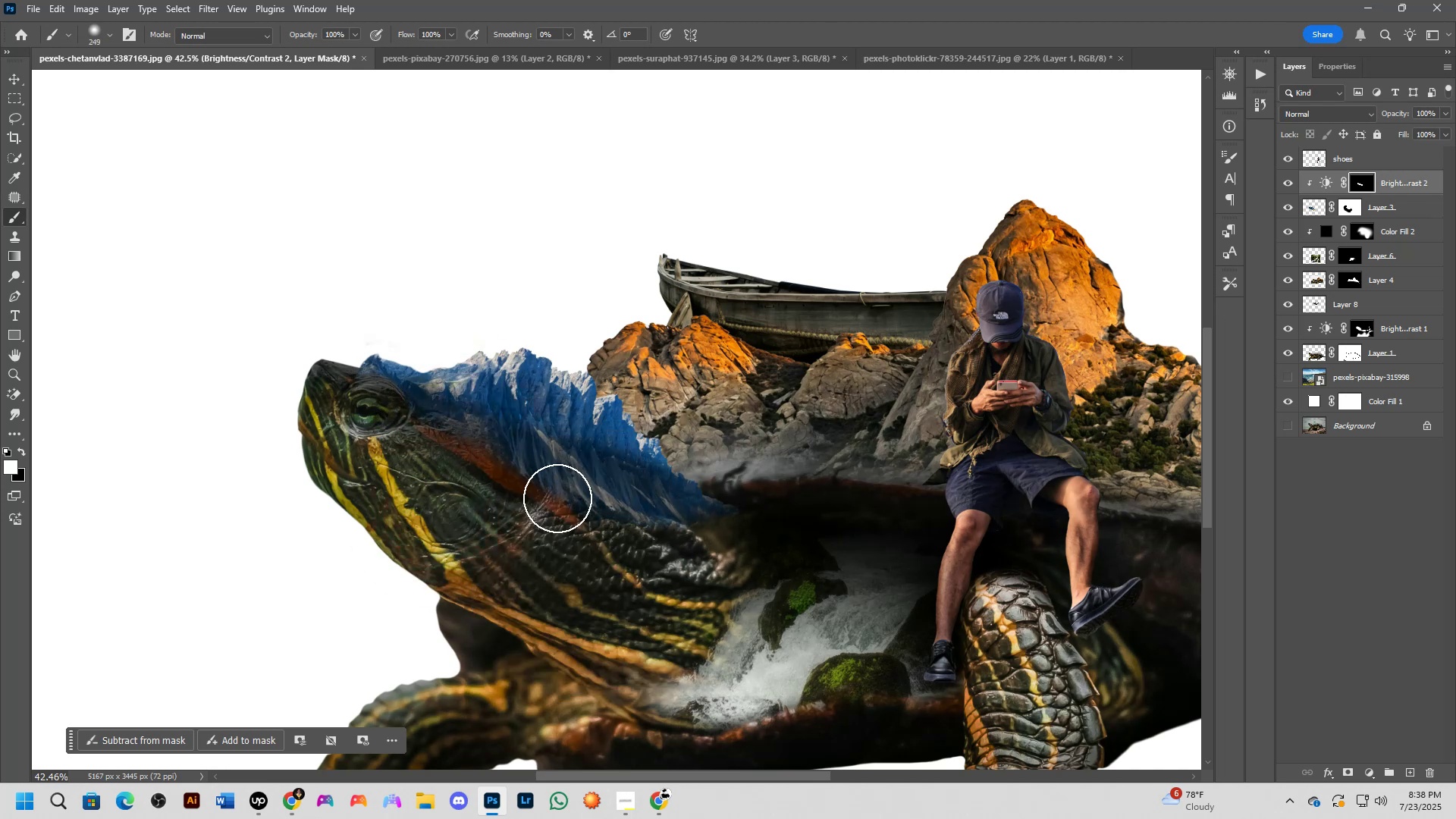 
scroll: coordinate [532, 486], scroll_direction: down, amount: 4.0
 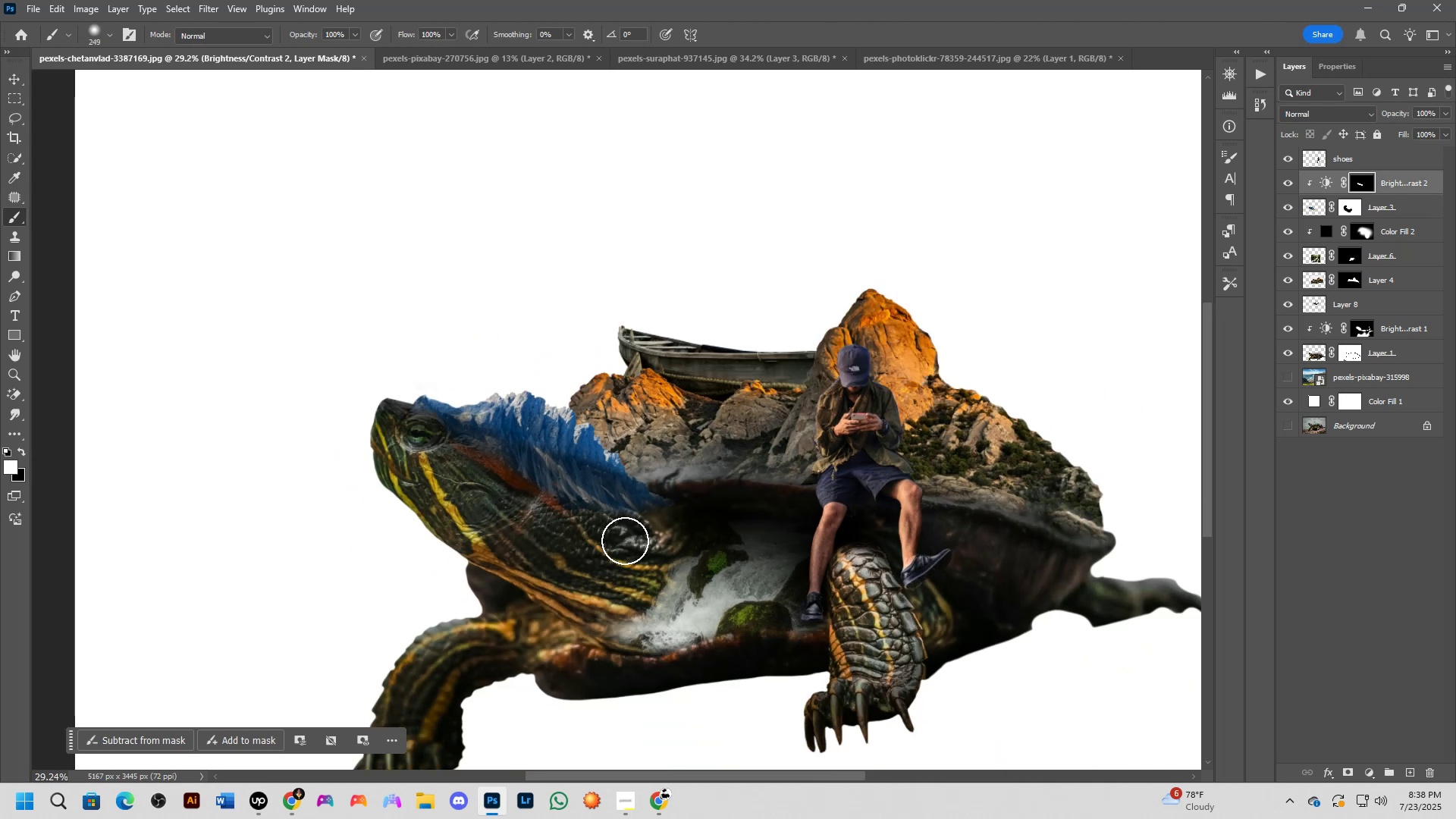 
hold_key(key=Space, duration=0.38)
 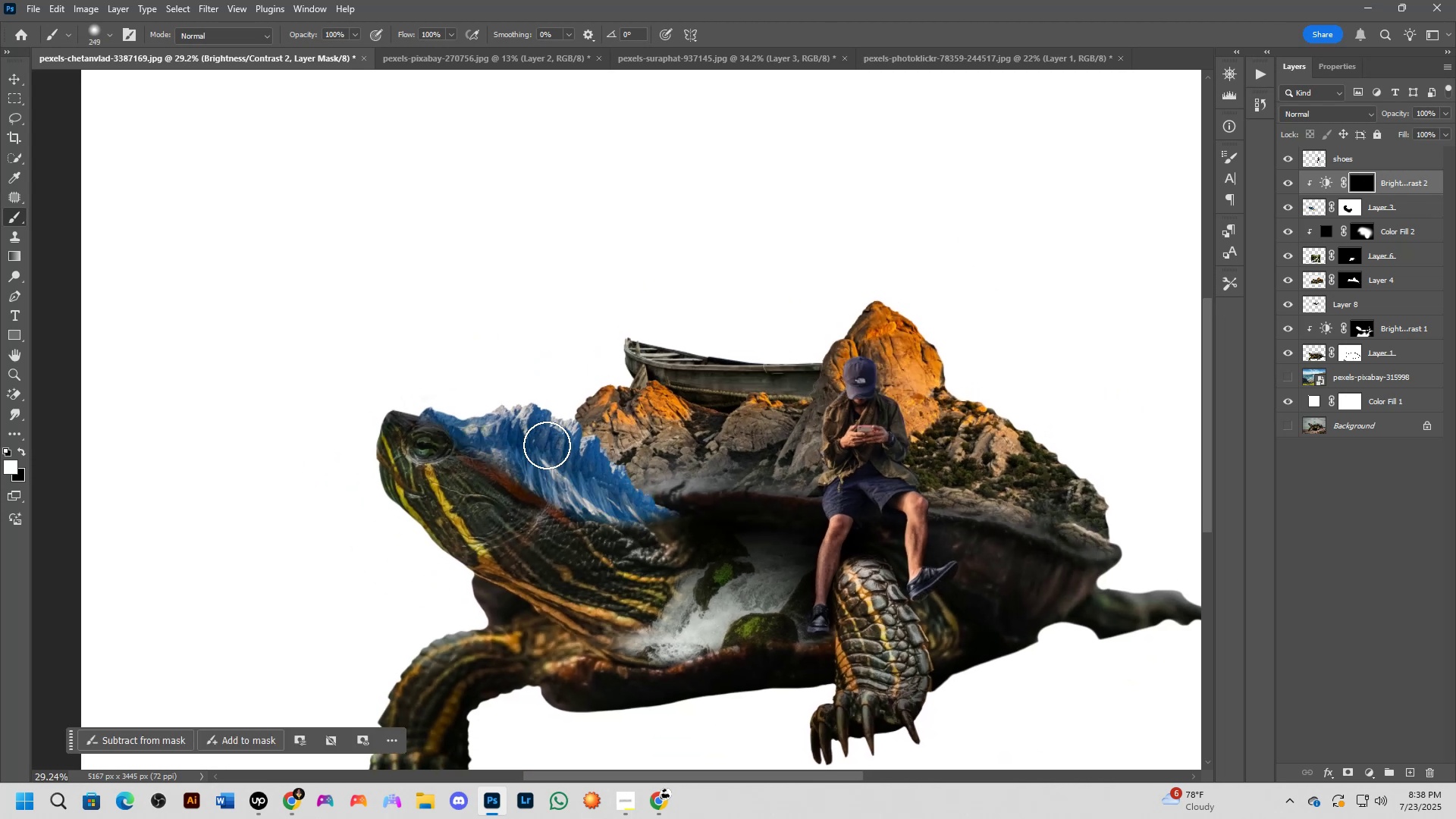 
left_click_drag(start_coordinate=[629, 542], to_coordinate=[635, 554])
 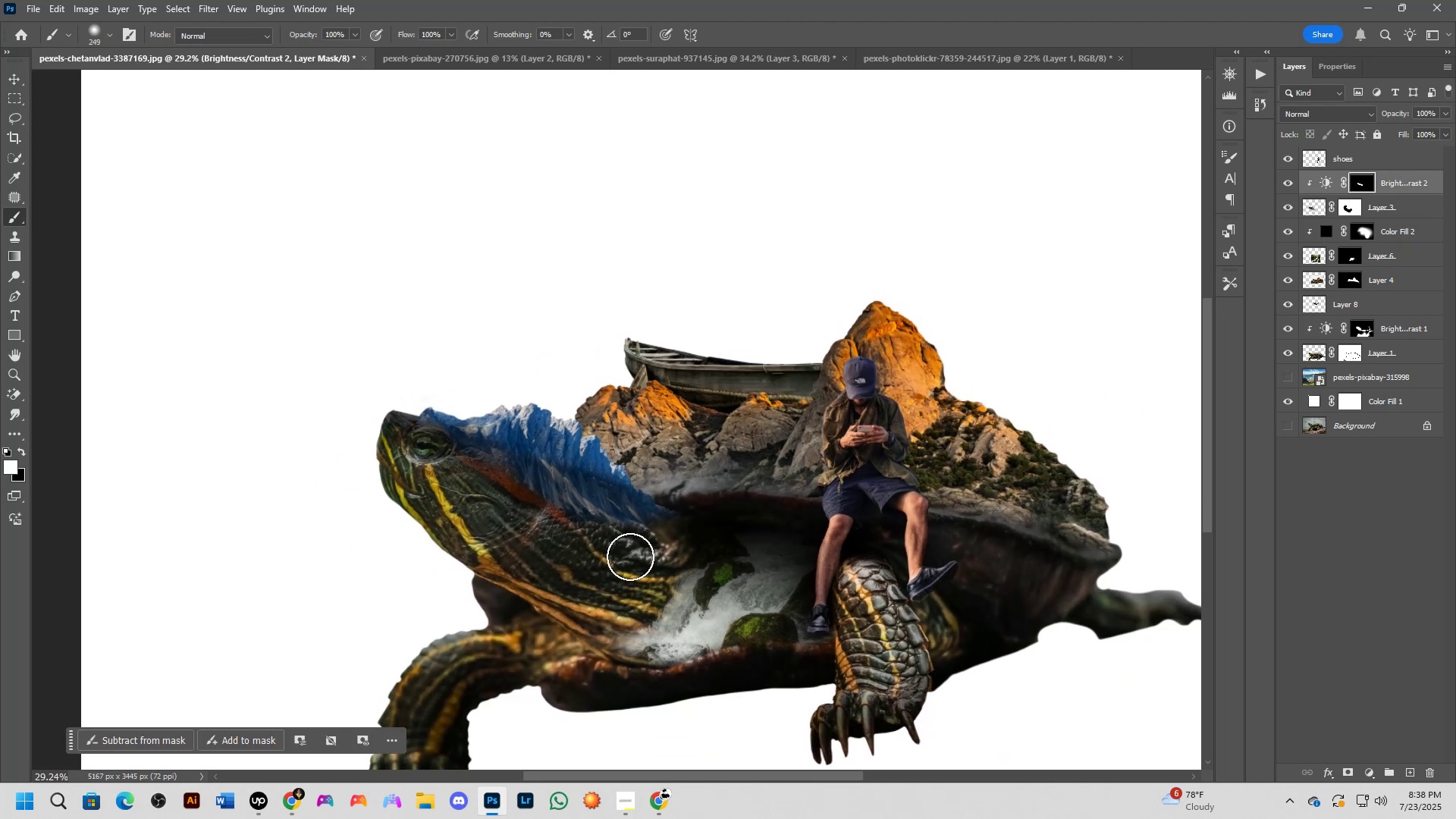 
key(Control+ControlLeft)
 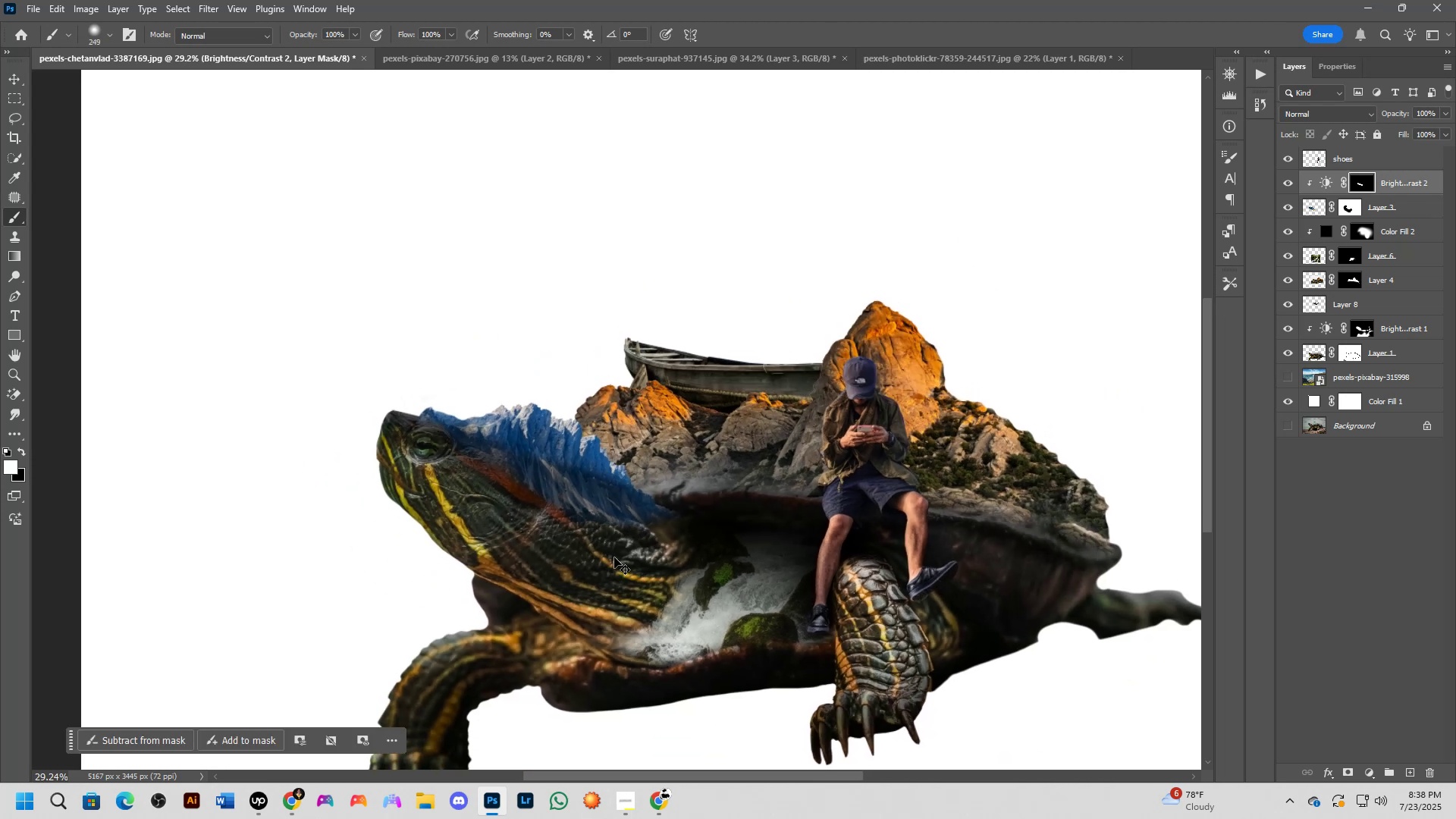 
key(Control+Z)
 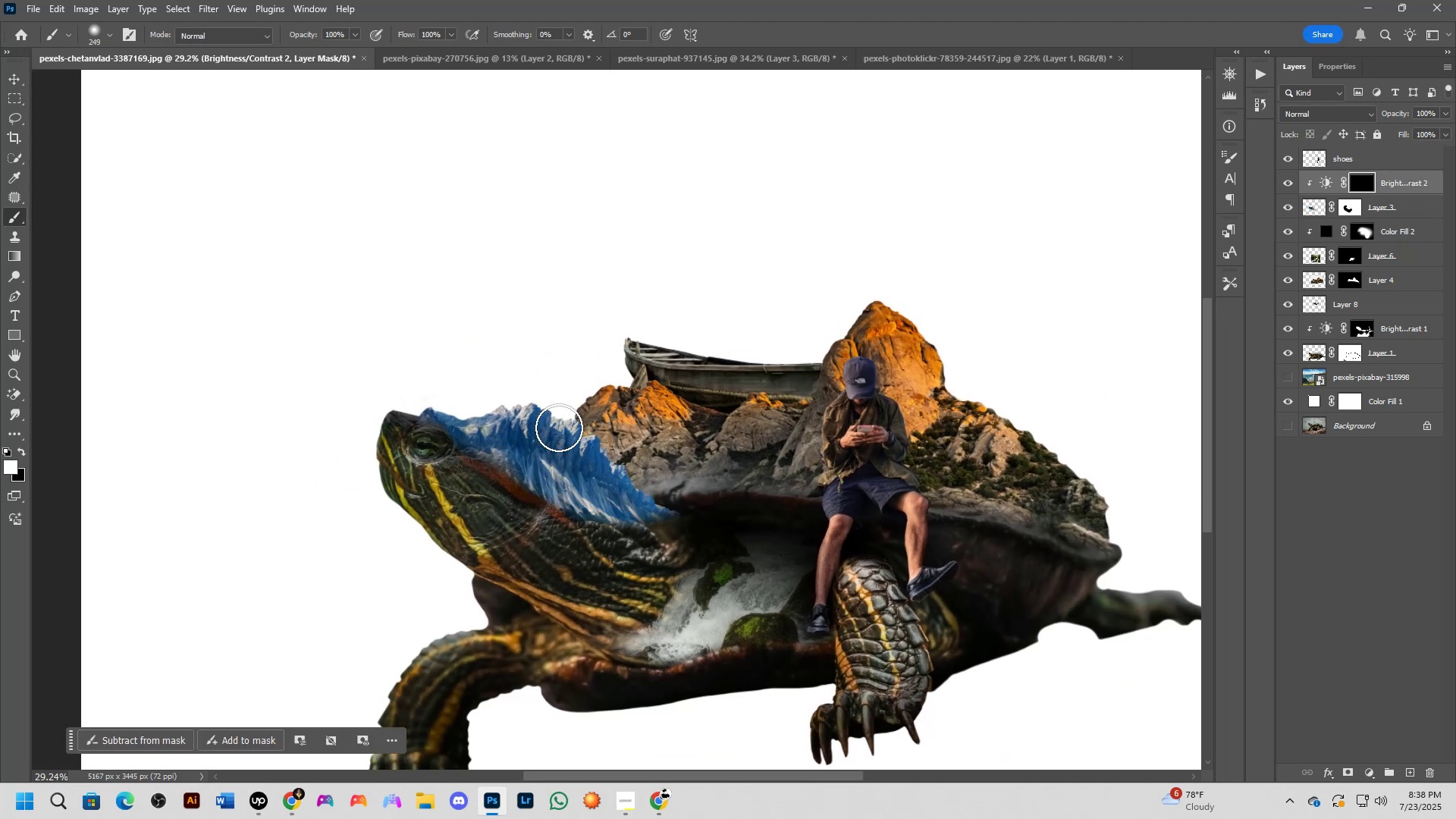 
left_click_drag(start_coordinate=[618, 453], to_coordinate=[701, 485])
 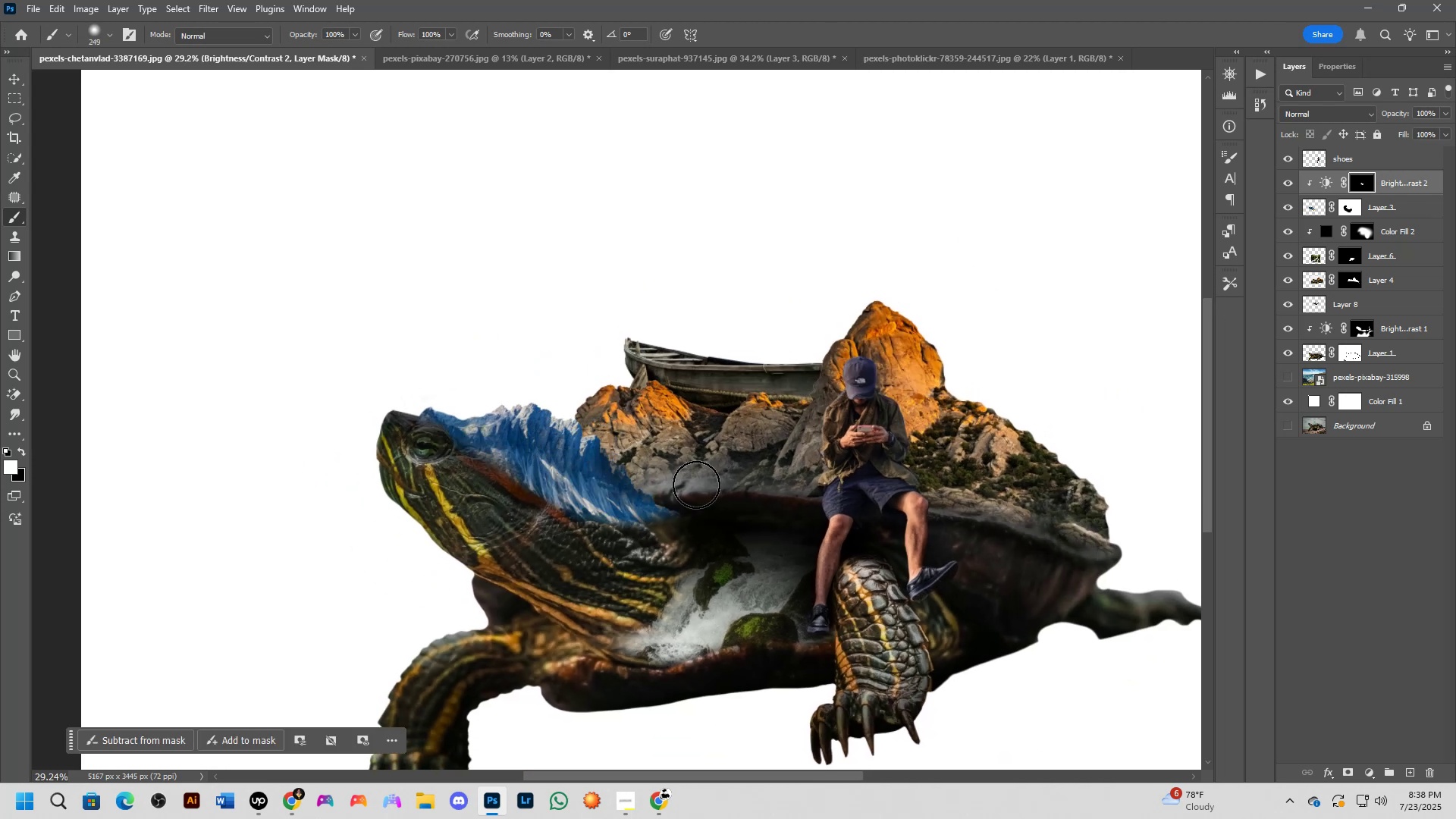 
key(Control+ControlLeft)
 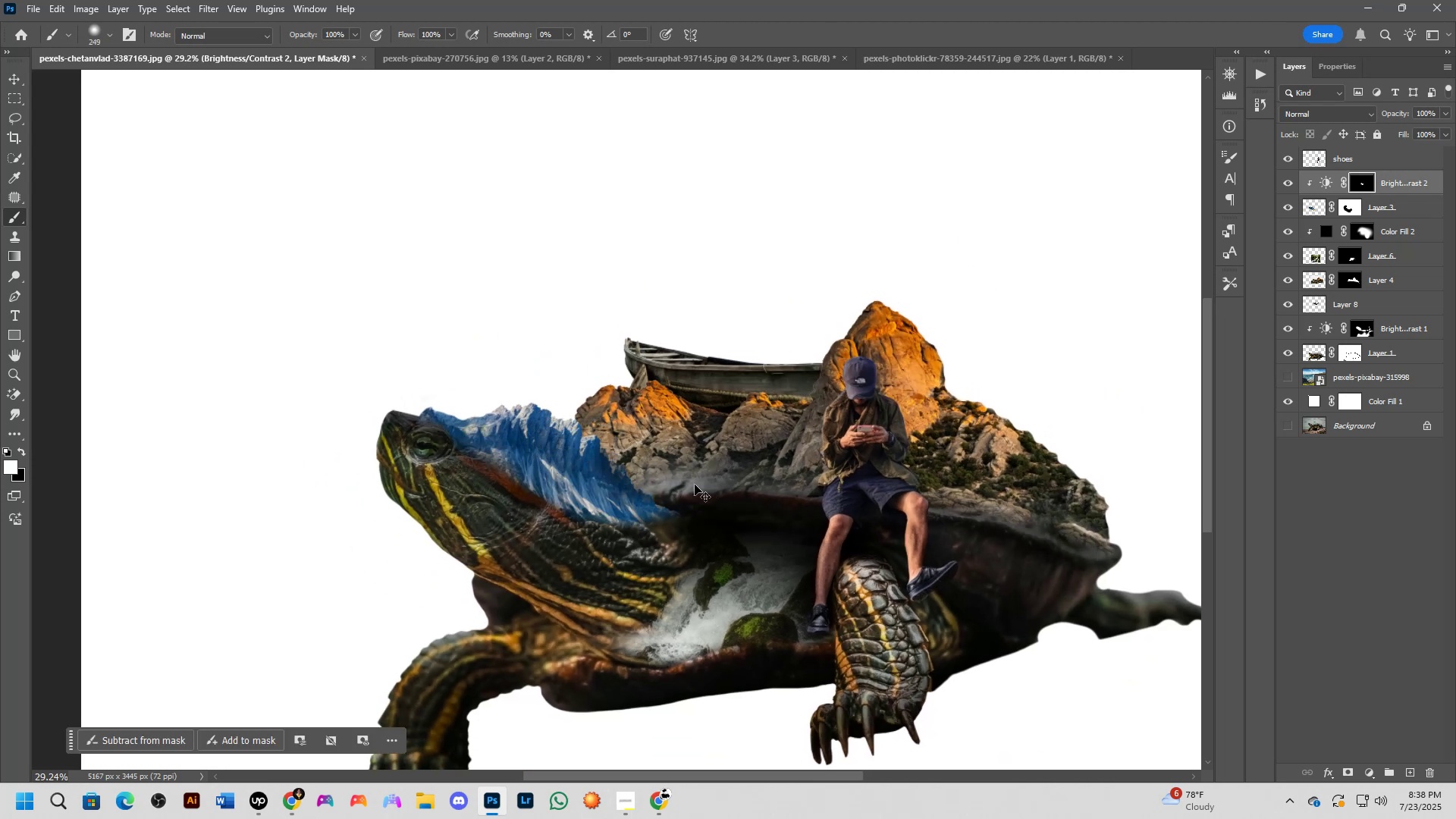 
key(Control+Z)
 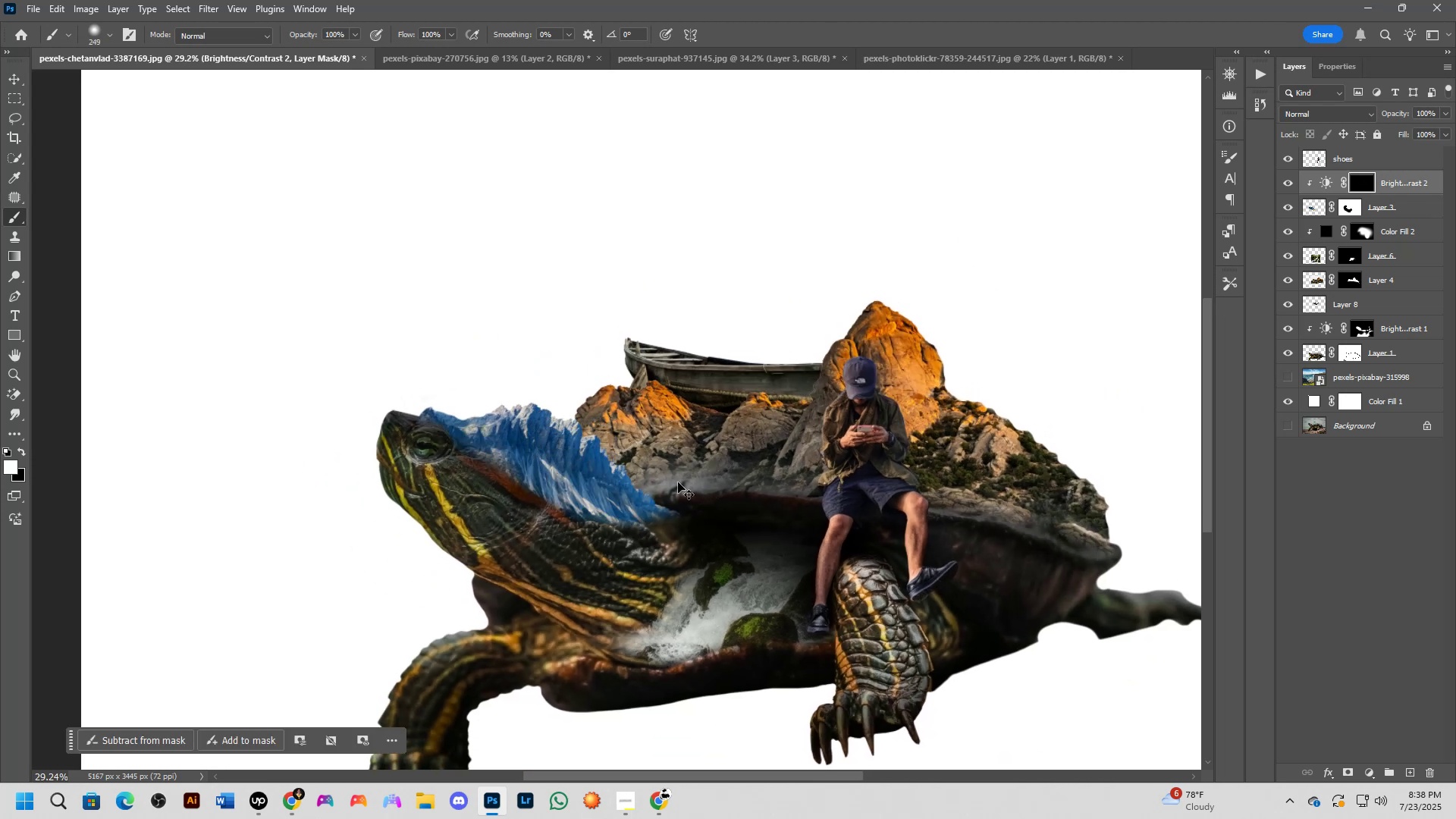 
hold_key(key=AltLeft, duration=0.38)
 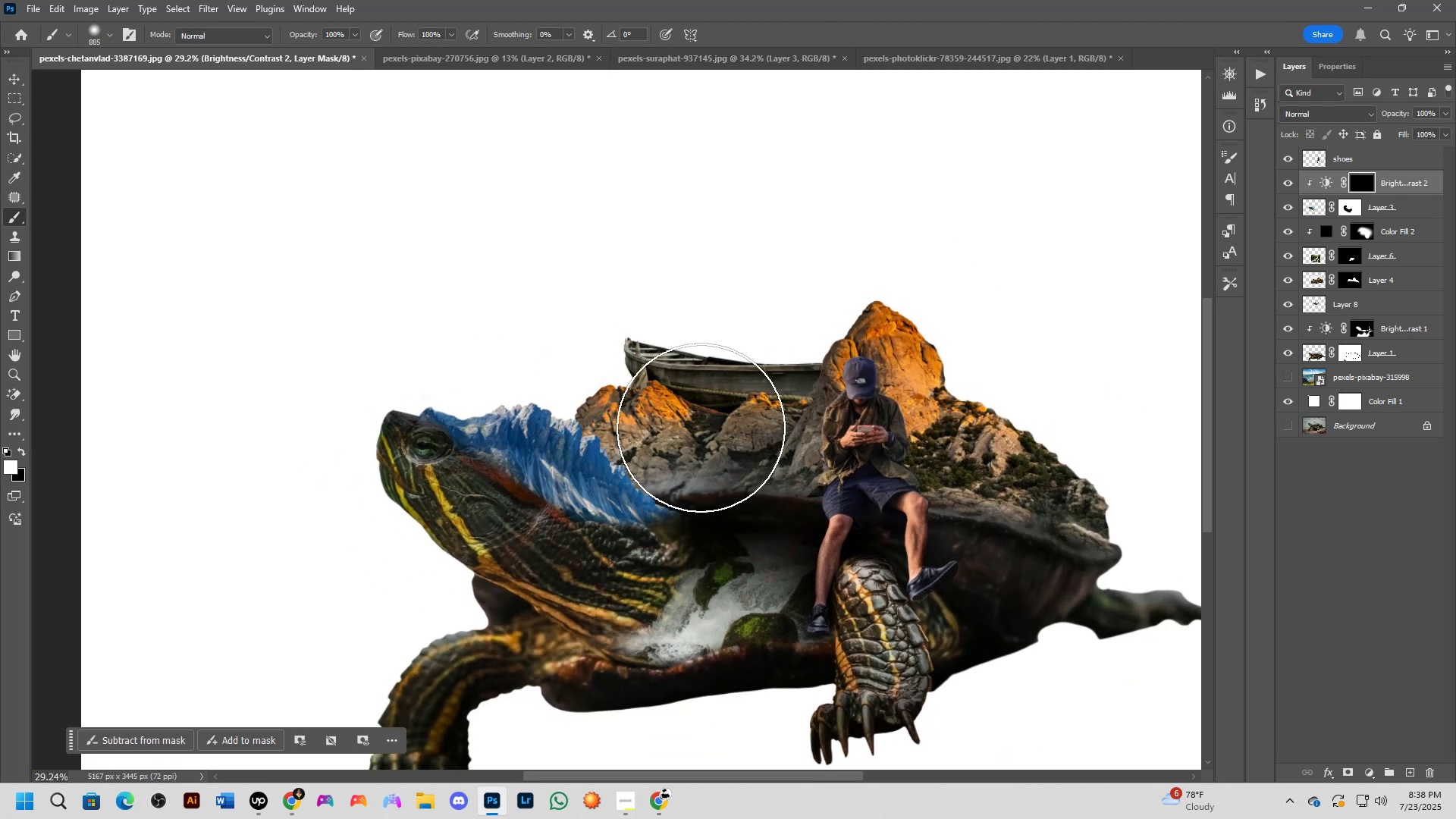 
hold_key(key=AltLeft, duration=0.46)
 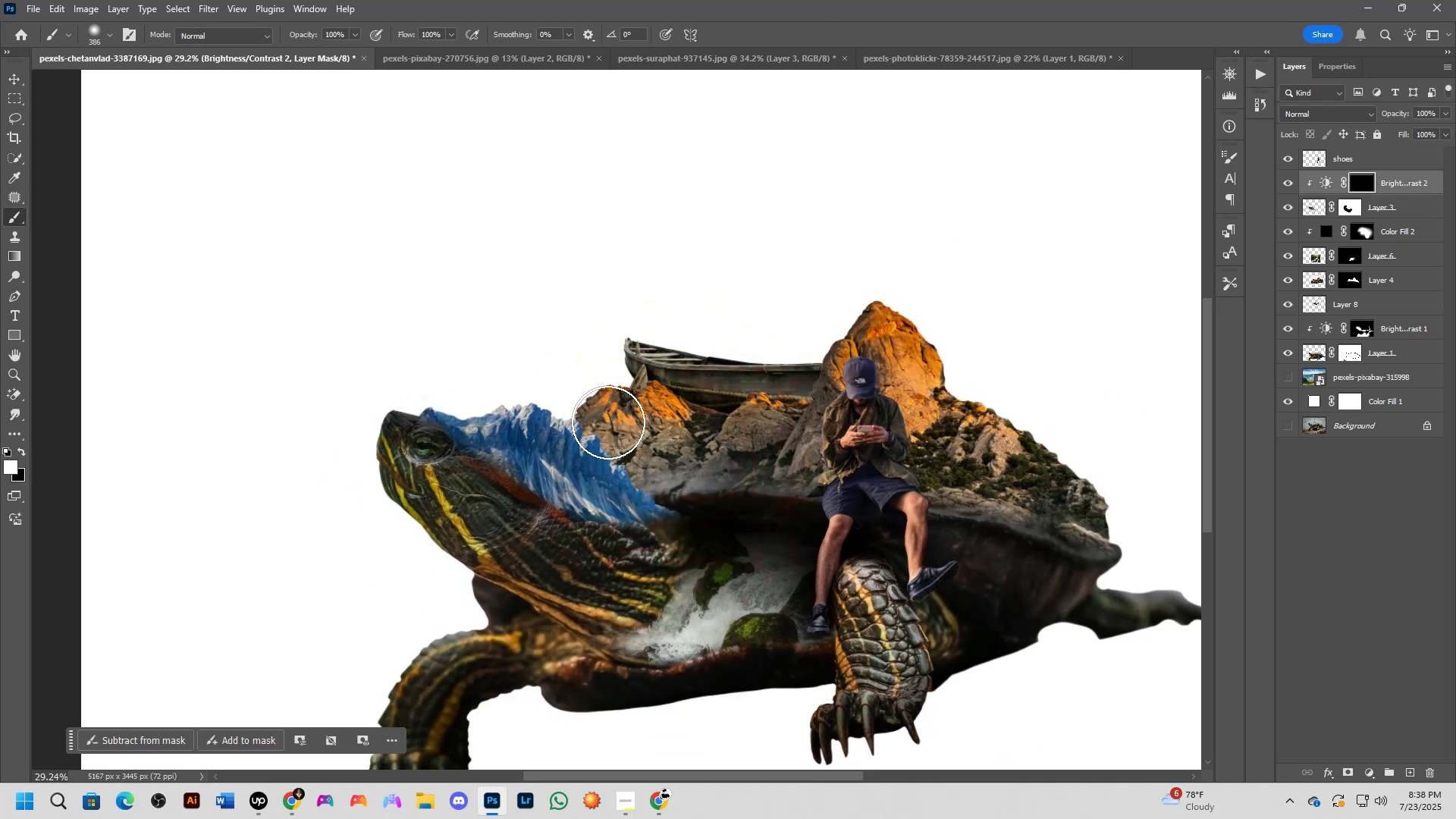 
left_click_drag(start_coordinate=[608, 414], to_coordinate=[718, 485])
 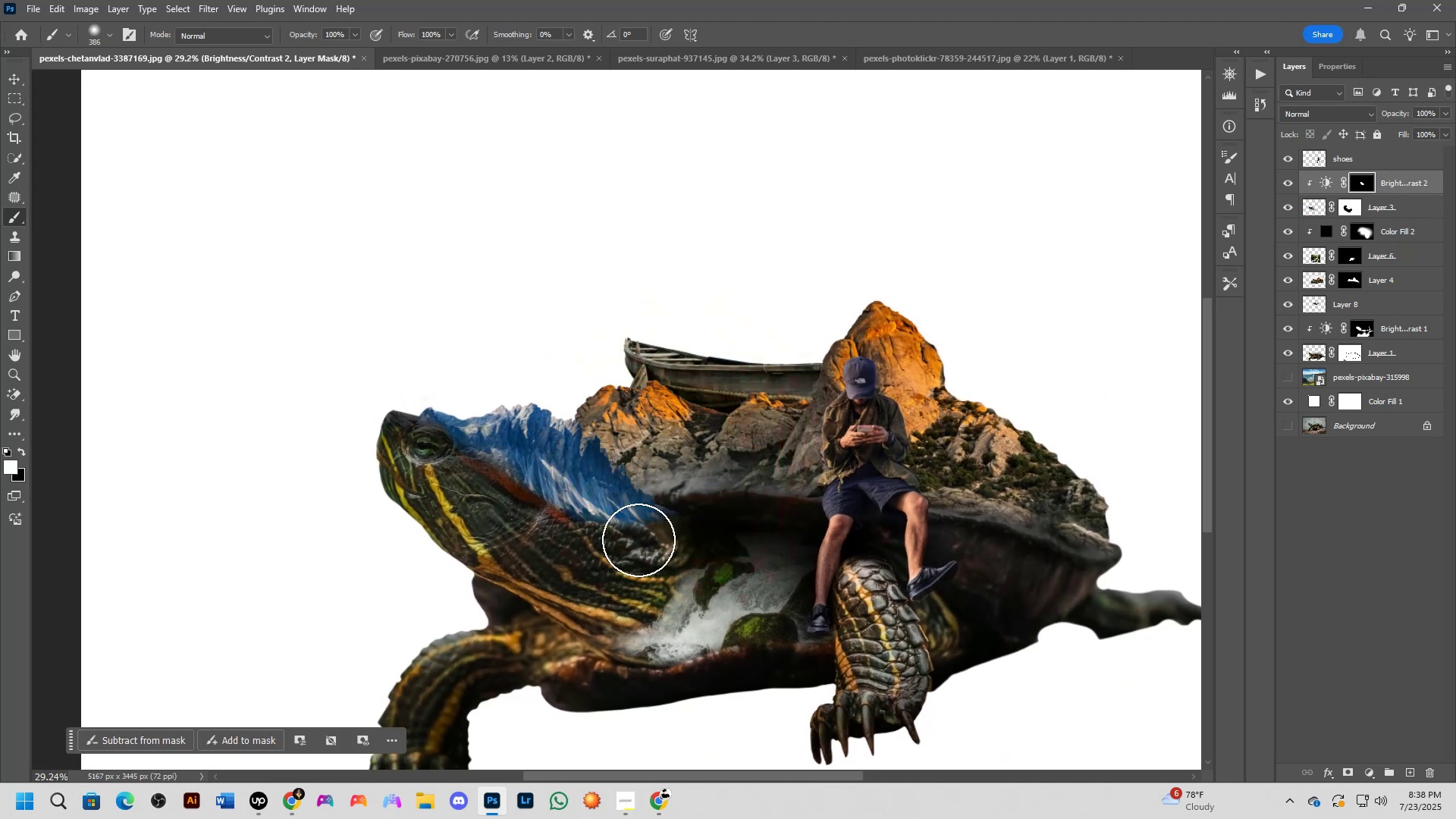 
key(X)
 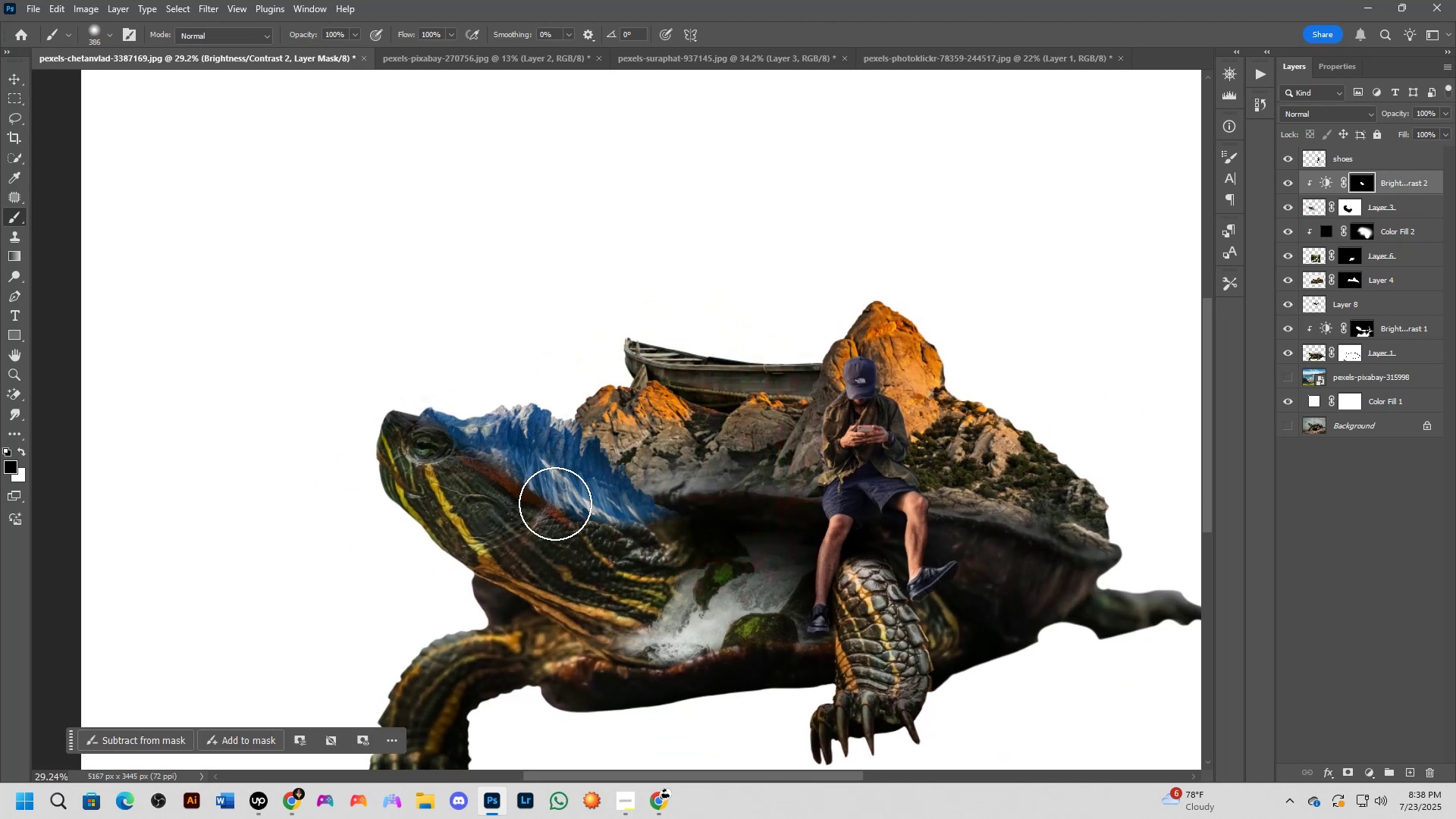 
left_click_drag(start_coordinate=[554, 500], to_coordinate=[494, 444])
 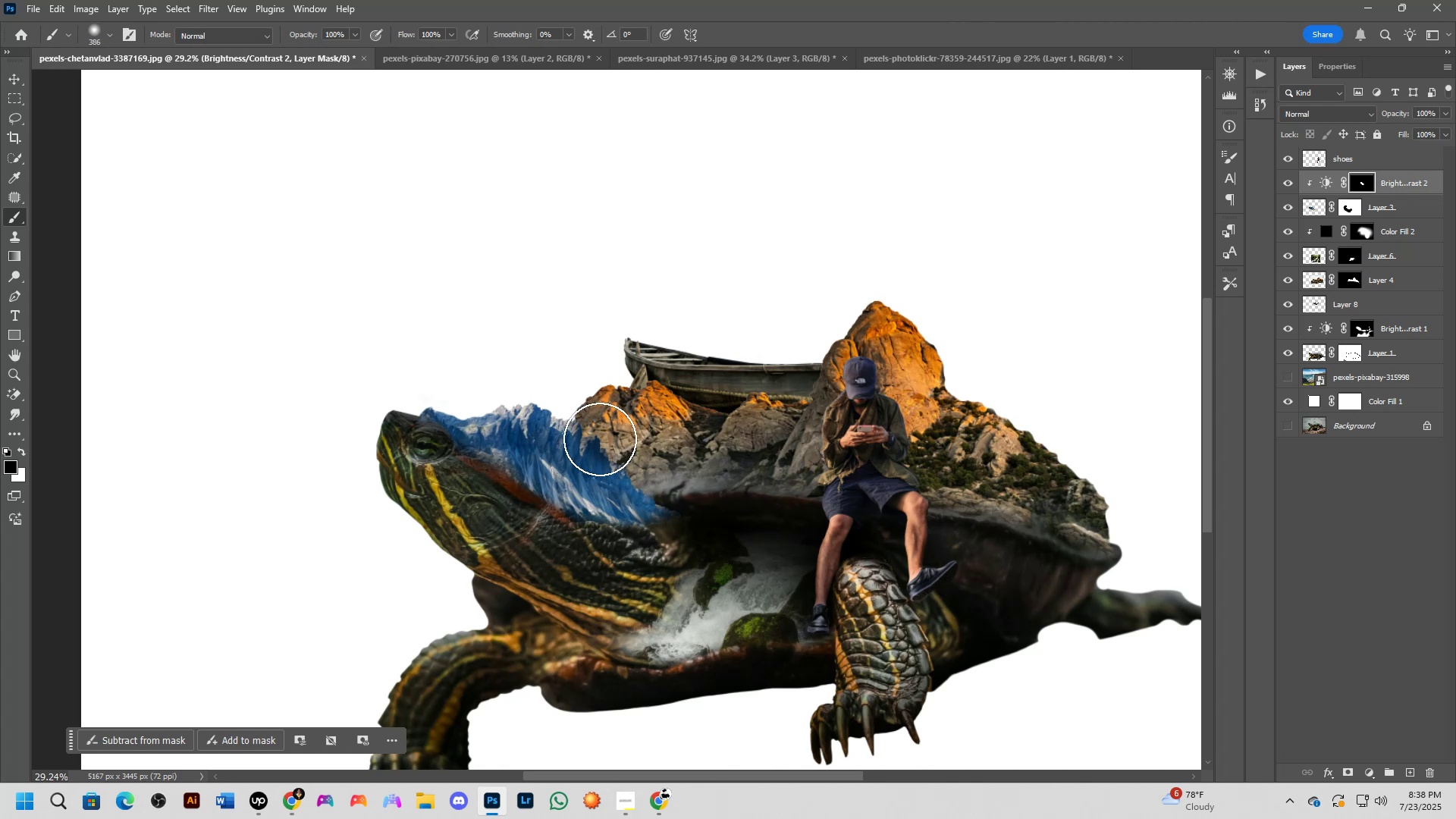 
key(Alt+AltLeft)
 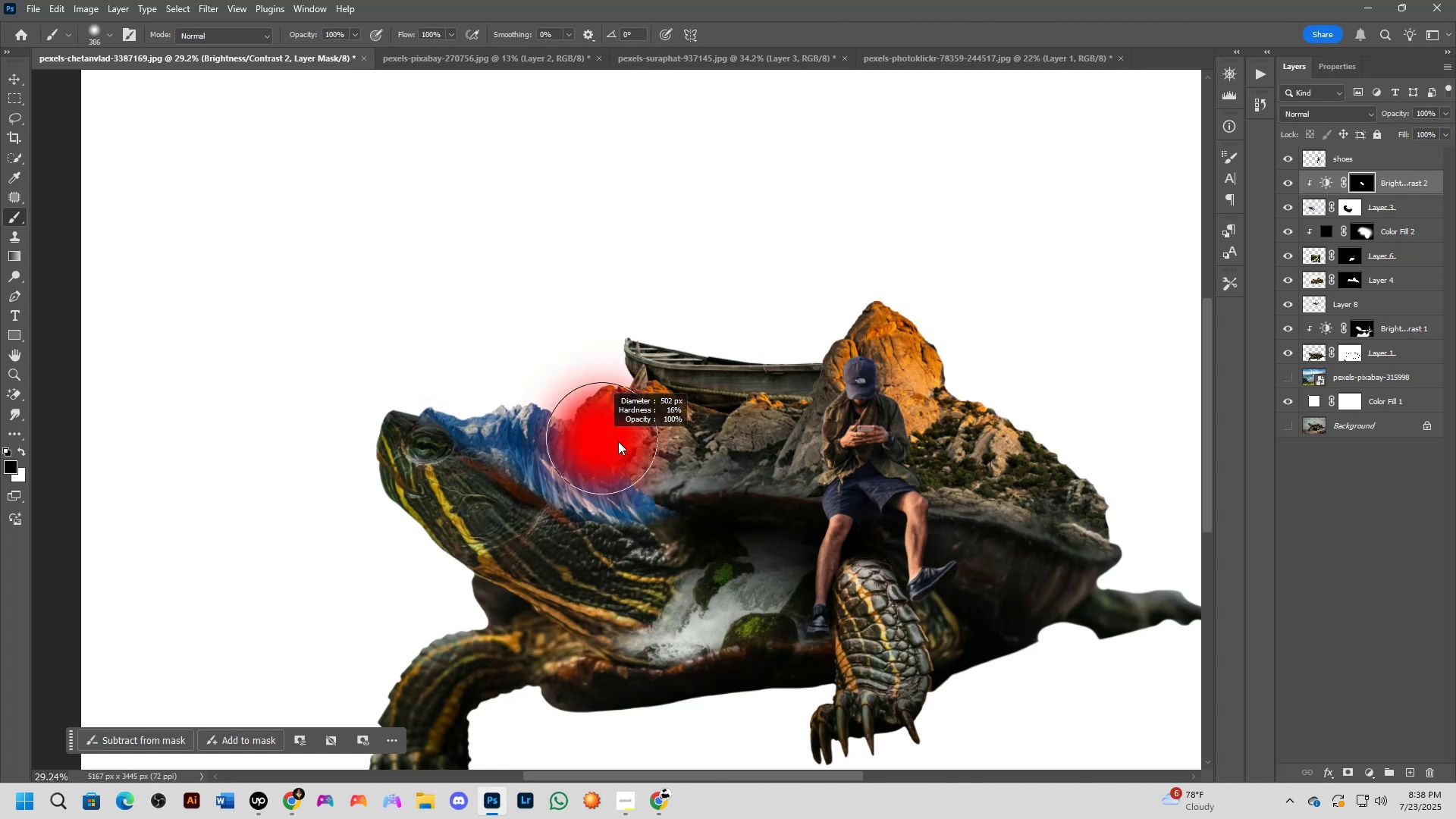 
key(X)
 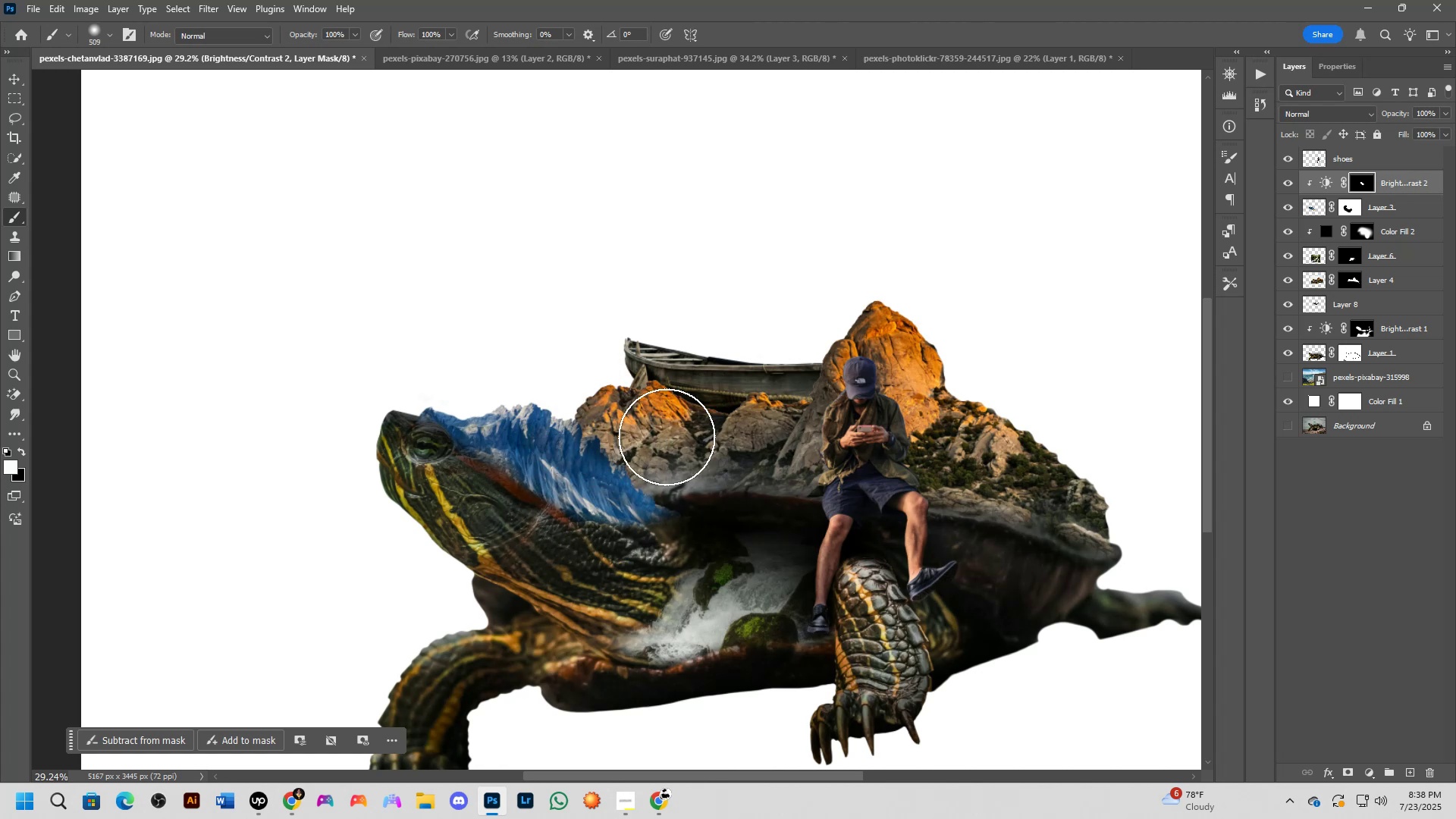 
left_click_drag(start_coordinate=[670, 438], to_coordinate=[641, 399])
 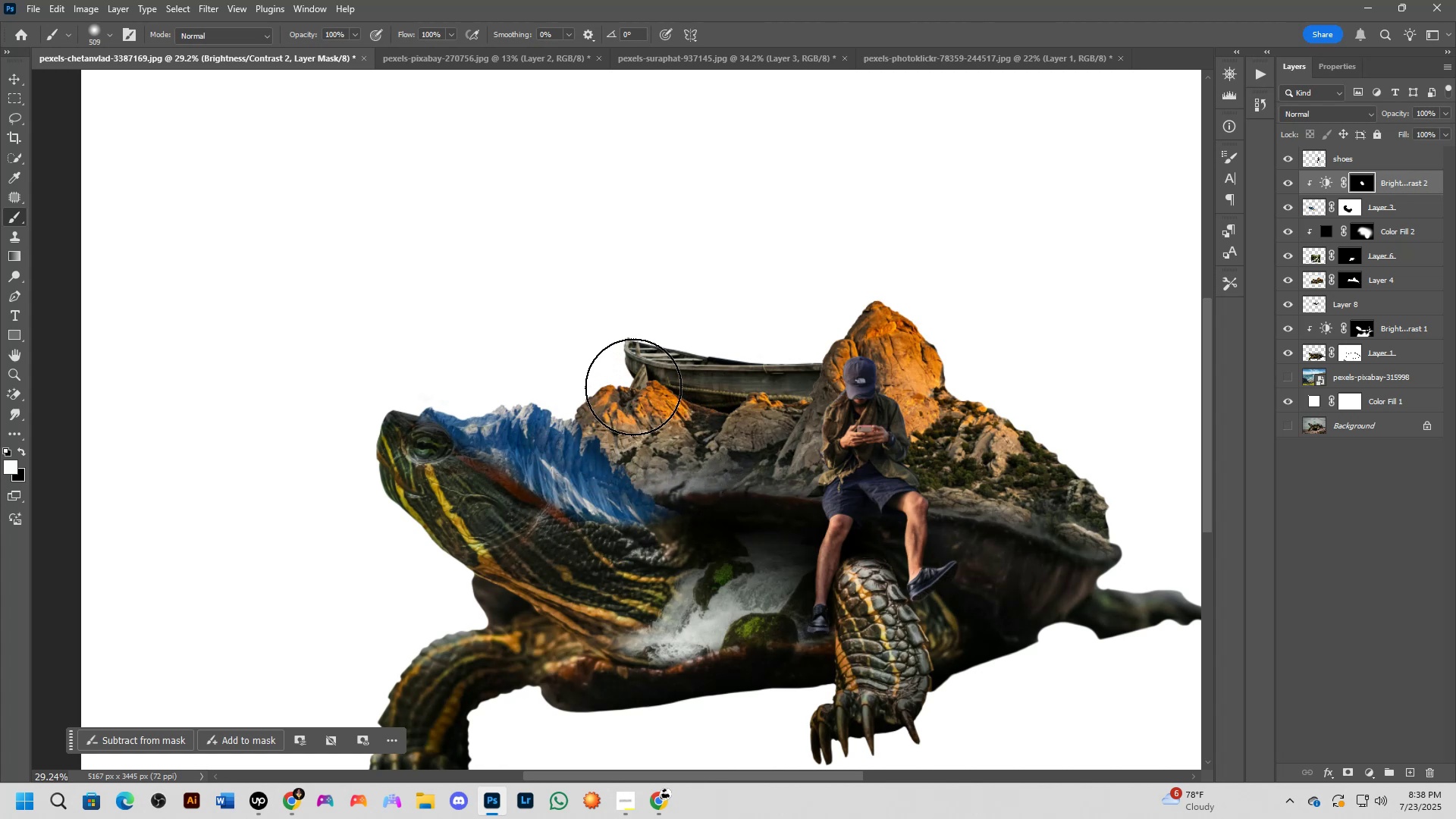 
scroll: coordinate [687, 442], scroll_direction: down, amount: 4.0
 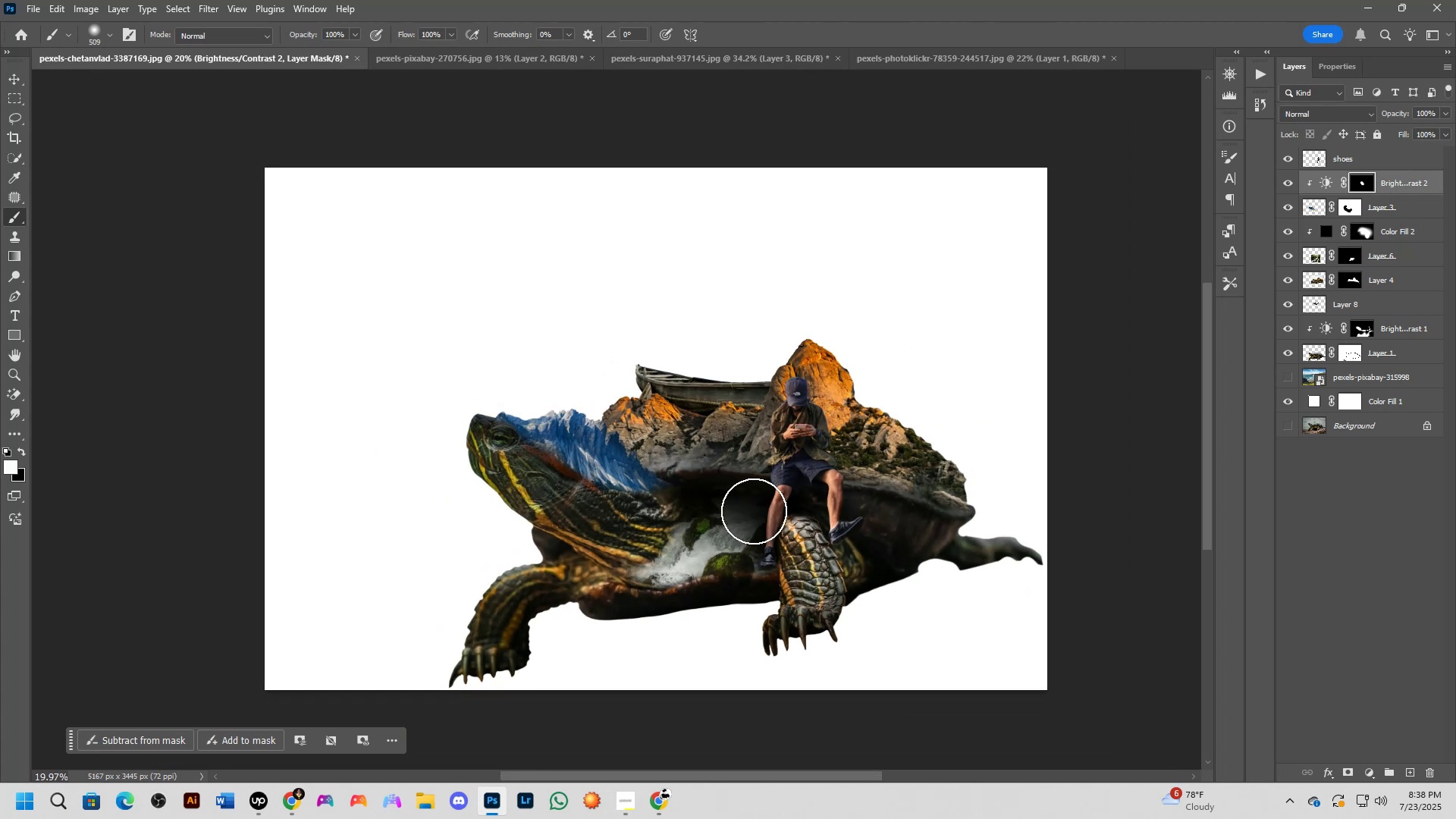 
hold_key(key=Space, duration=0.47)
 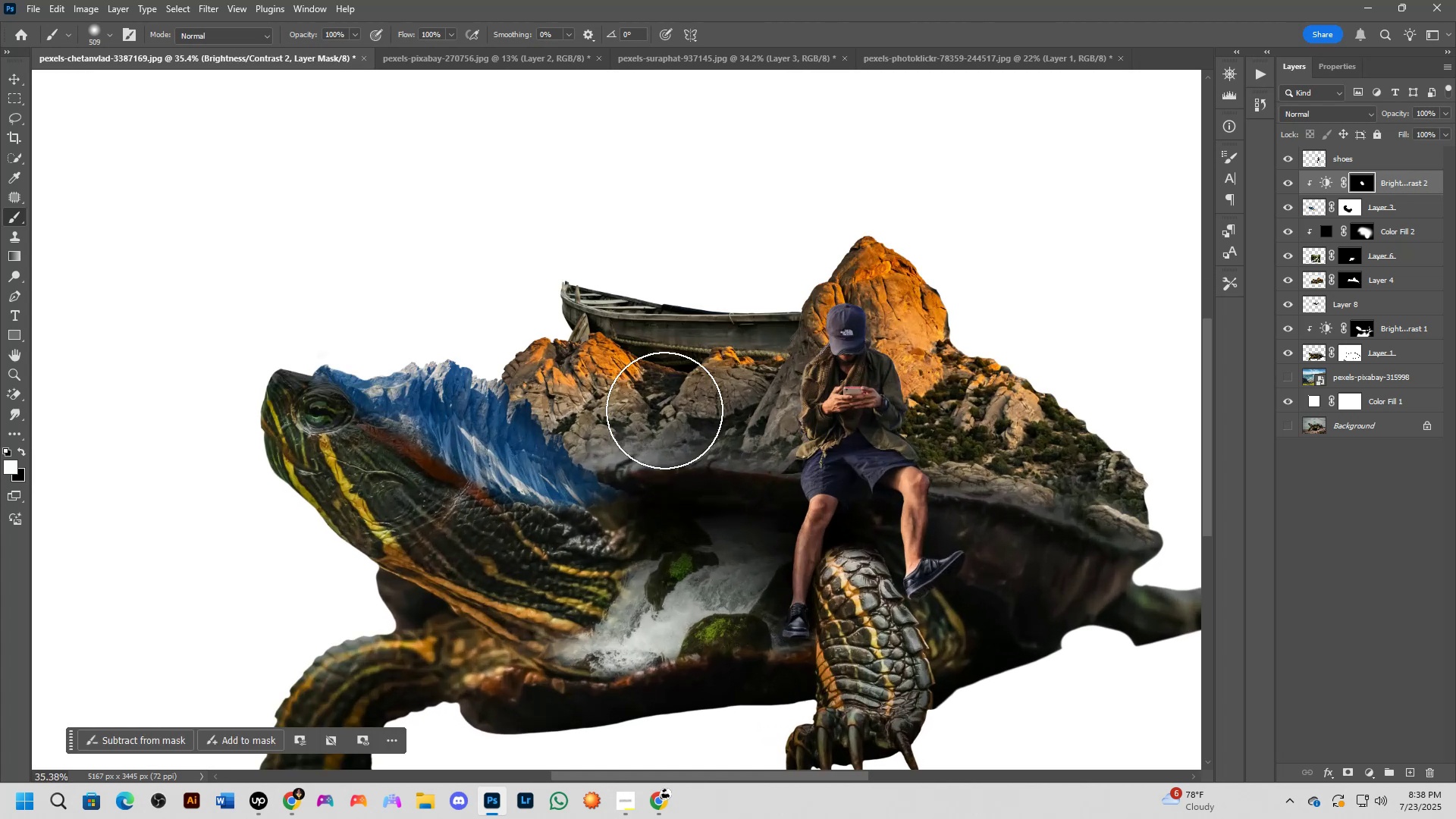 
left_click_drag(start_coordinate=[756, 516], to_coordinate=[748, 522])
 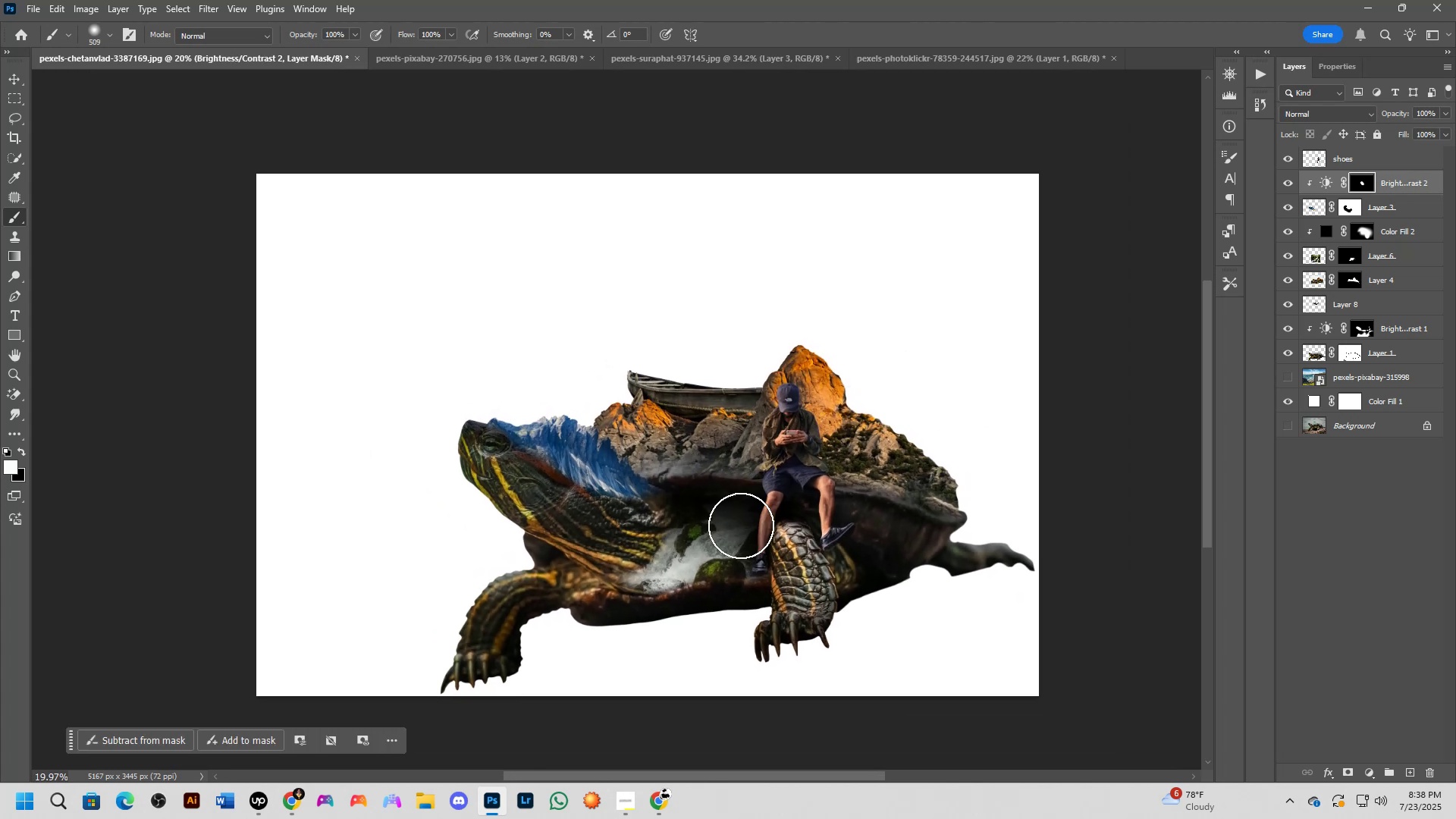 
scroll: coordinate [692, 437], scroll_direction: up, amount: 6.0
 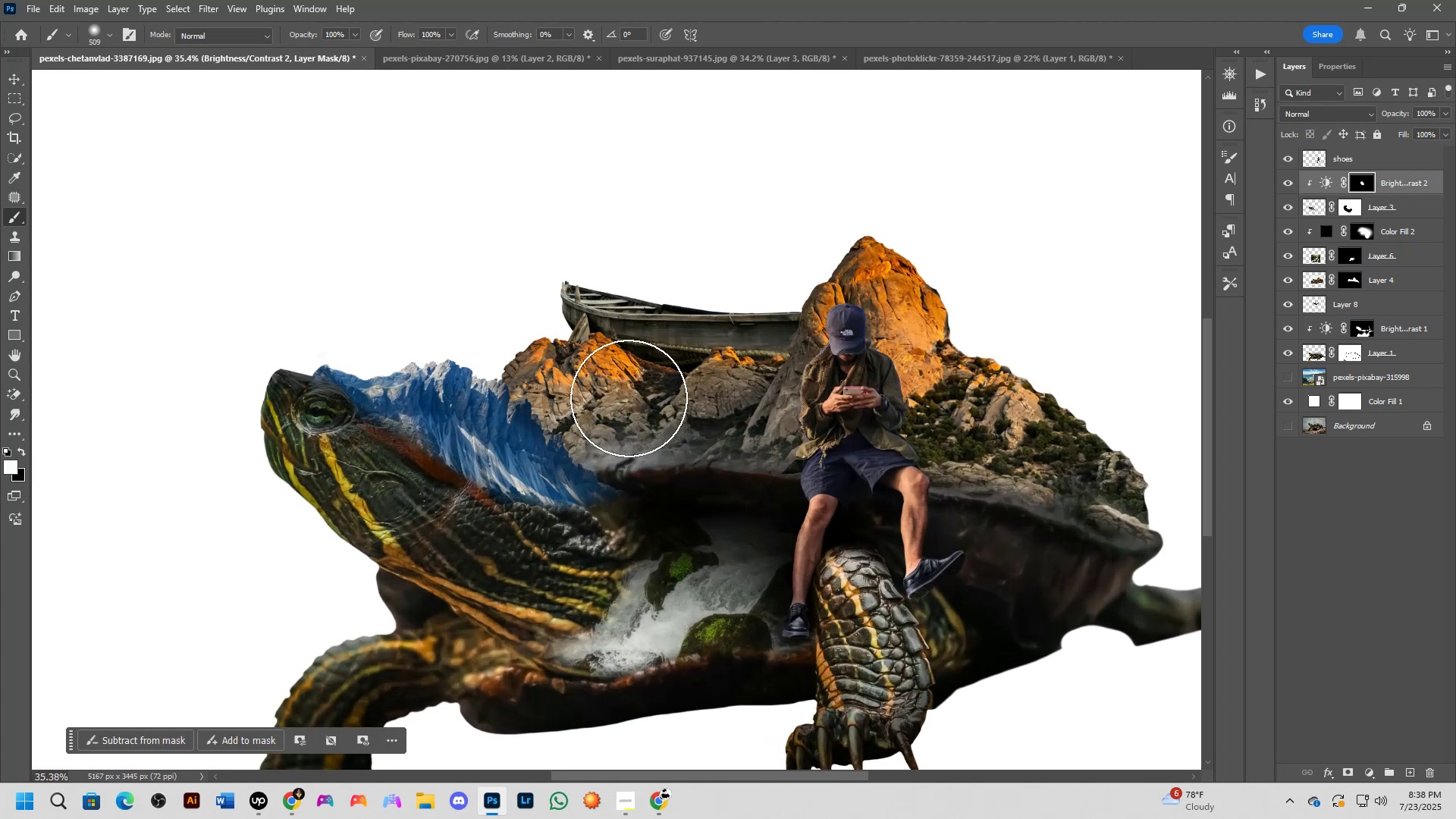 
hold_key(key=ControlLeft, duration=0.37)
left_click([620, 378])
 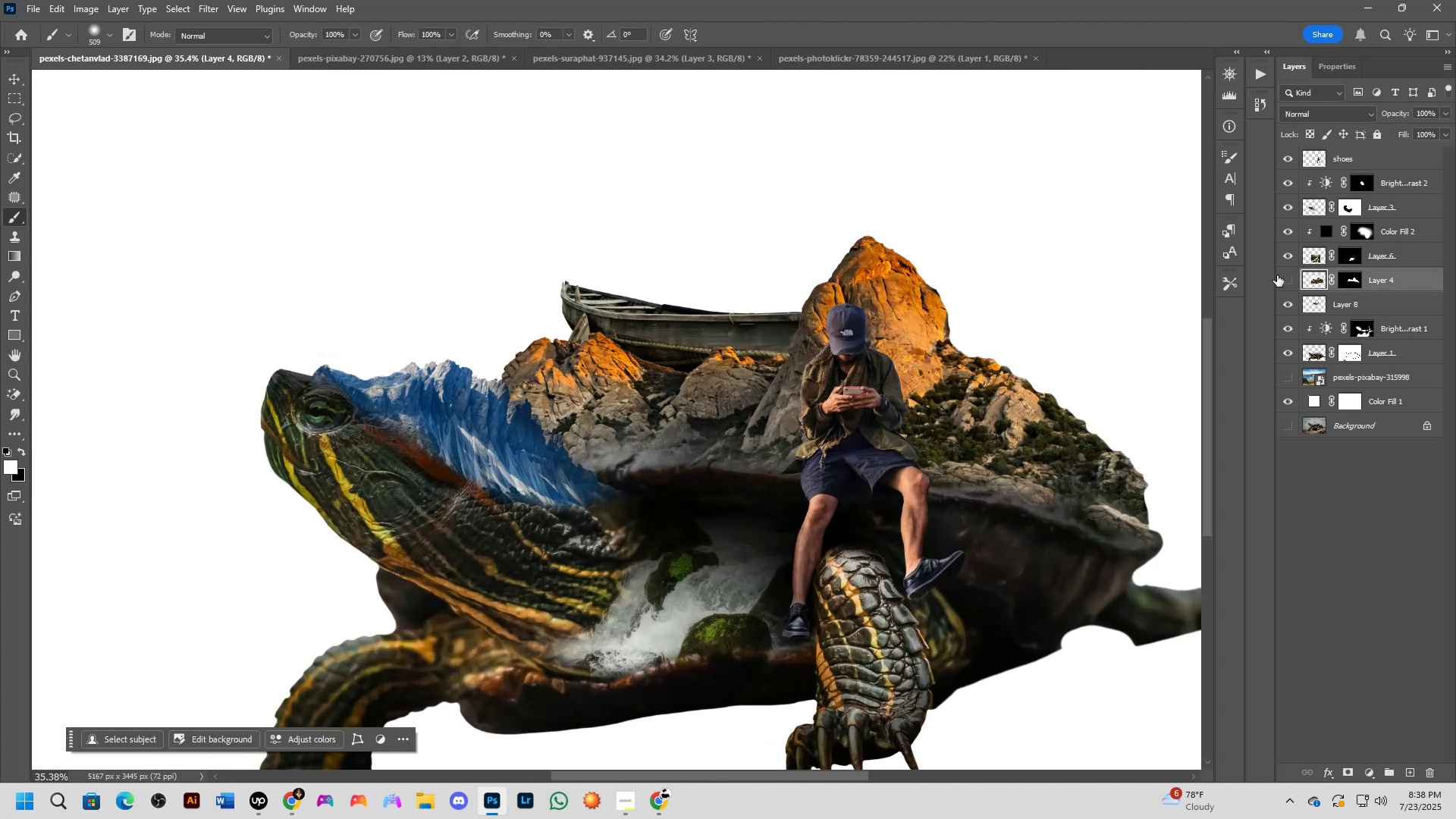 
double_click([1280, 275])
 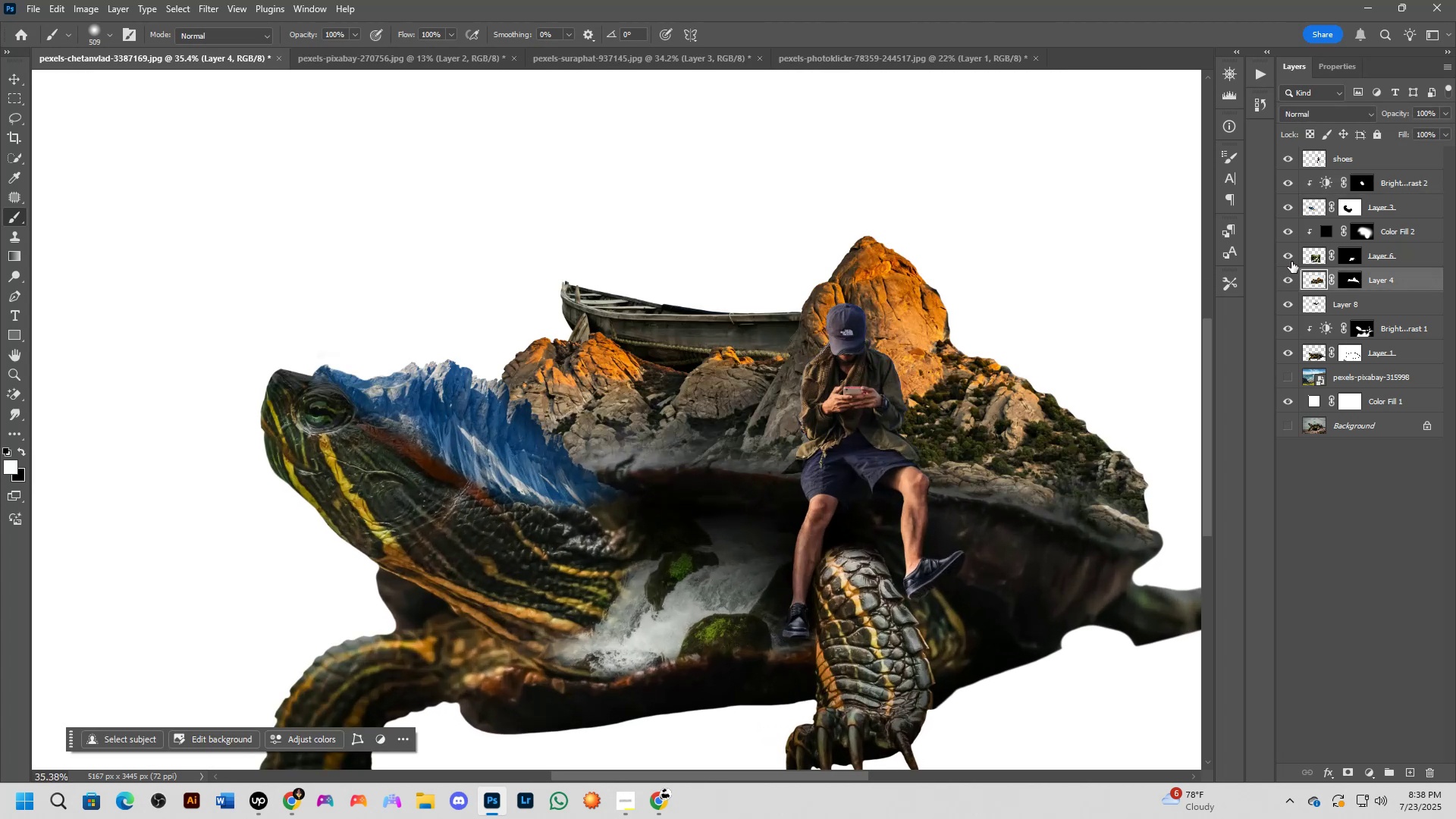 
left_click([1294, 256])
 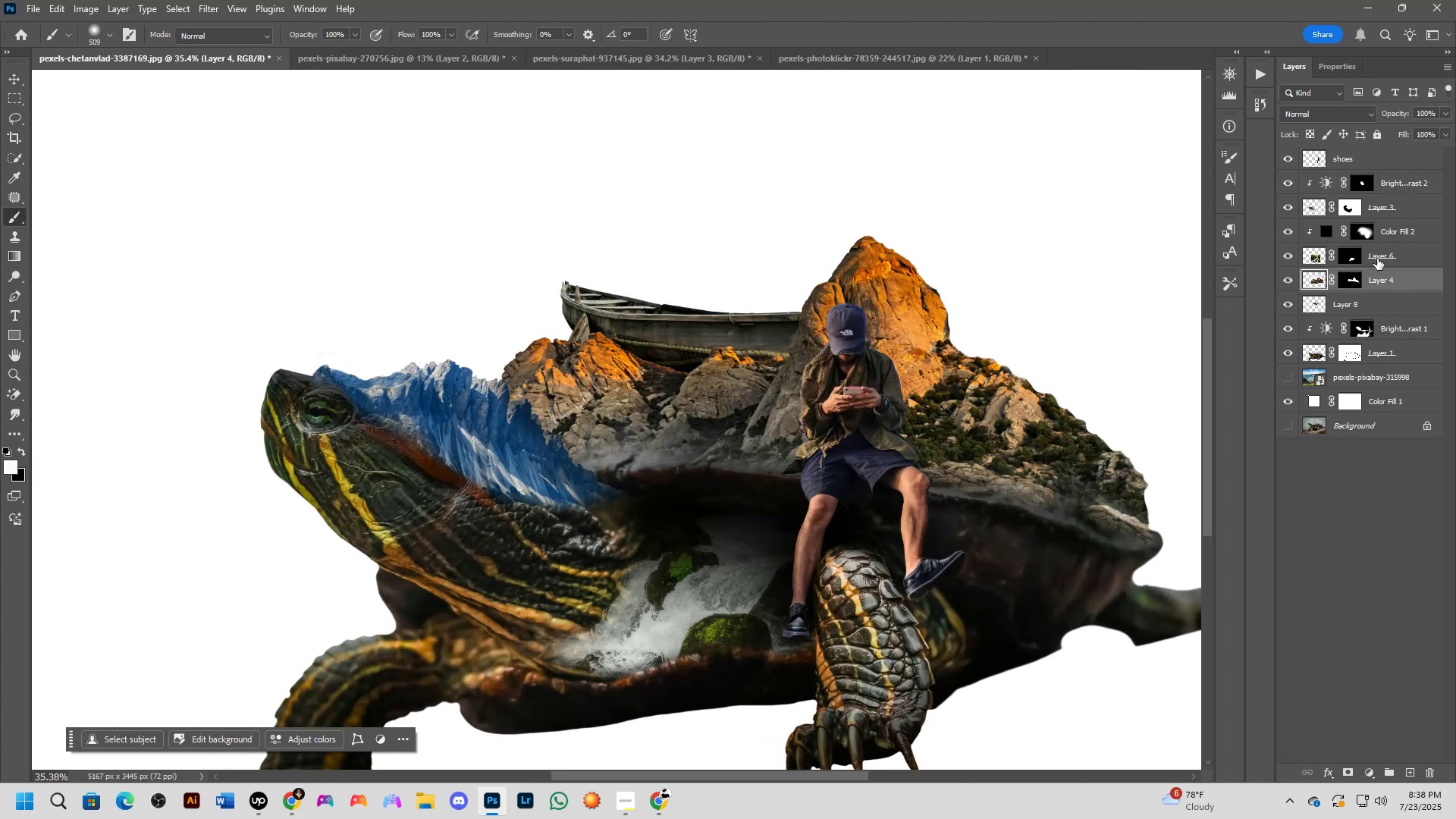 
double_click([1407, 277])
 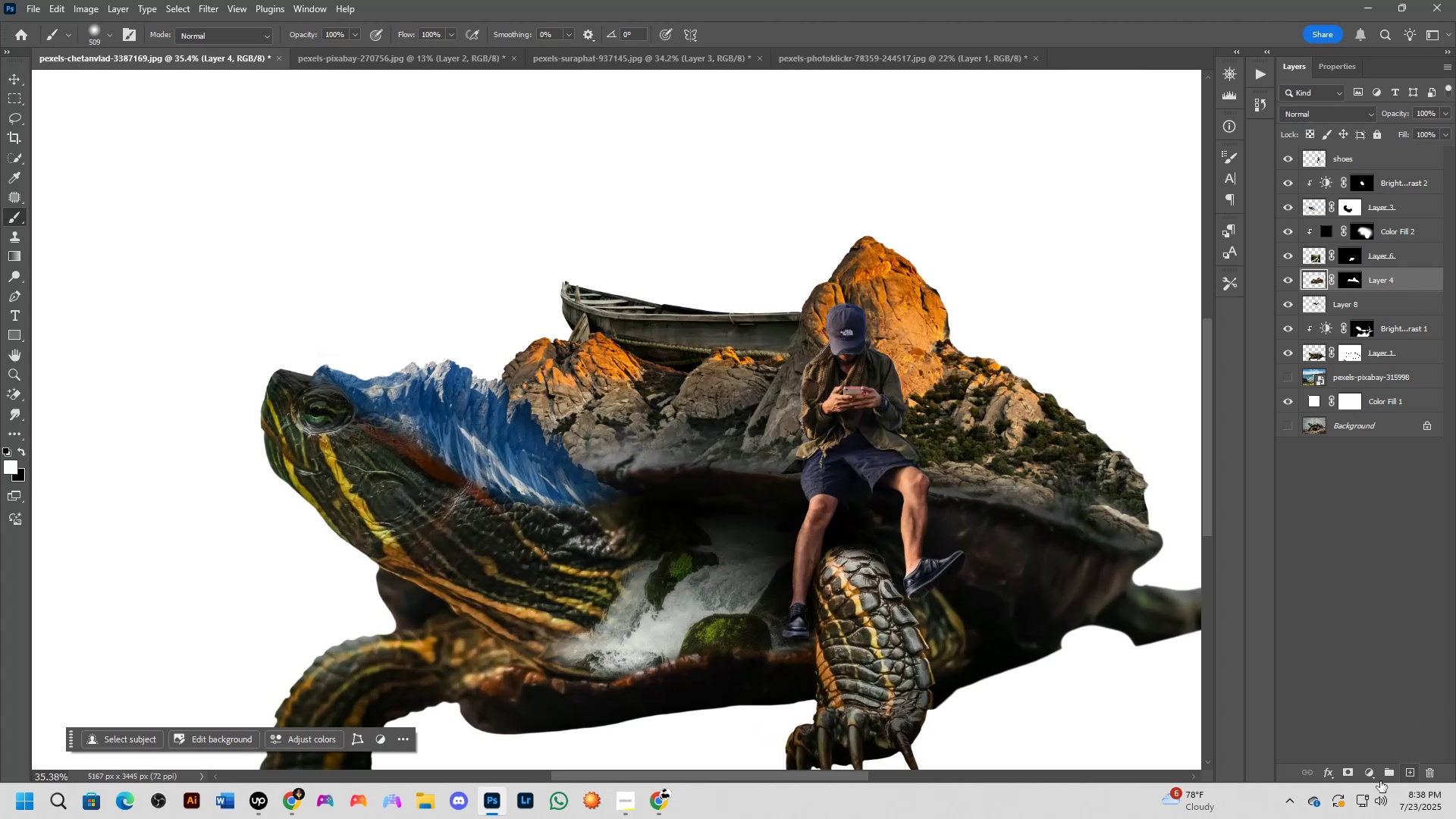 
left_click([1371, 774])
 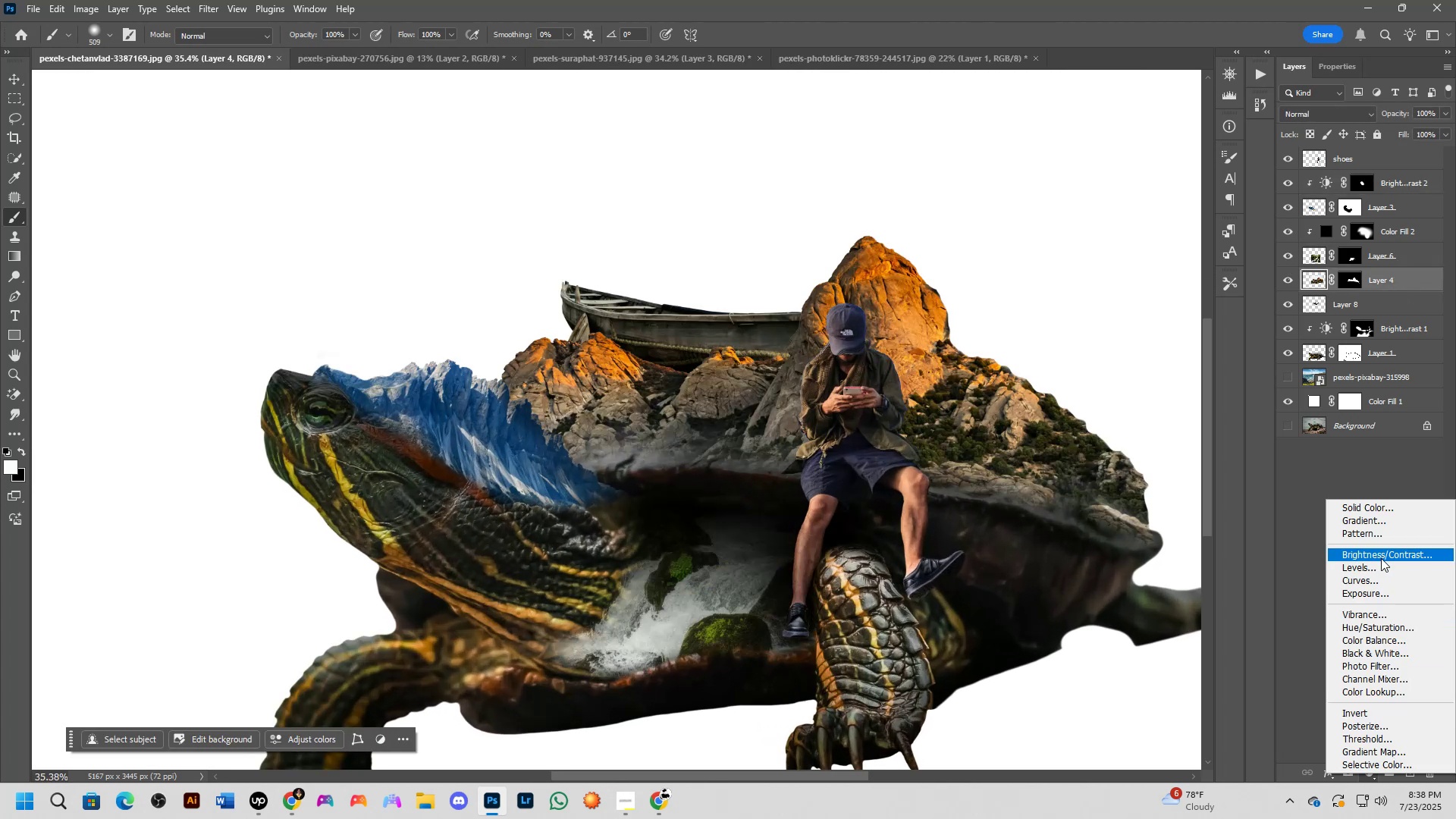 
left_click_drag(start_coordinate=[1382, 545], to_coordinate=[1382, 550])
 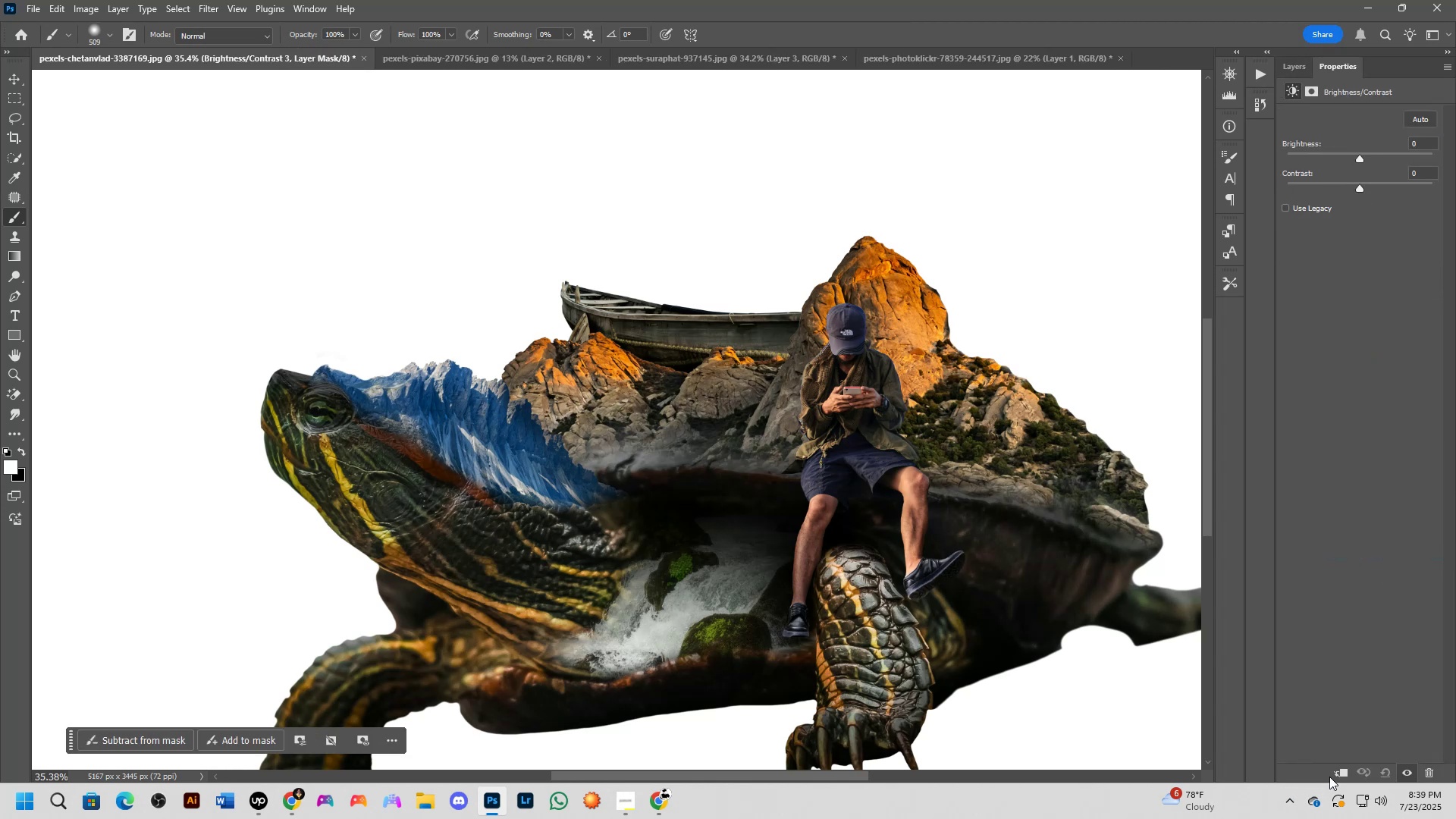 
left_click([1335, 773])
 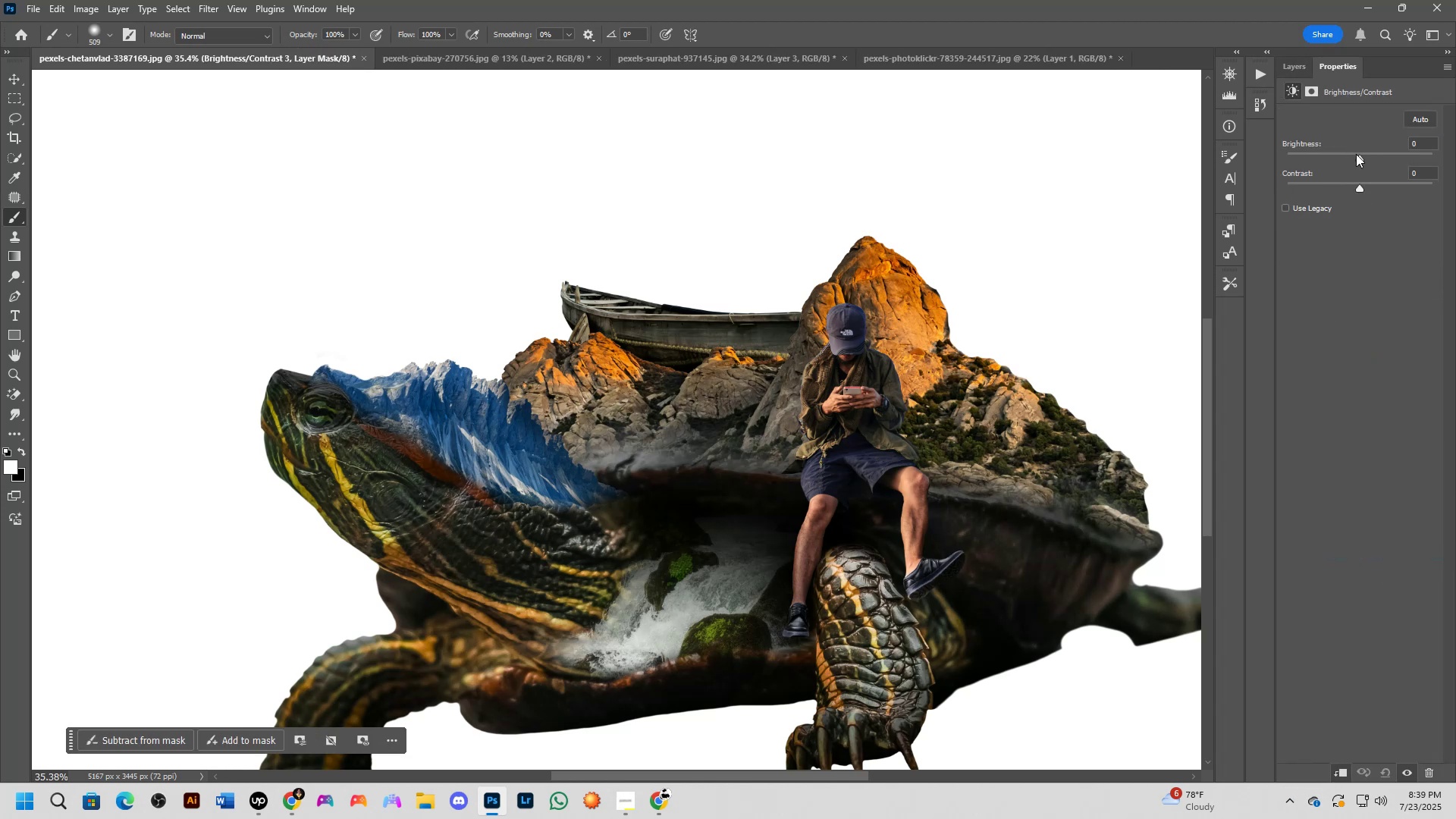 
left_click_drag(start_coordinate=[1357, 155], to_coordinate=[1369, 170])
 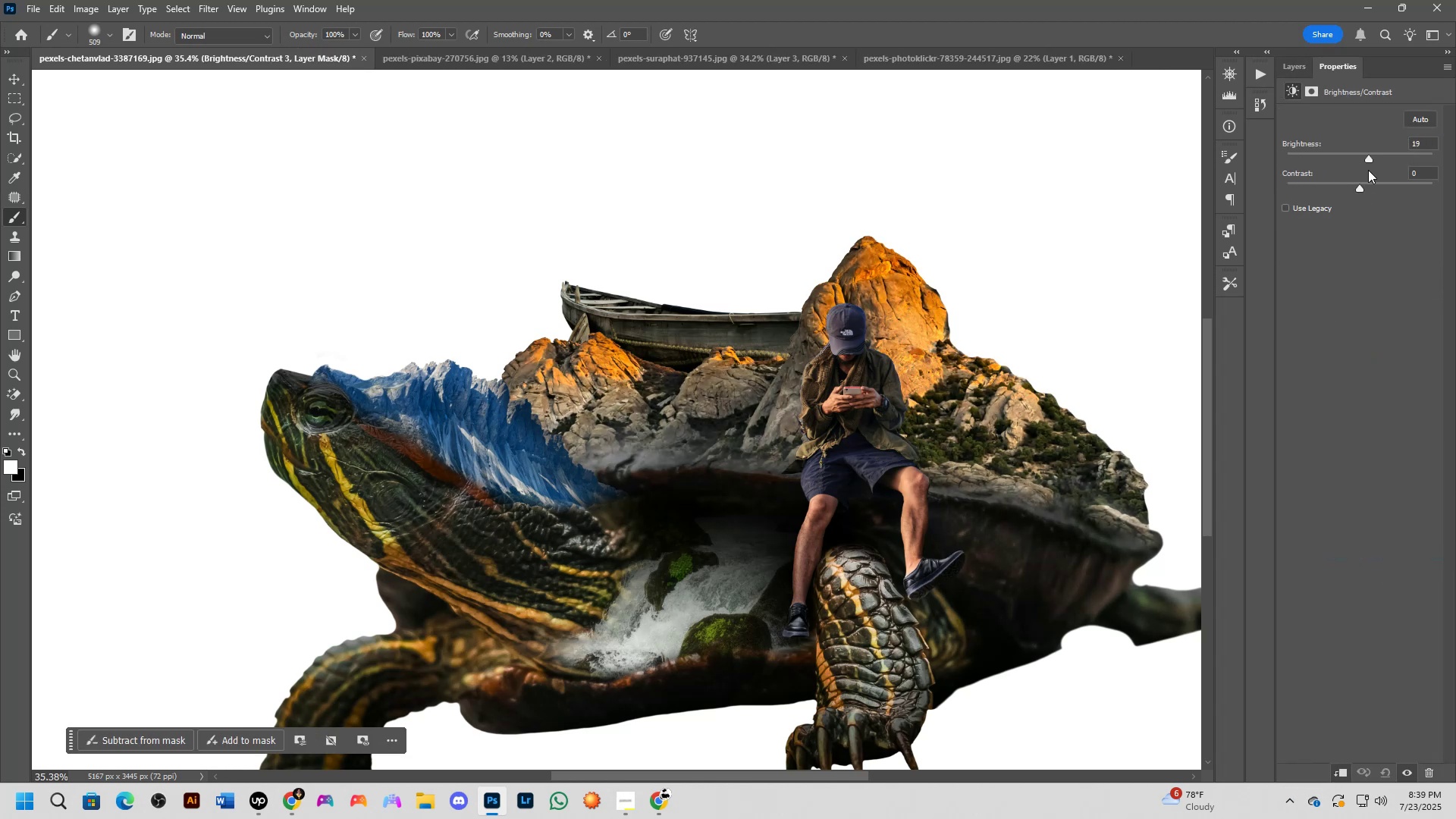 
key(Control+ControlLeft)
 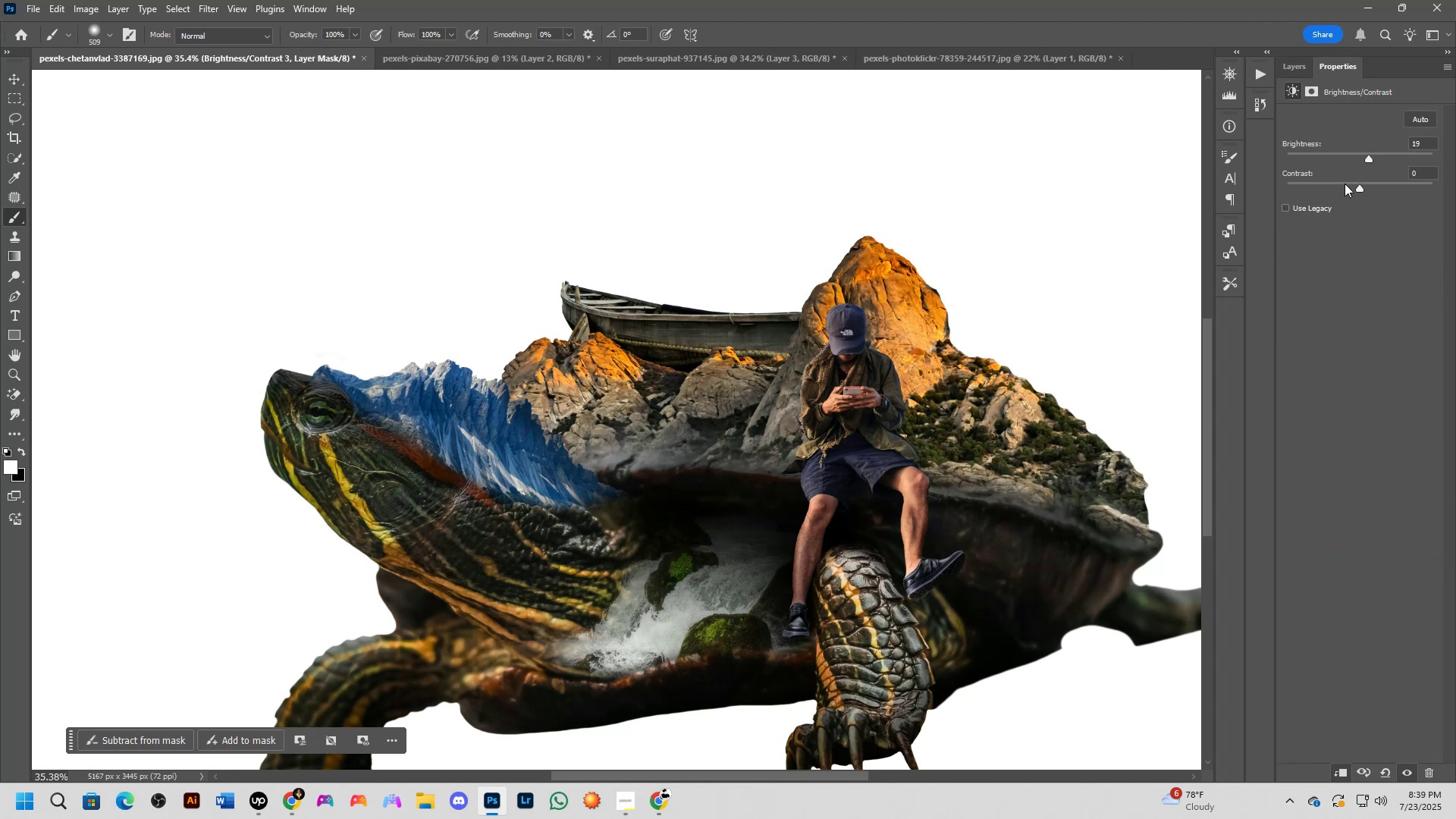 
key(Control+Z)
 